 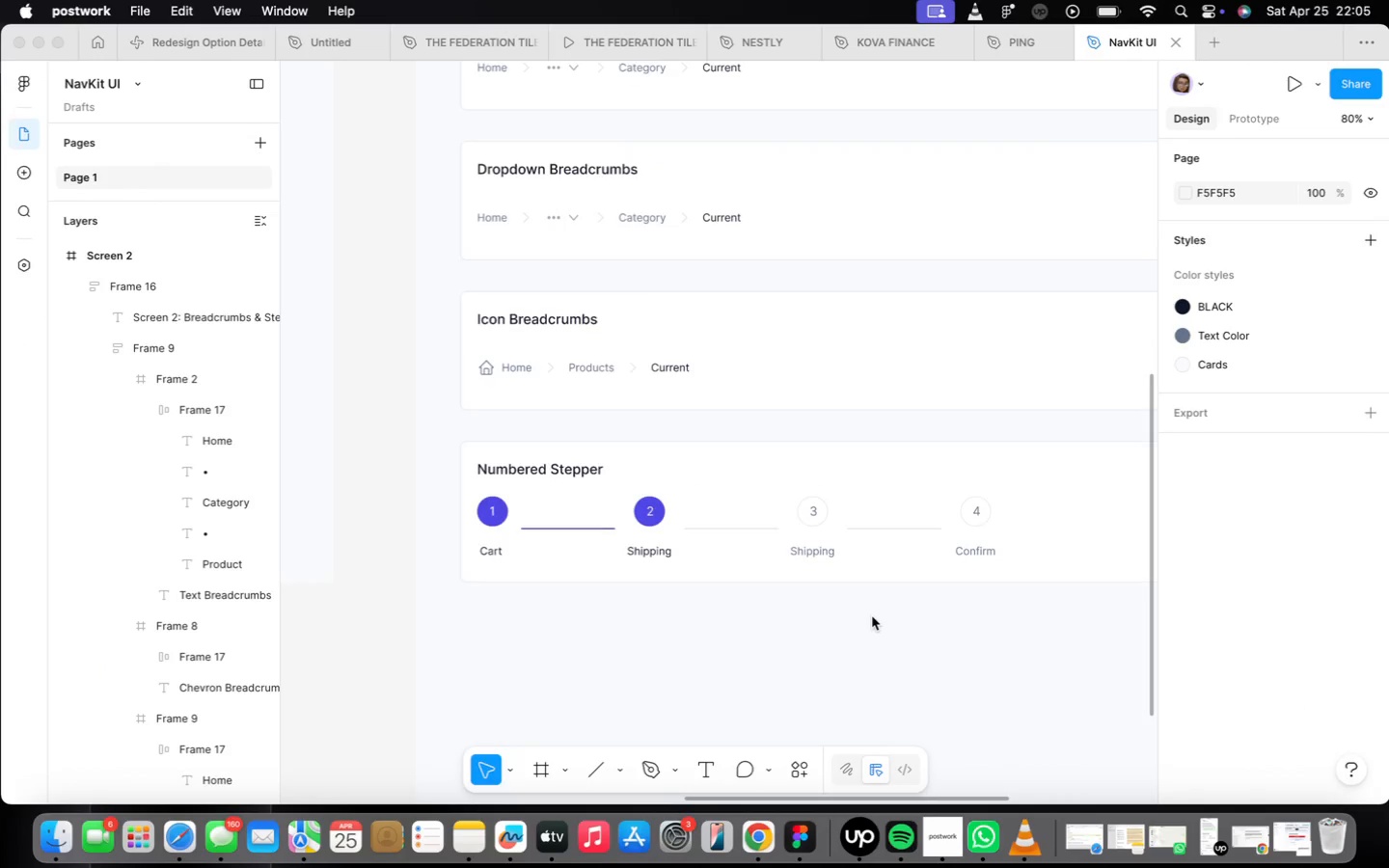 
double_click([800, 431])
 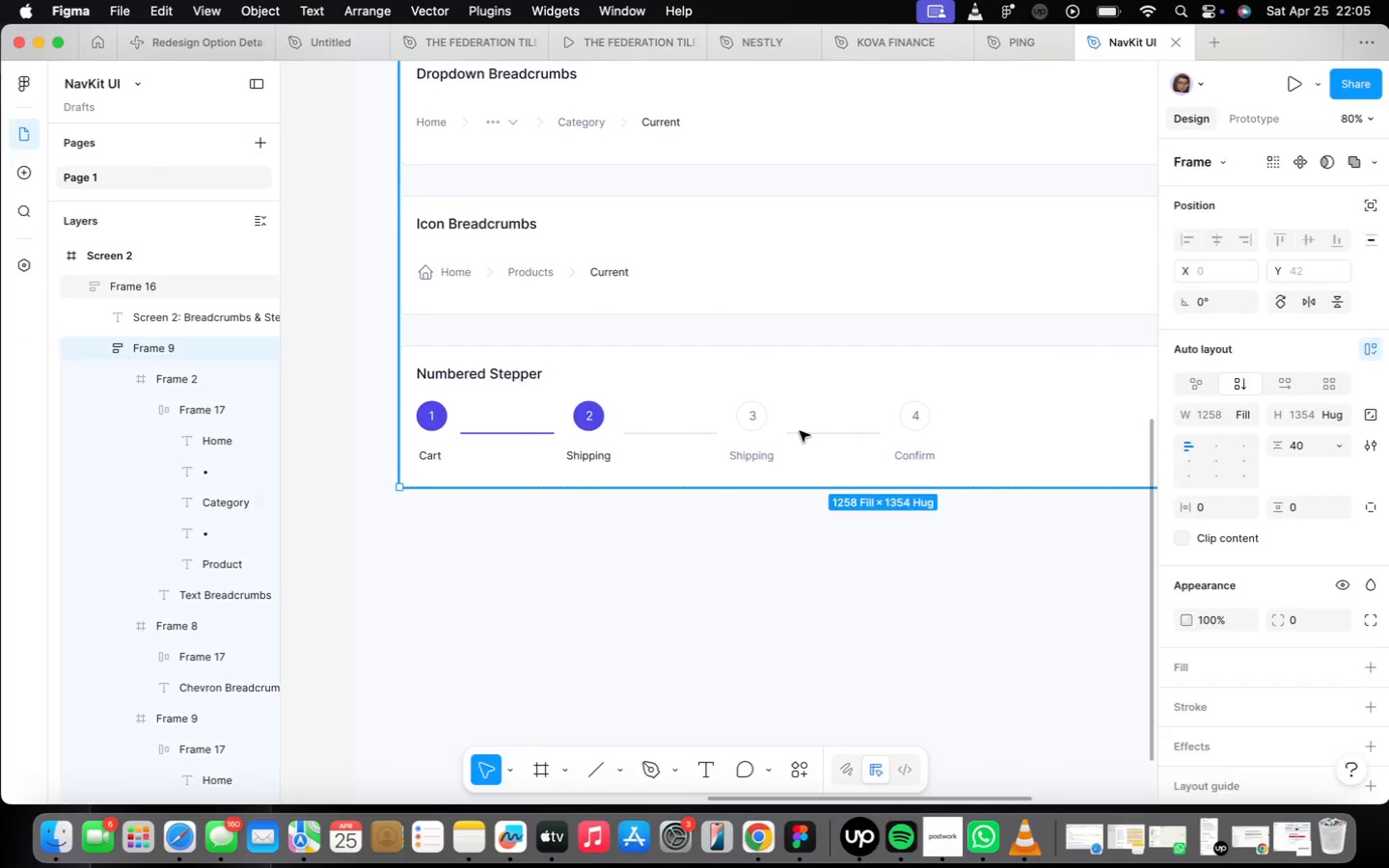 
triple_click([800, 431])
 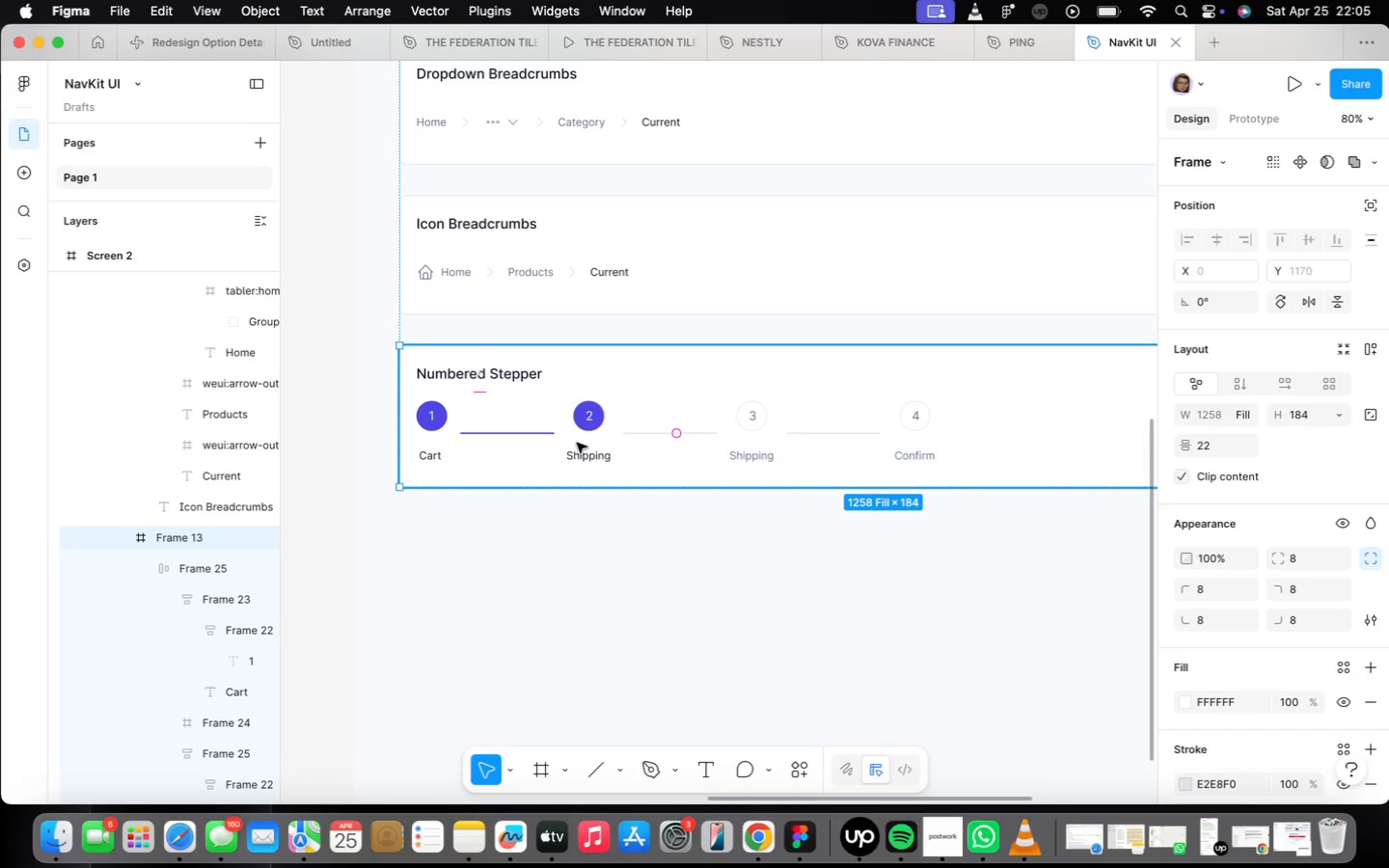 
key(Meta+CommandLeft)
 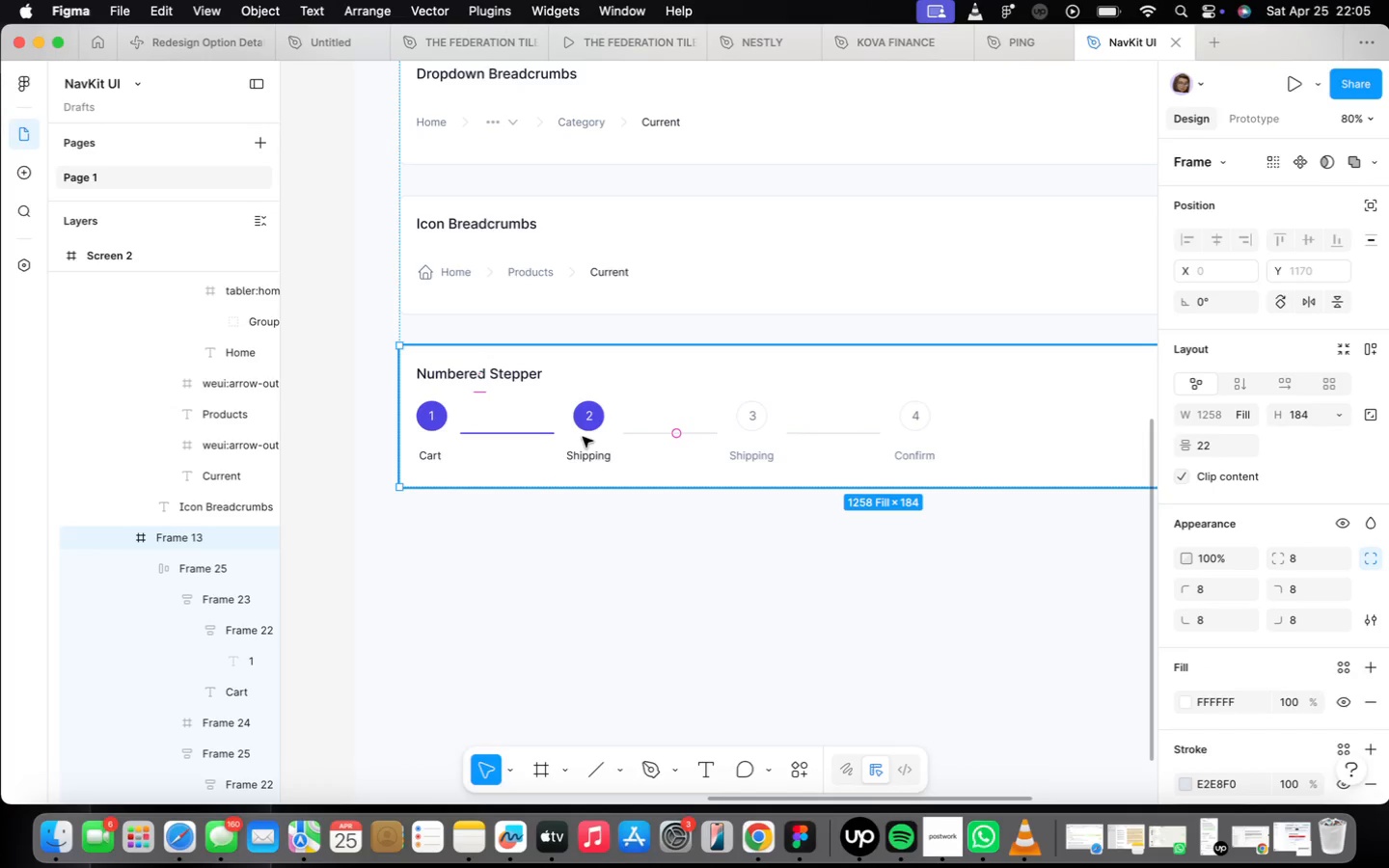 
key(Meta+D)
 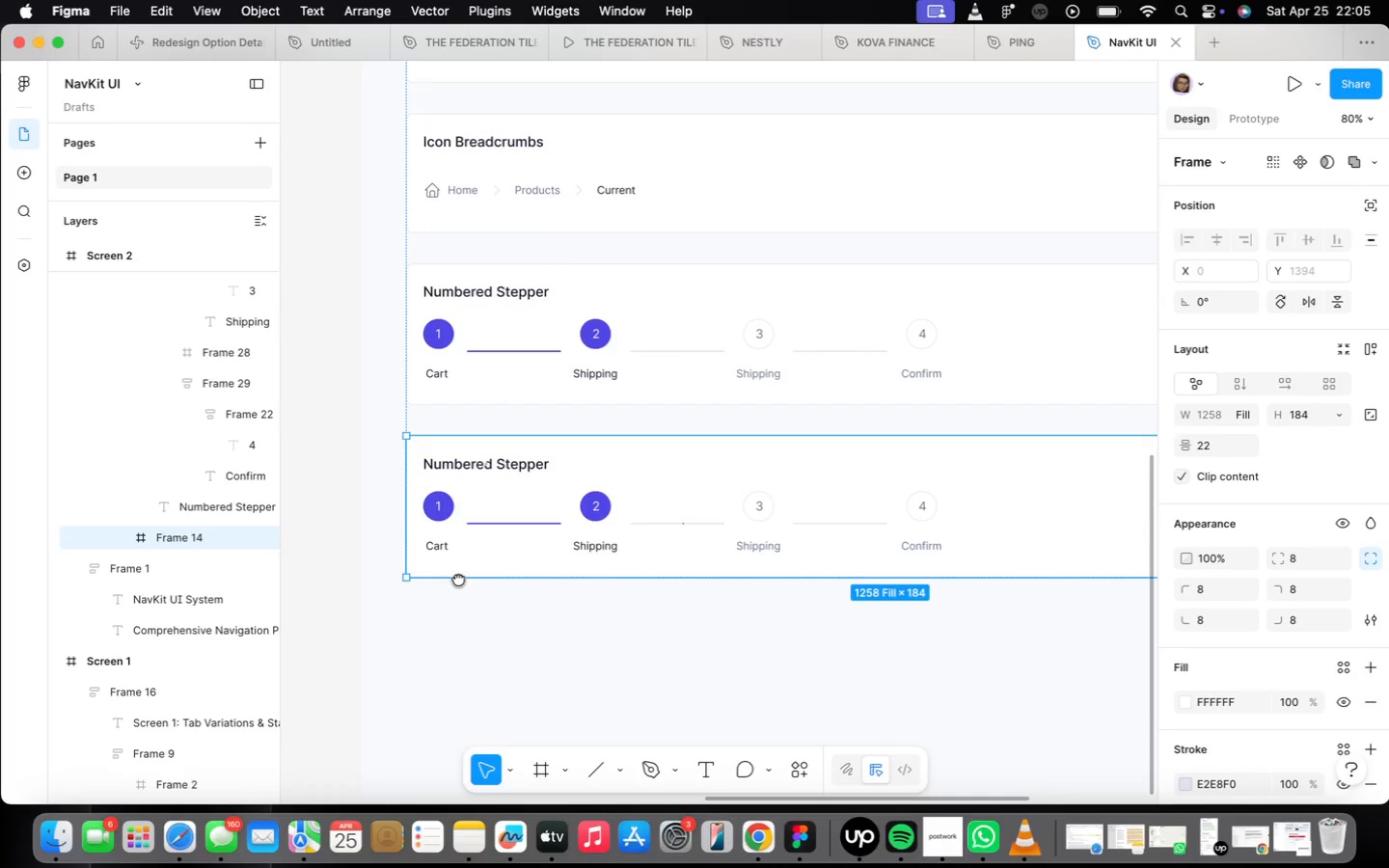 
left_click([476, 479])
 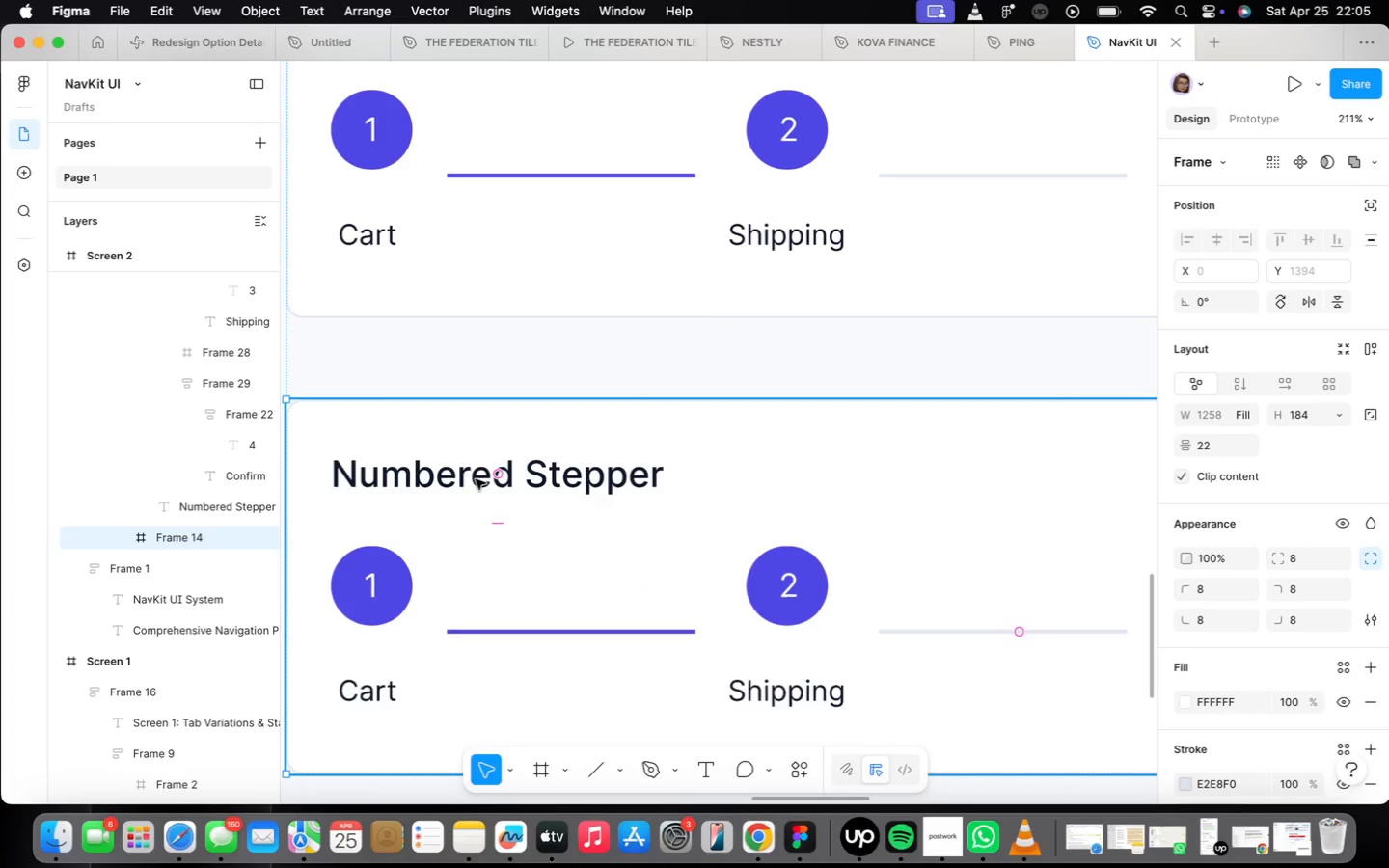 
scroll: coordinate [479, 458], scroll_direction: up, amount: 14.0
 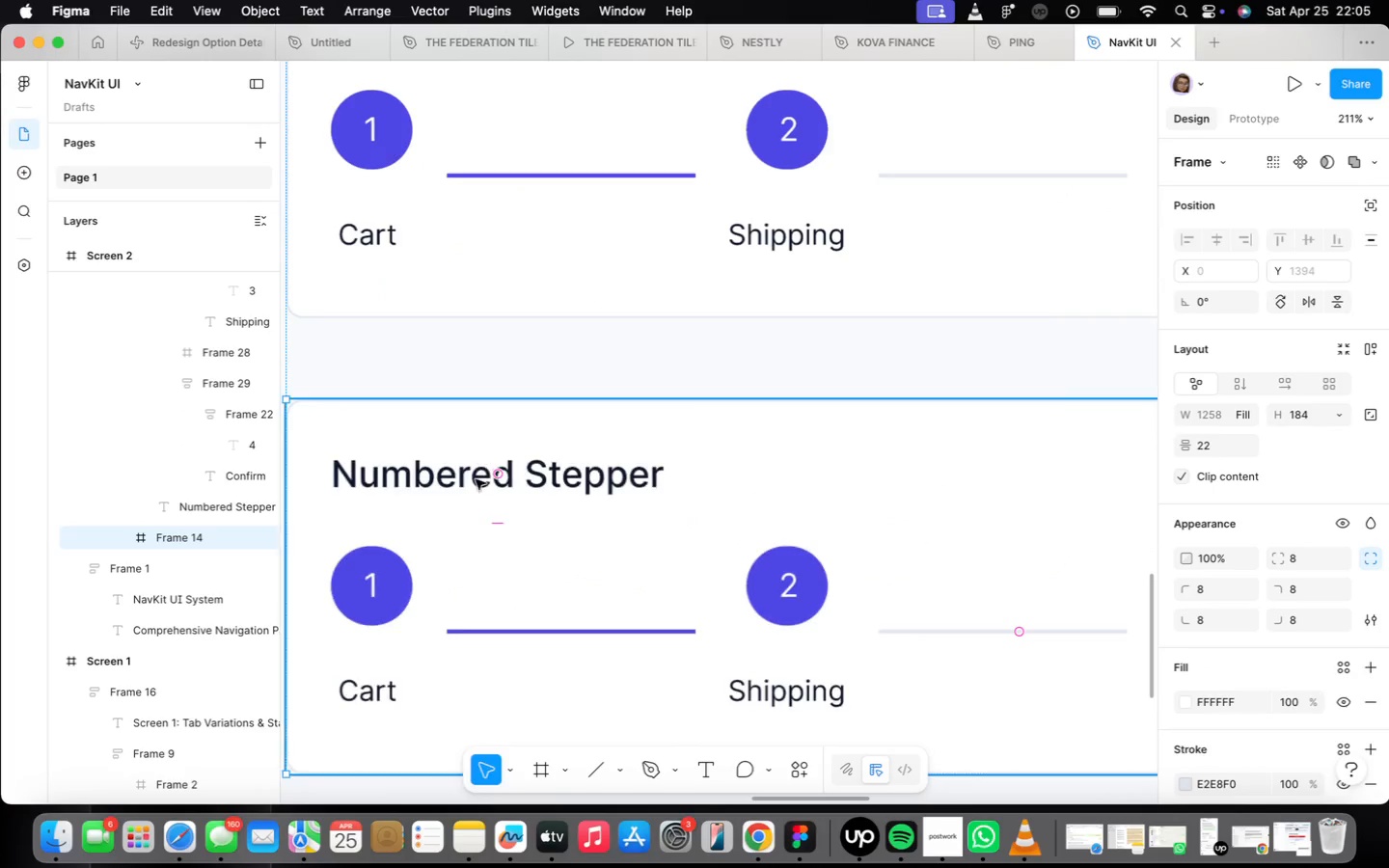 
double_click([476, 479])
 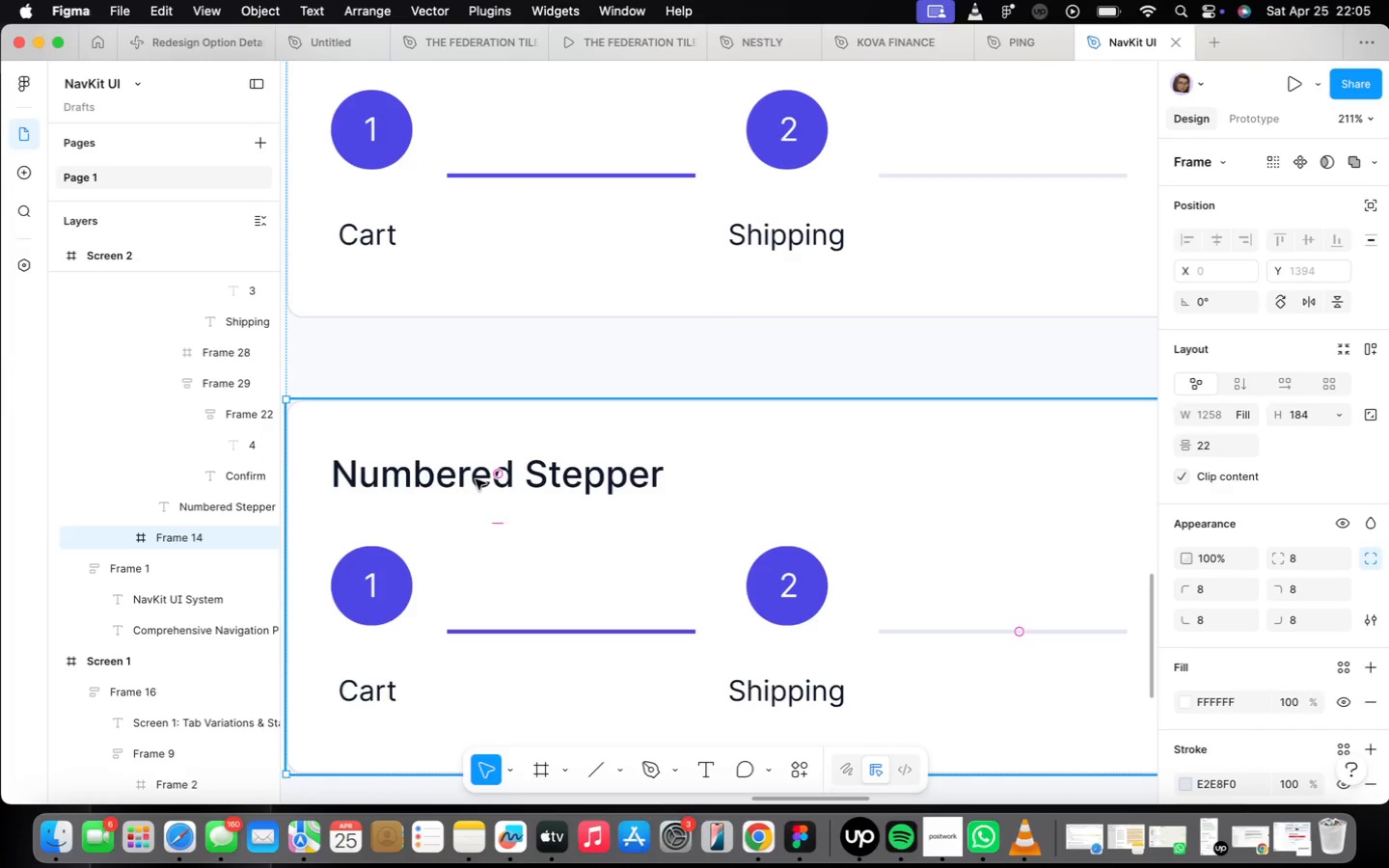 
triple_click([476, 479])
 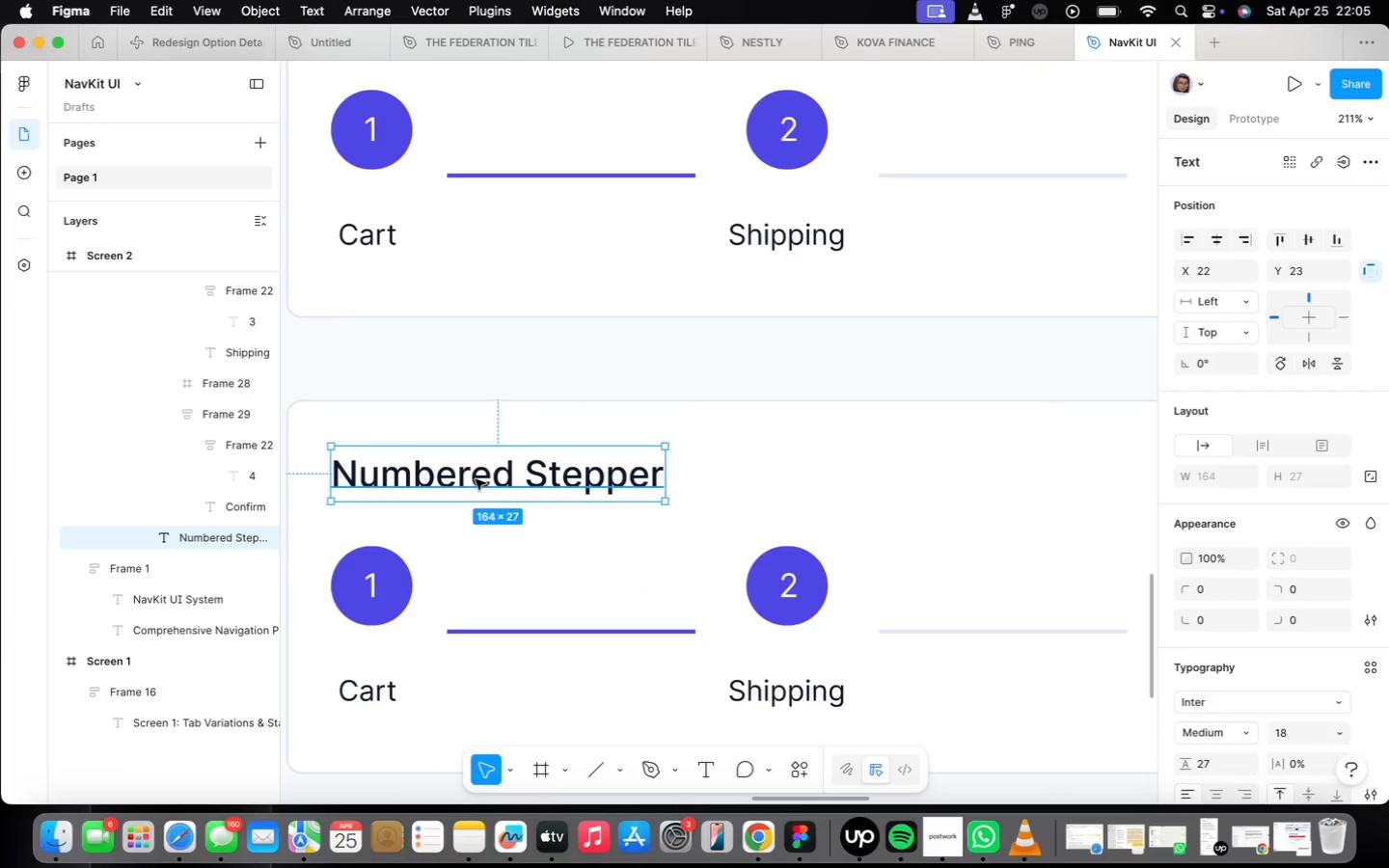 
triple_click([476, 479])
 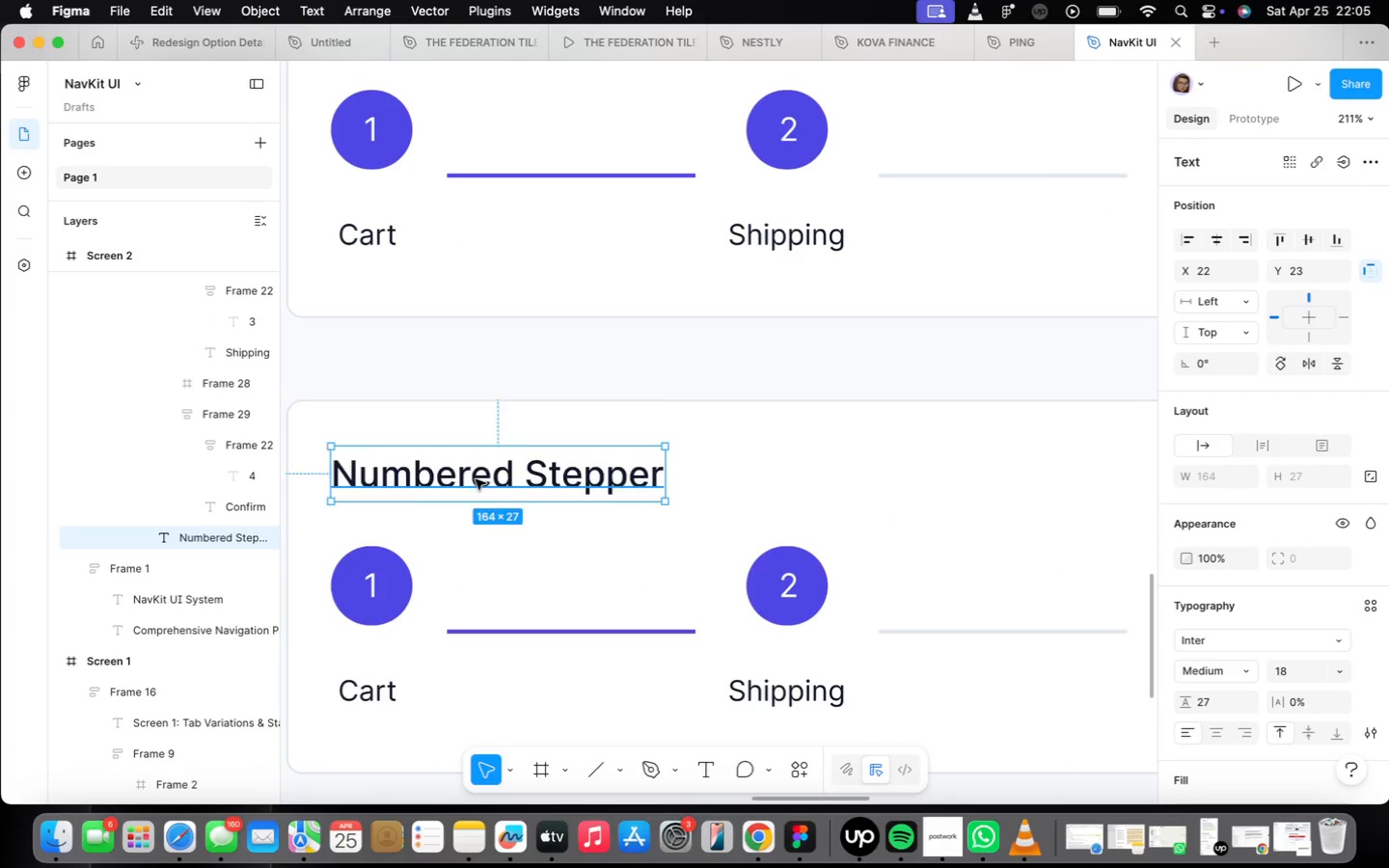 
triple_click([476, 479])
 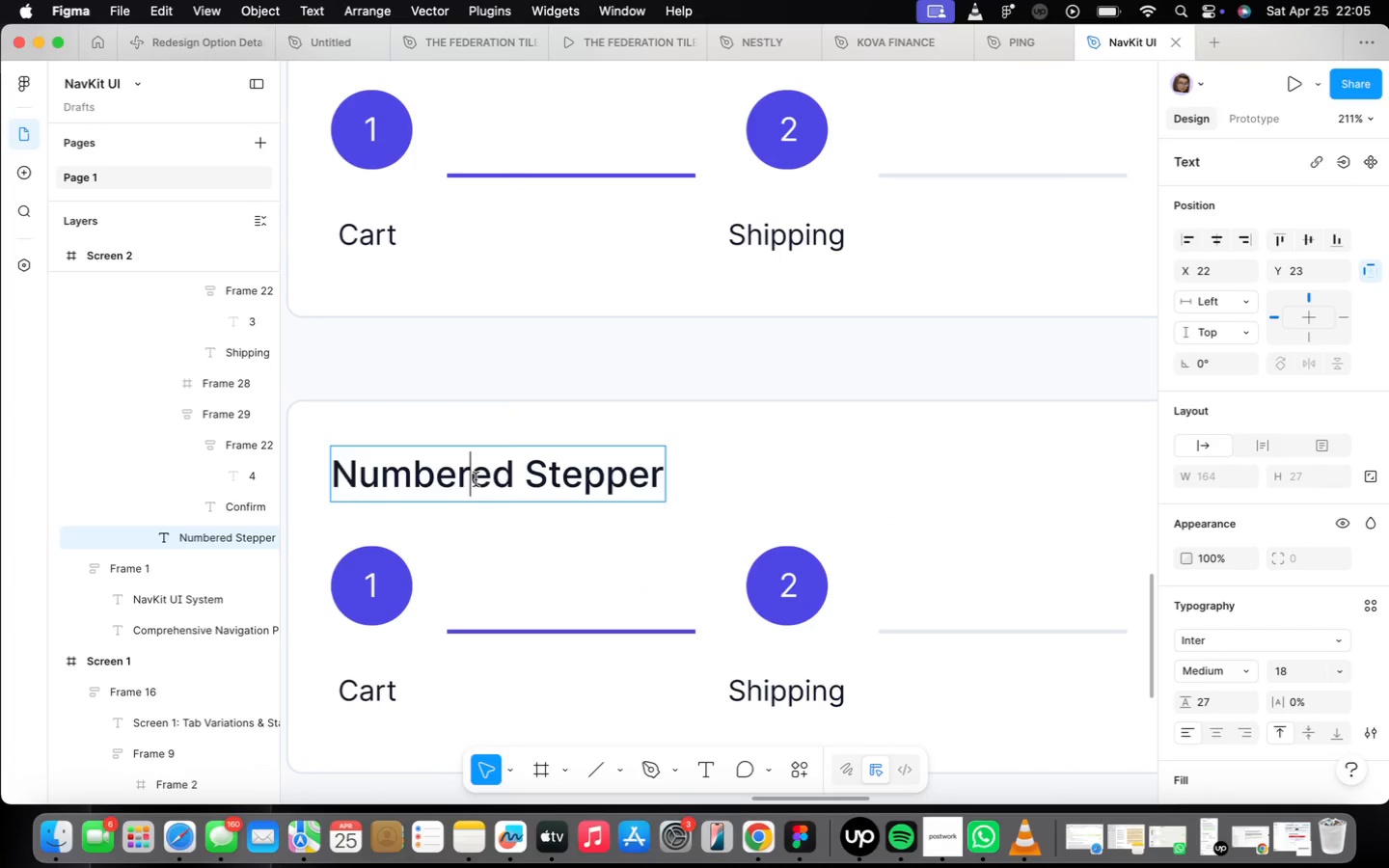 
triple_click([476, 479])
 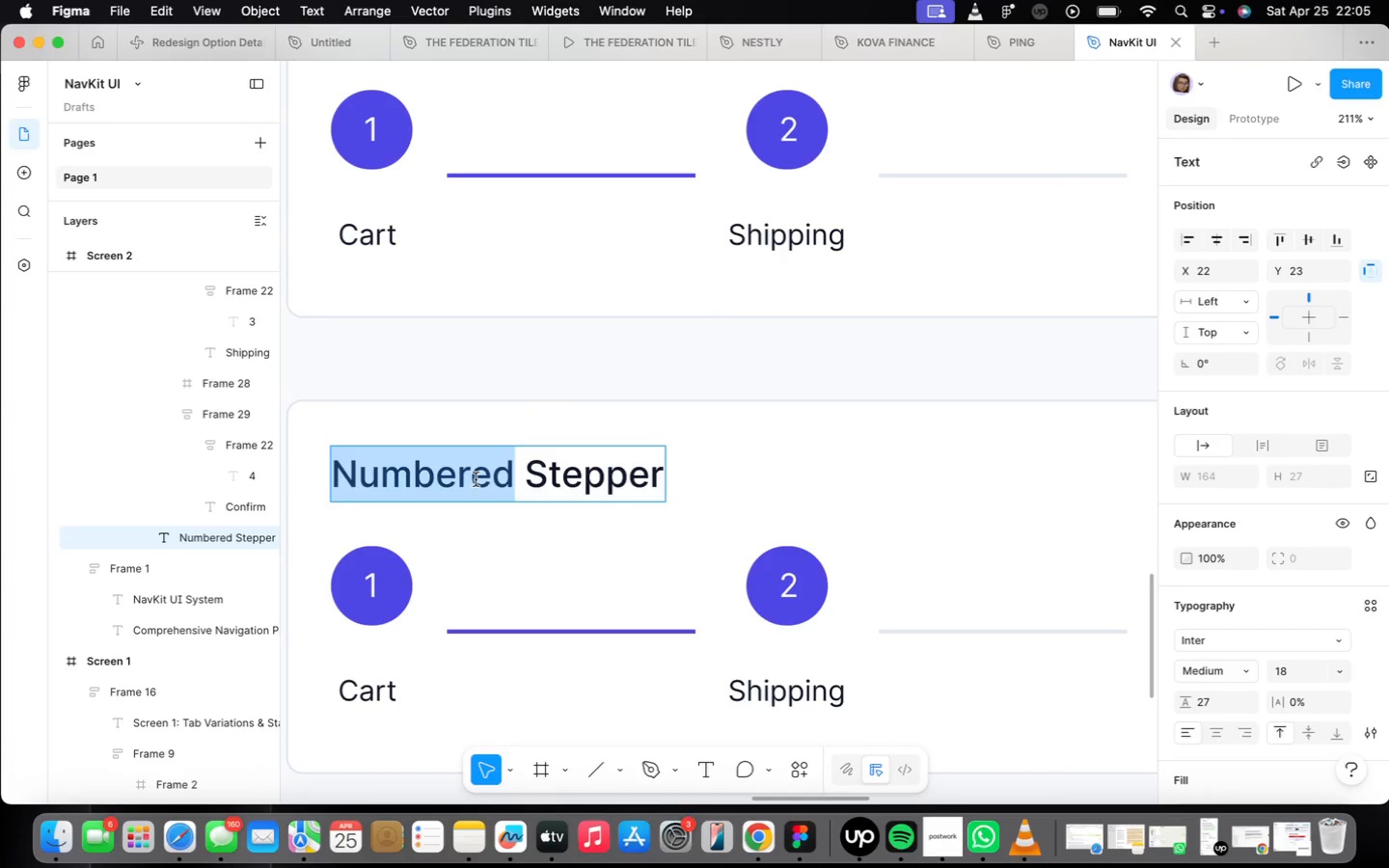 
triple_click([476, 479])
 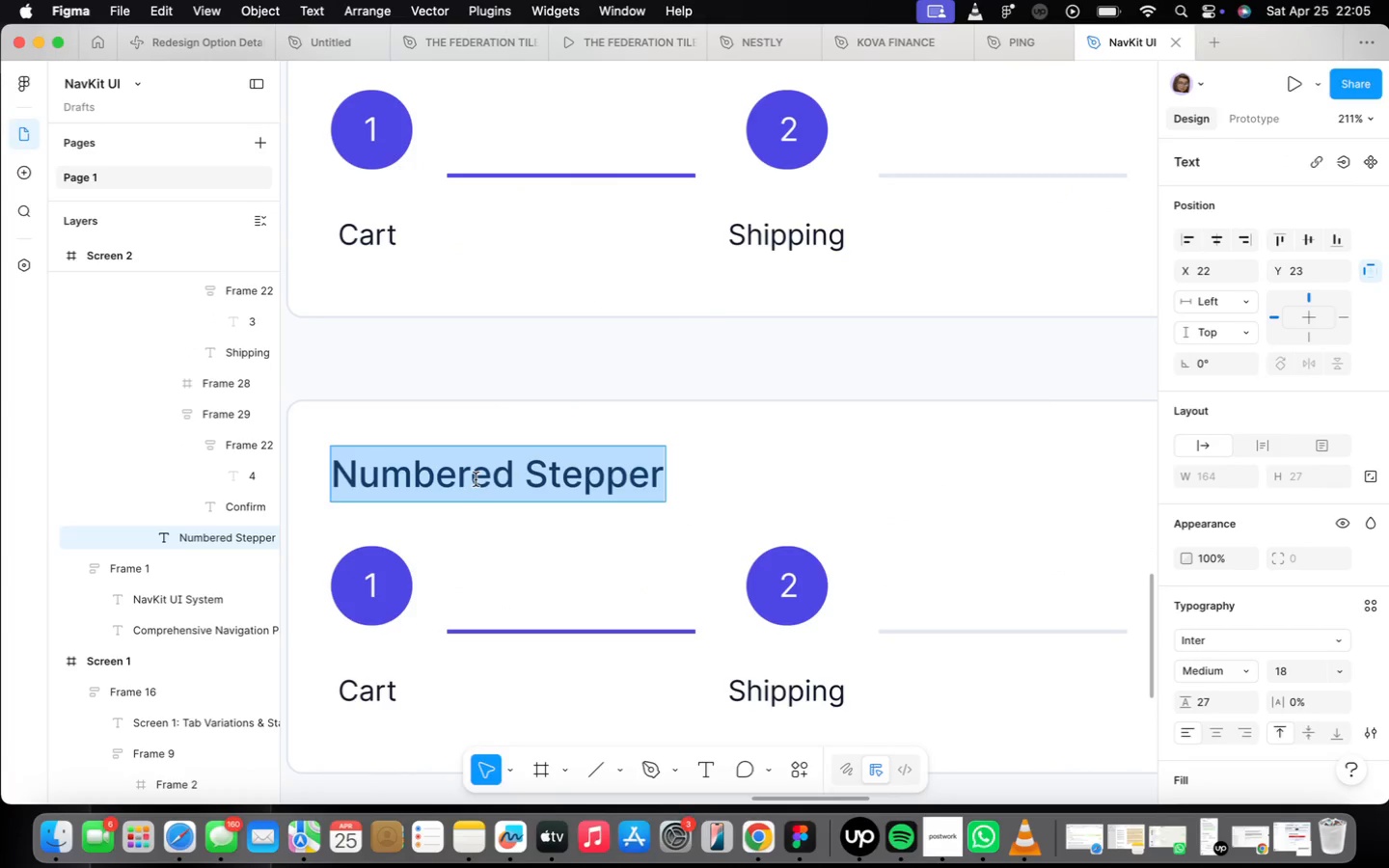 
type(Icon Stepper)
 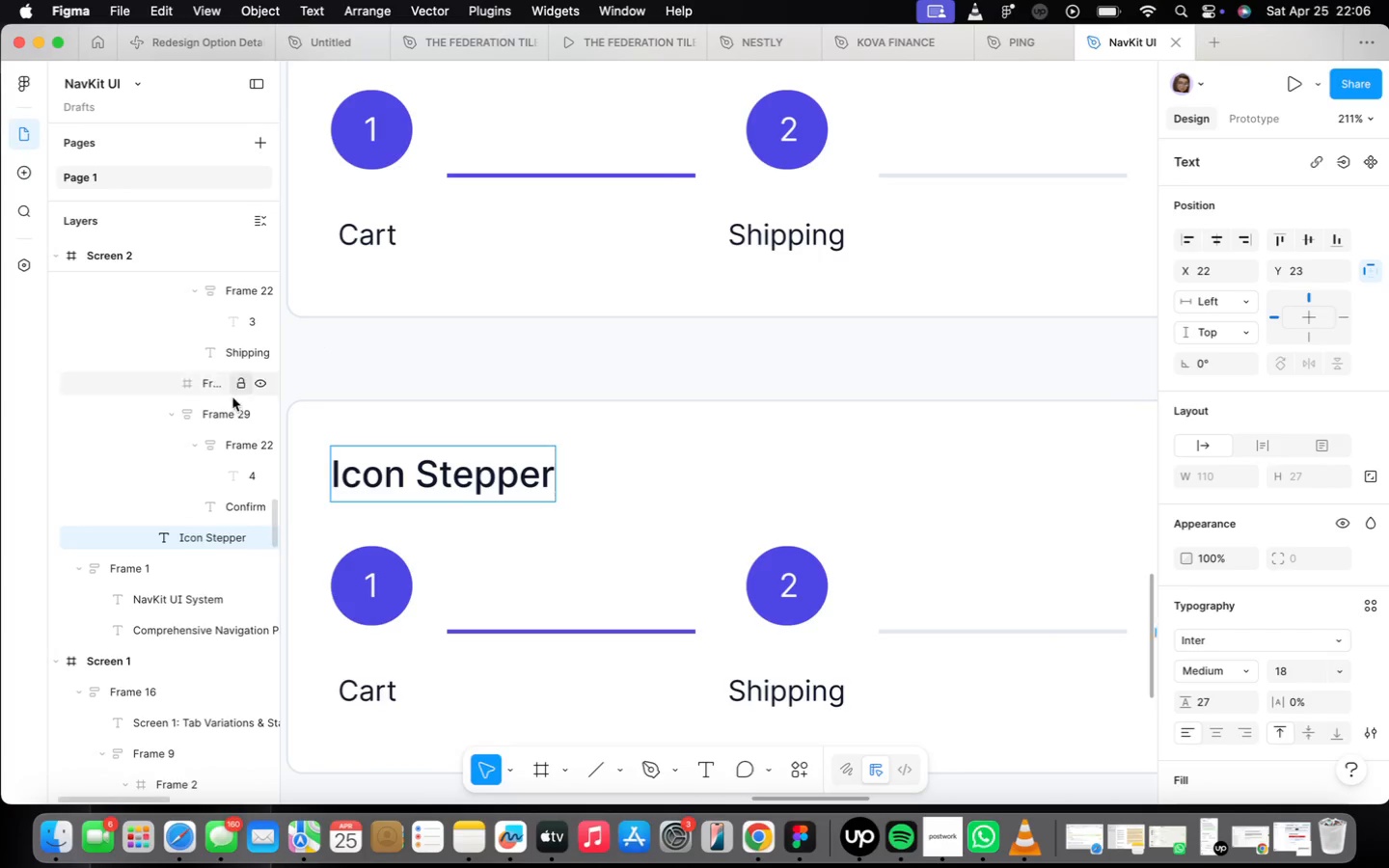 
scroll: coordinate [409, 587], scroll_direction: up, amount: 14.0
 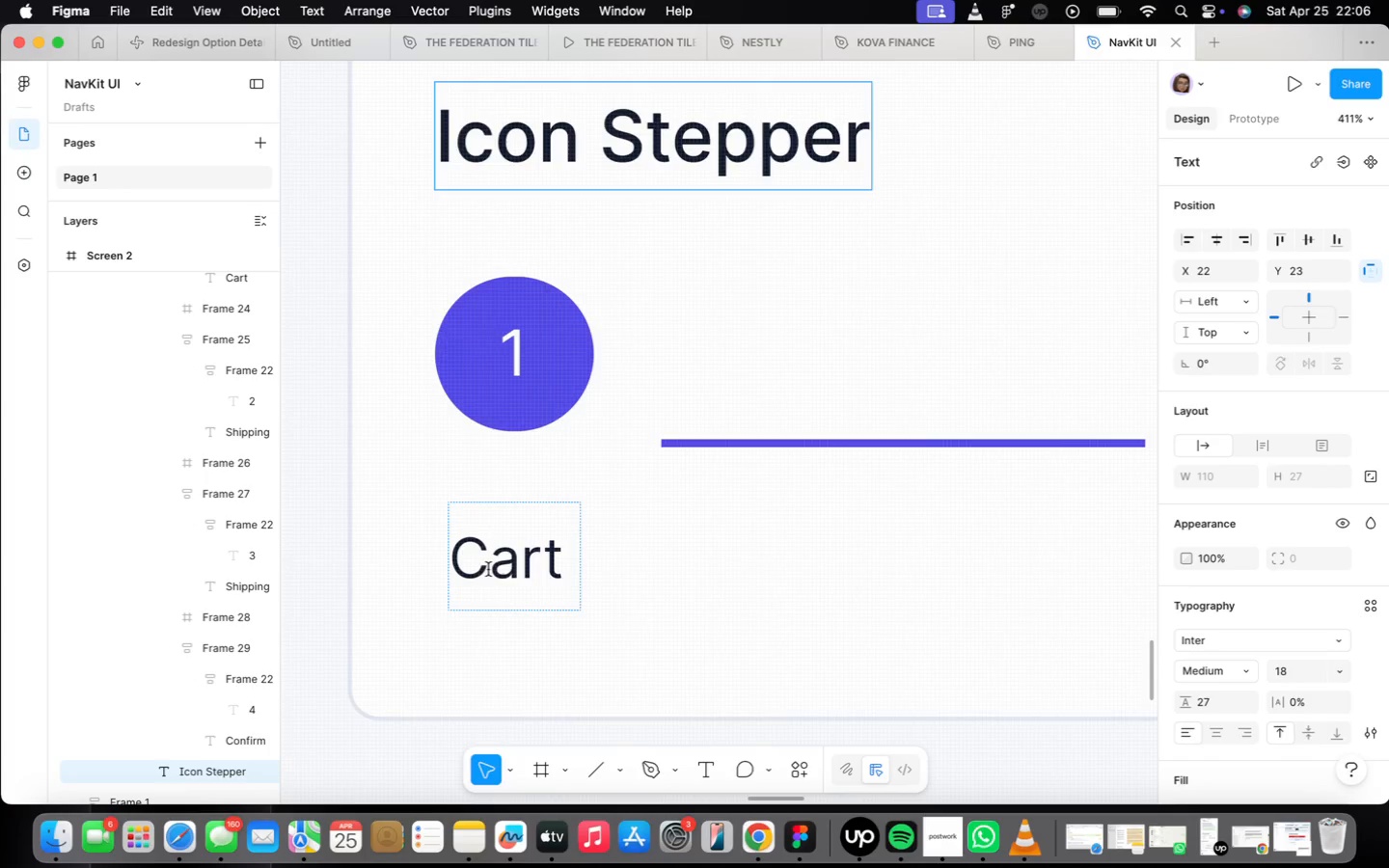 
double_click([486, 566])
 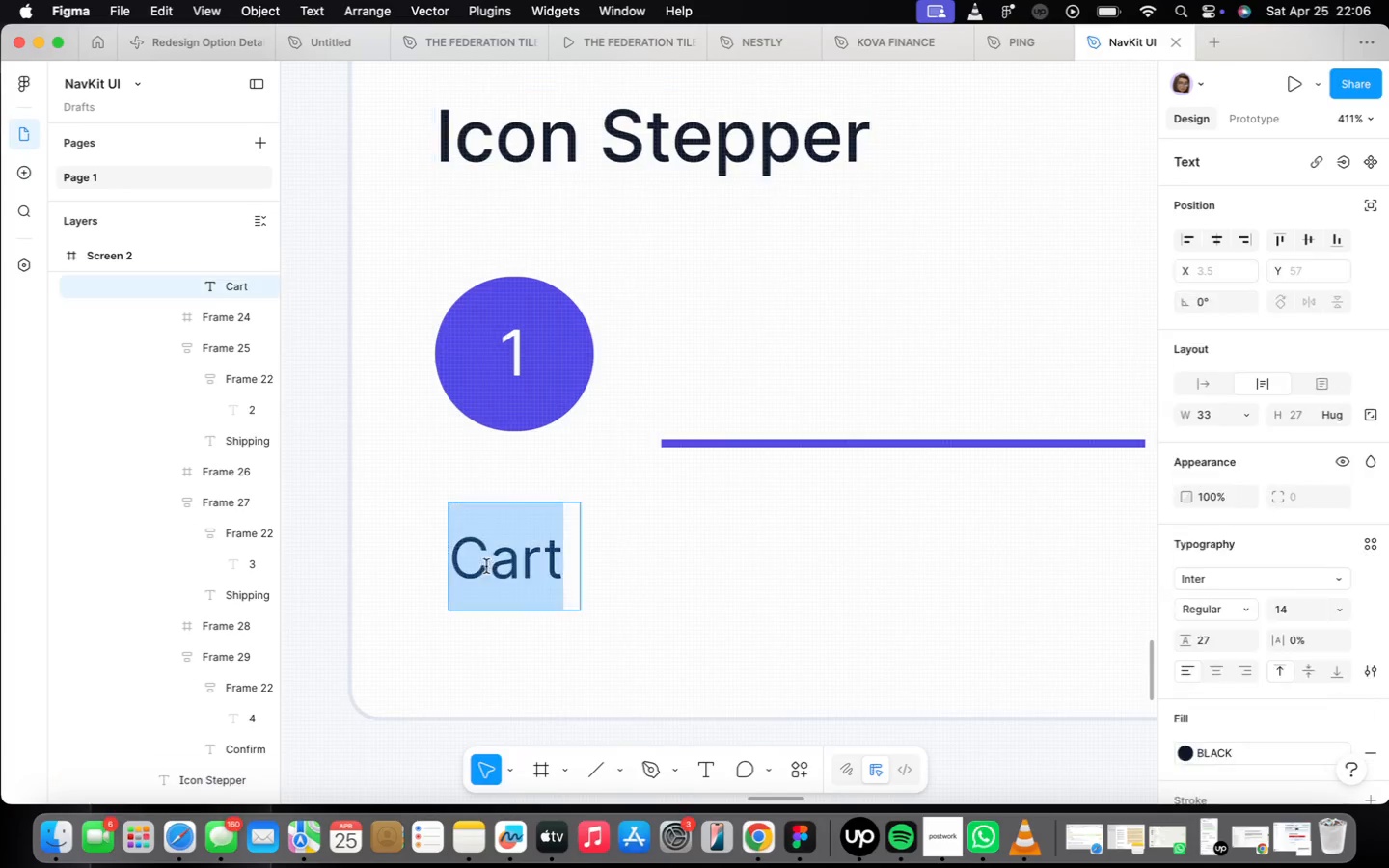 
triple_click([485, 566])
 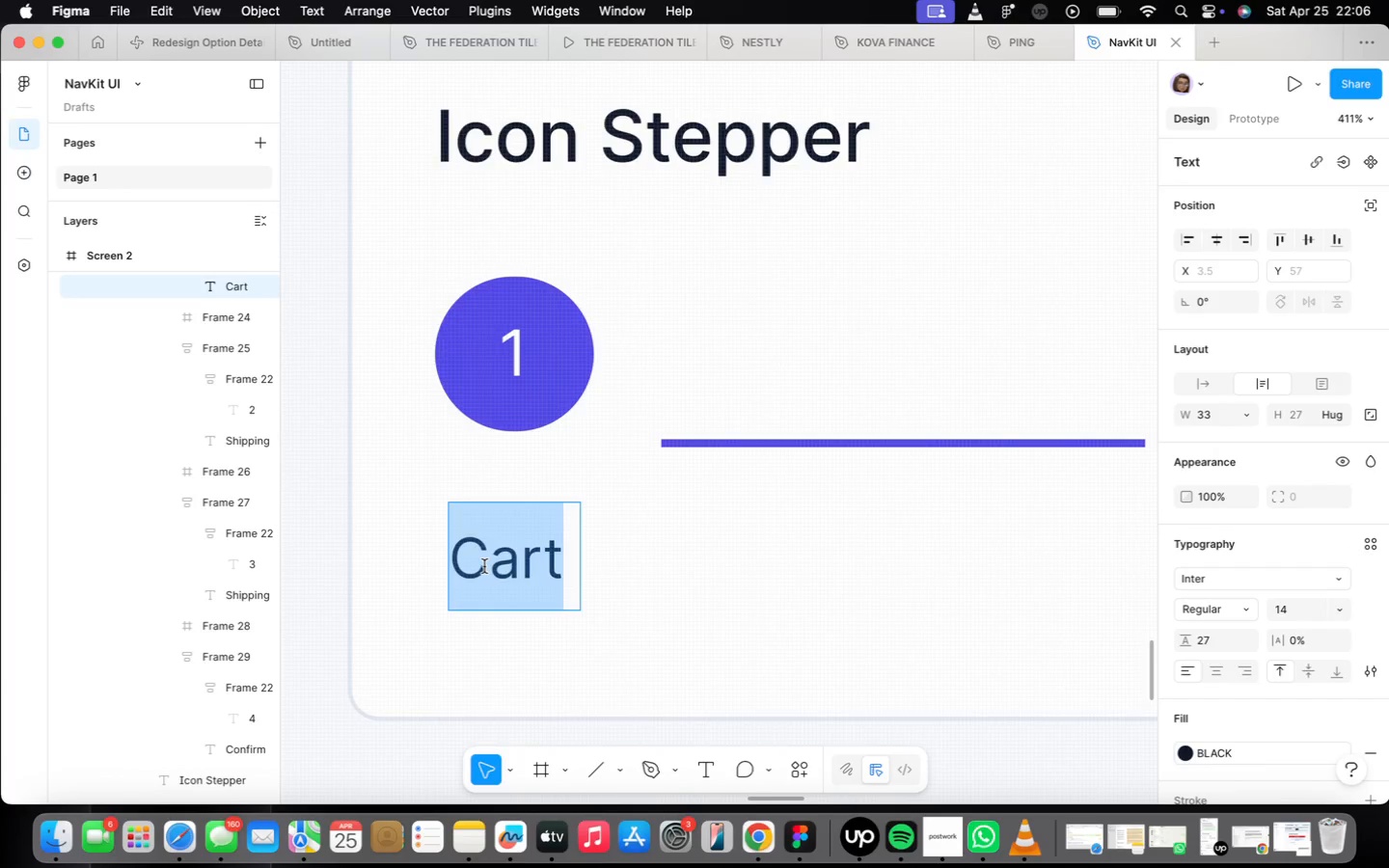 
type(Info)
 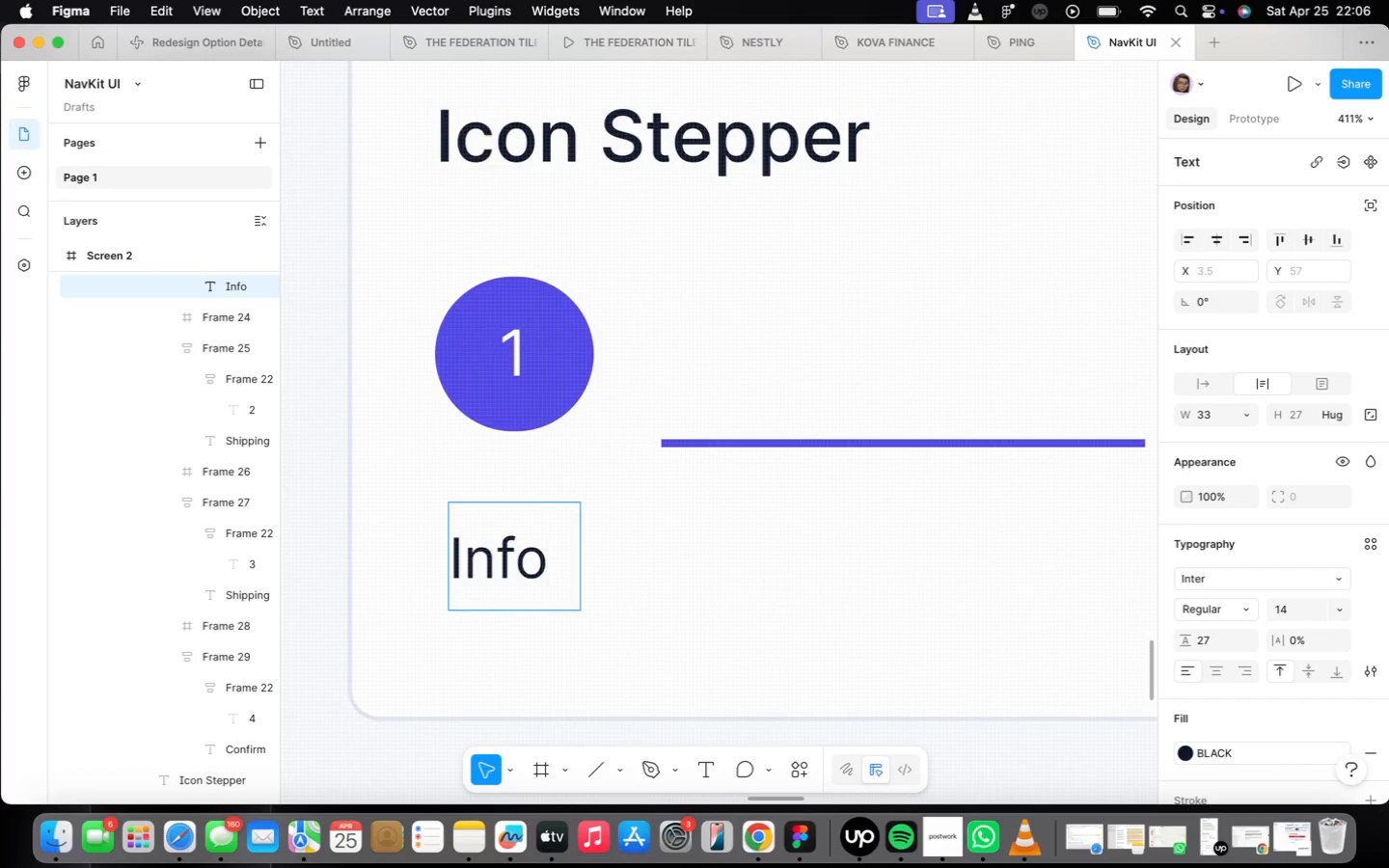 
scroll: coordinate [525, 710], scroll_direction: down, amount: 1.0
 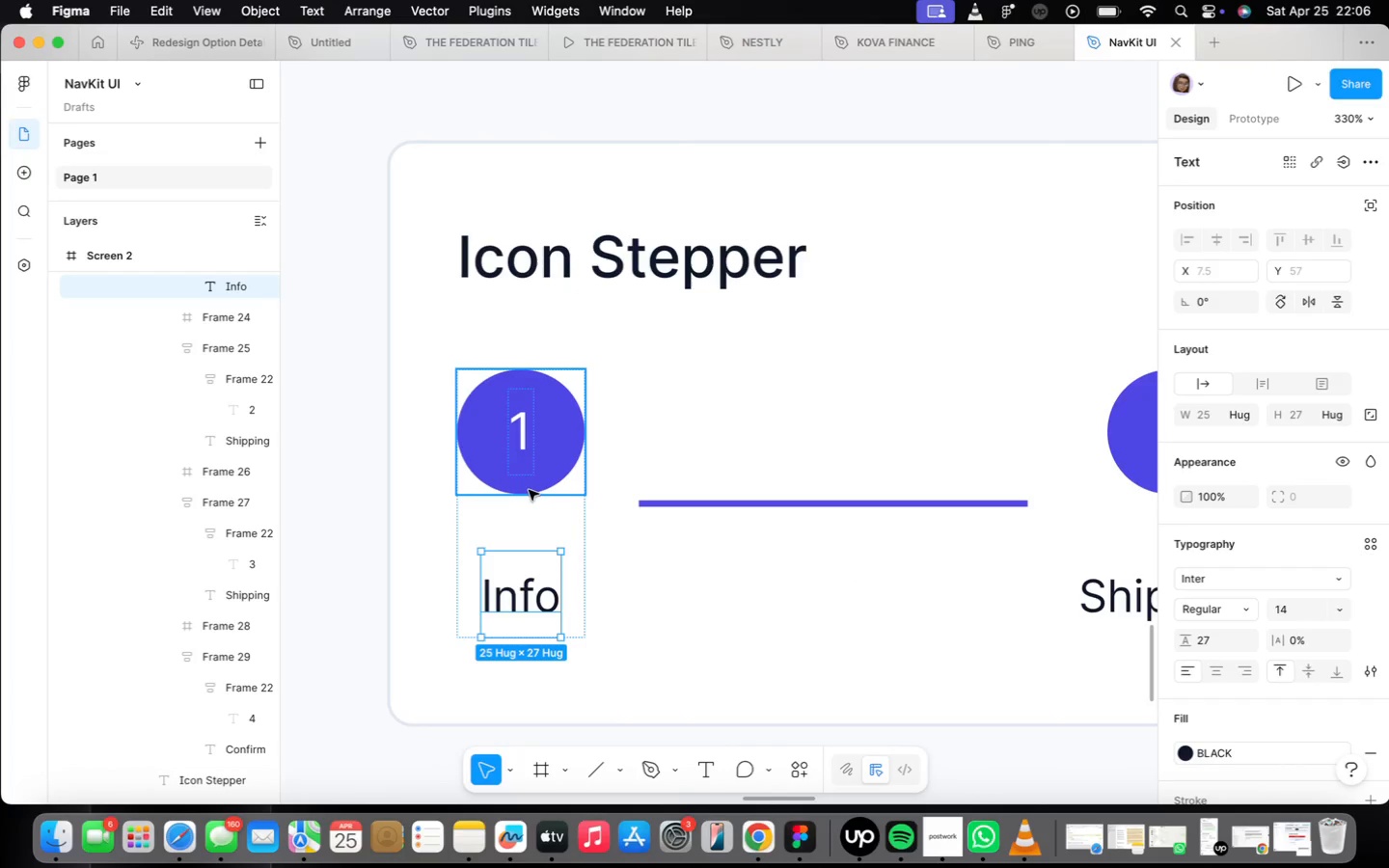 
scroll: coordinate [471, 486], scroll_direction: up, amount: 11.0
 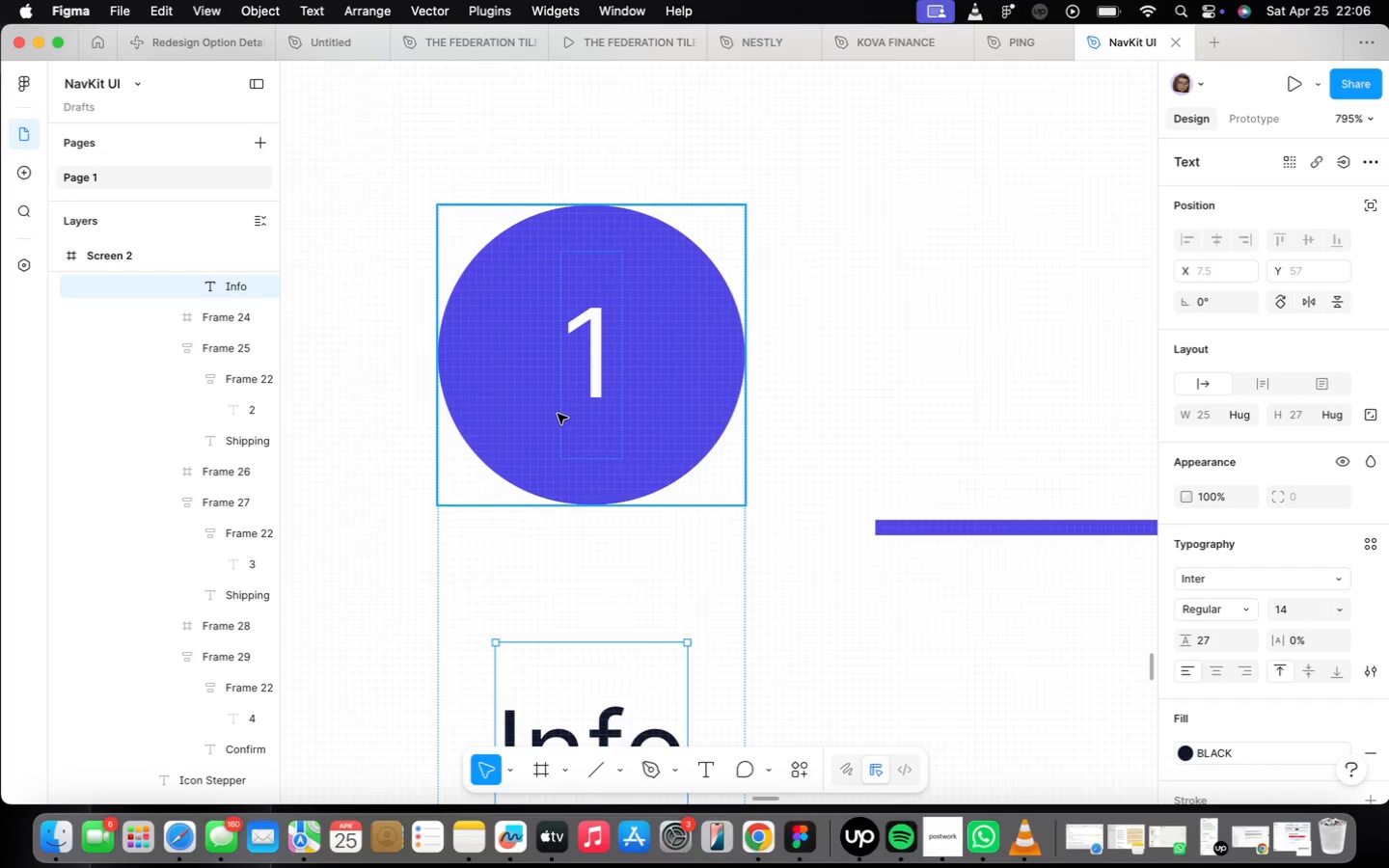 
double_click([558, 414])
 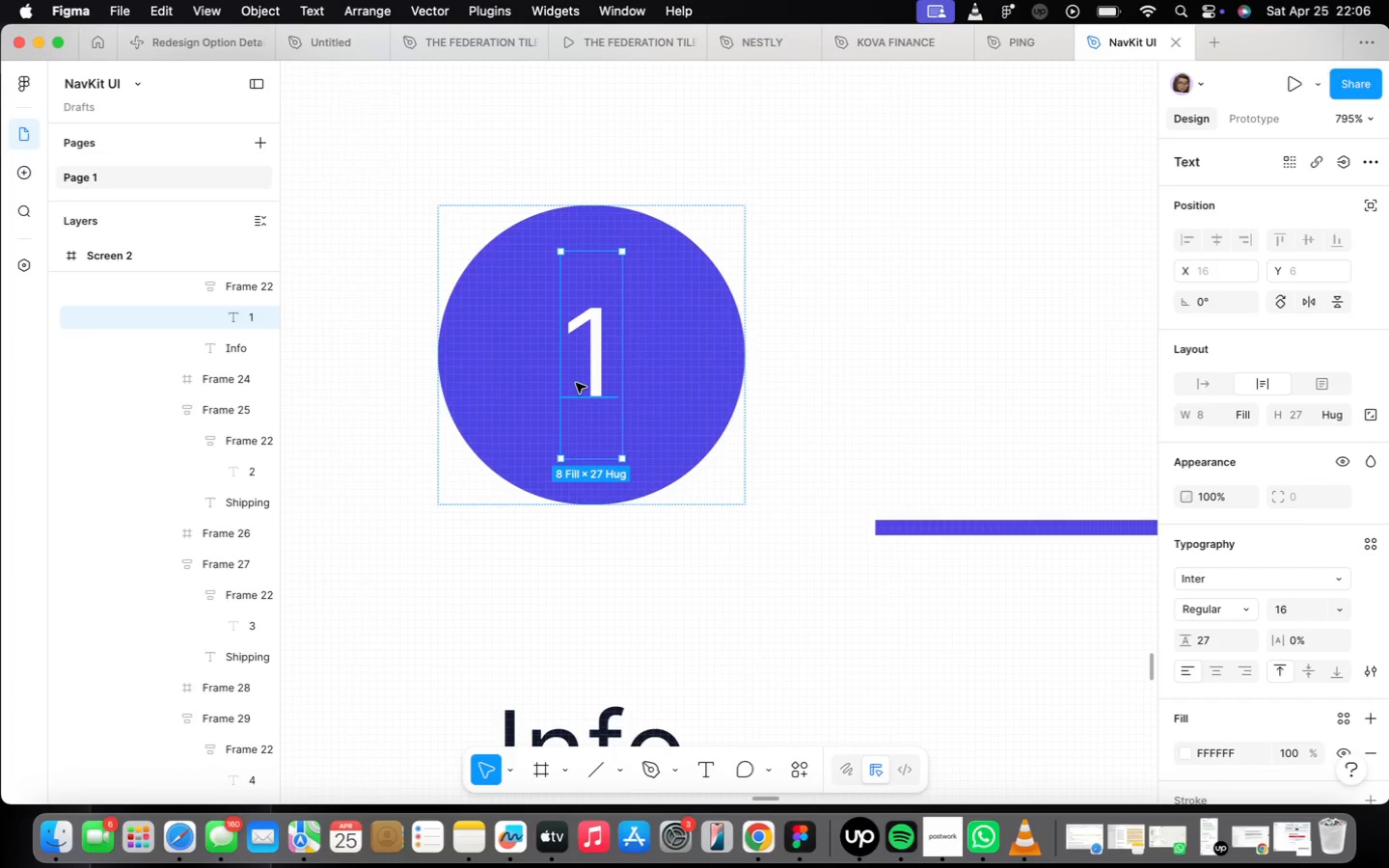 
right_click([580, 386])
 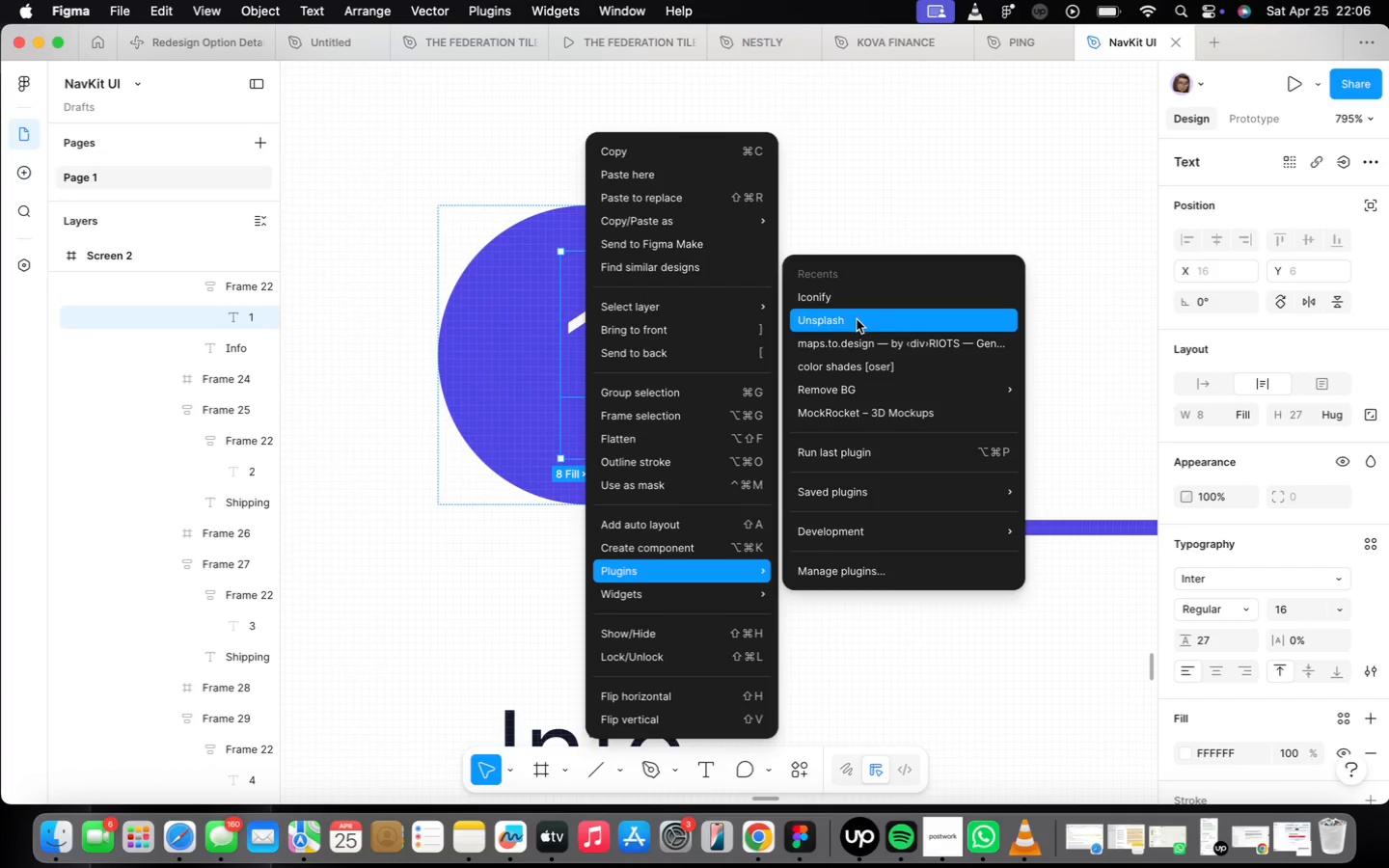 
left_click([867, 293])
 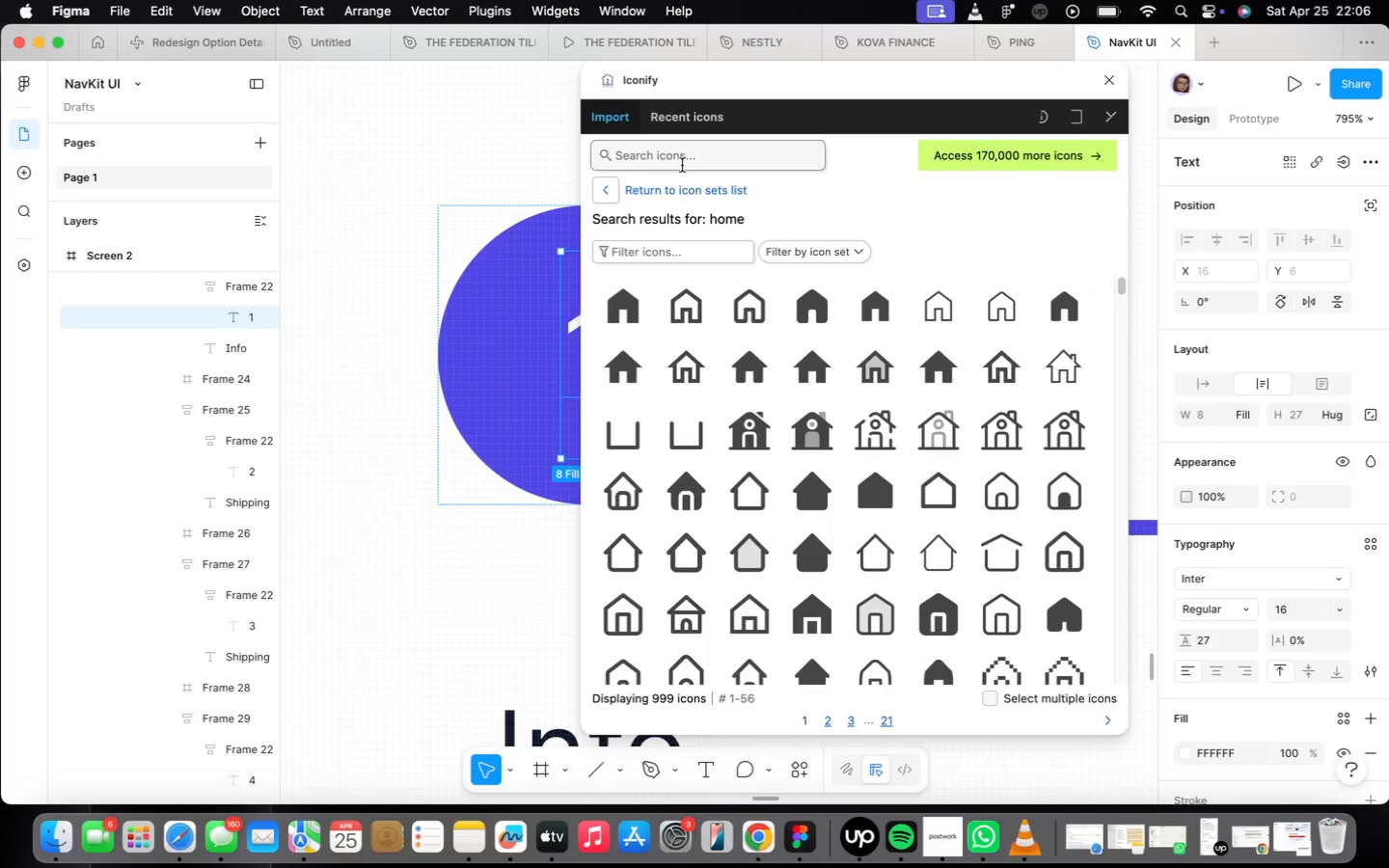 
left_click([683, 162])
 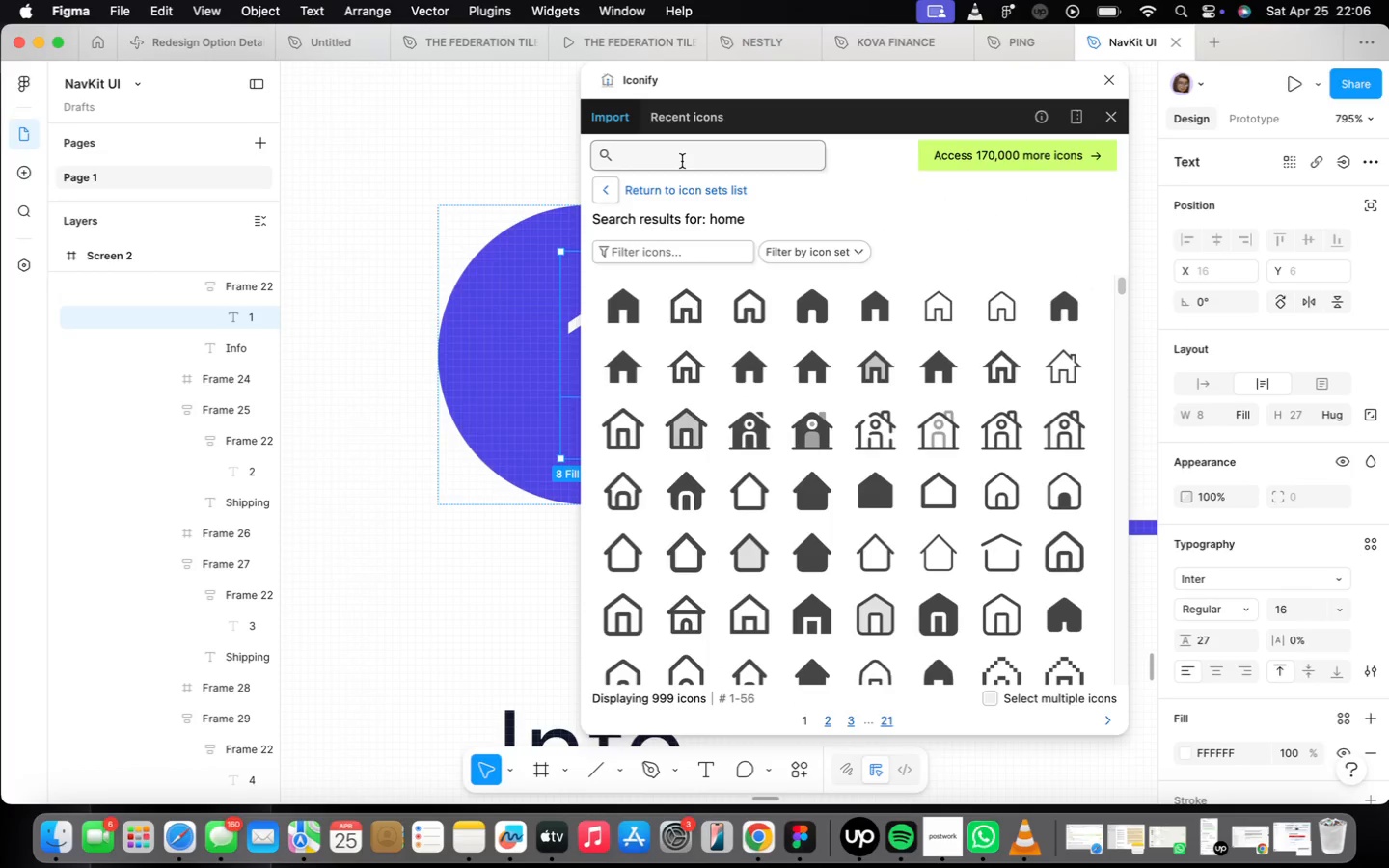 
type(tick)
 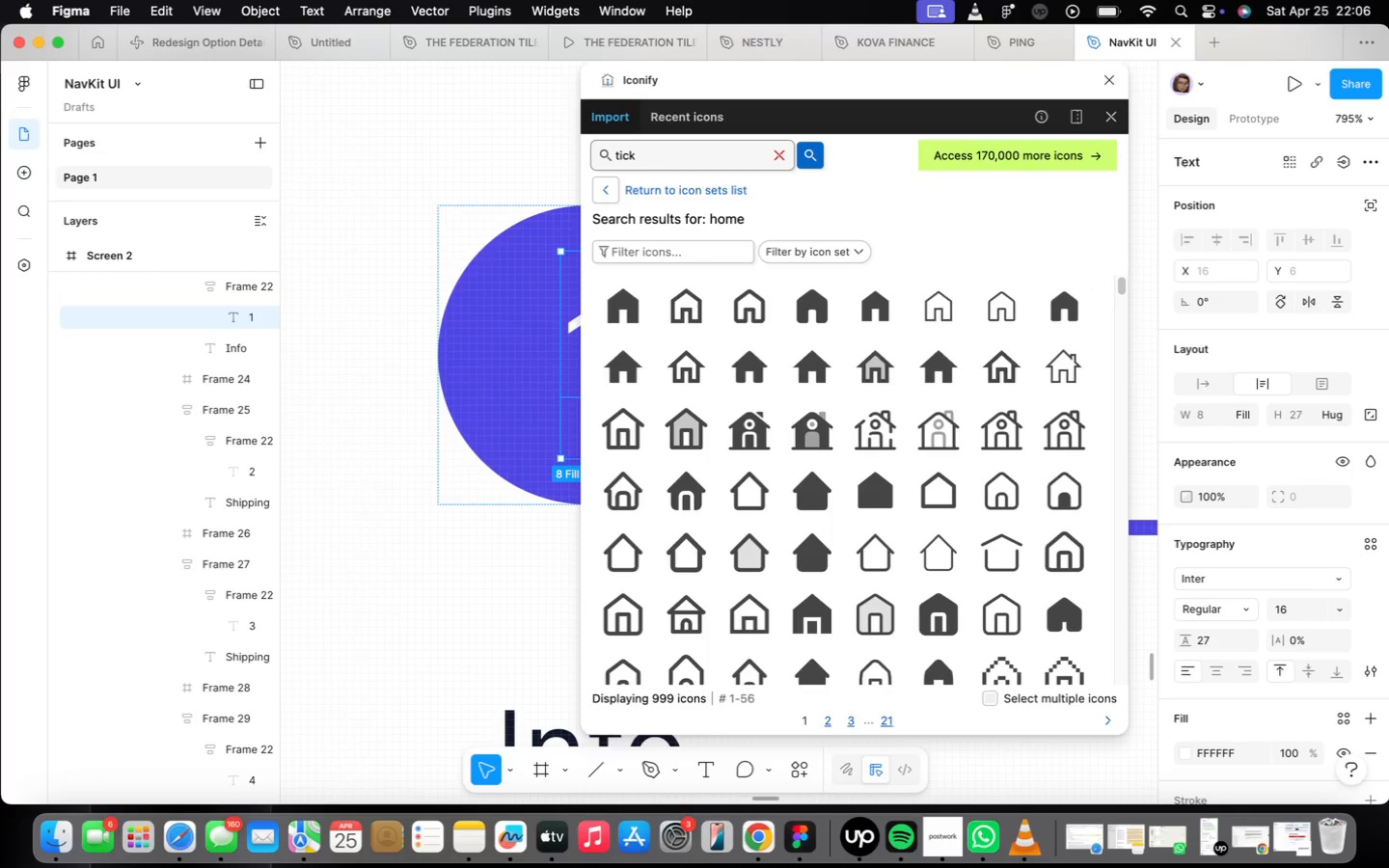 
key(Enter)
 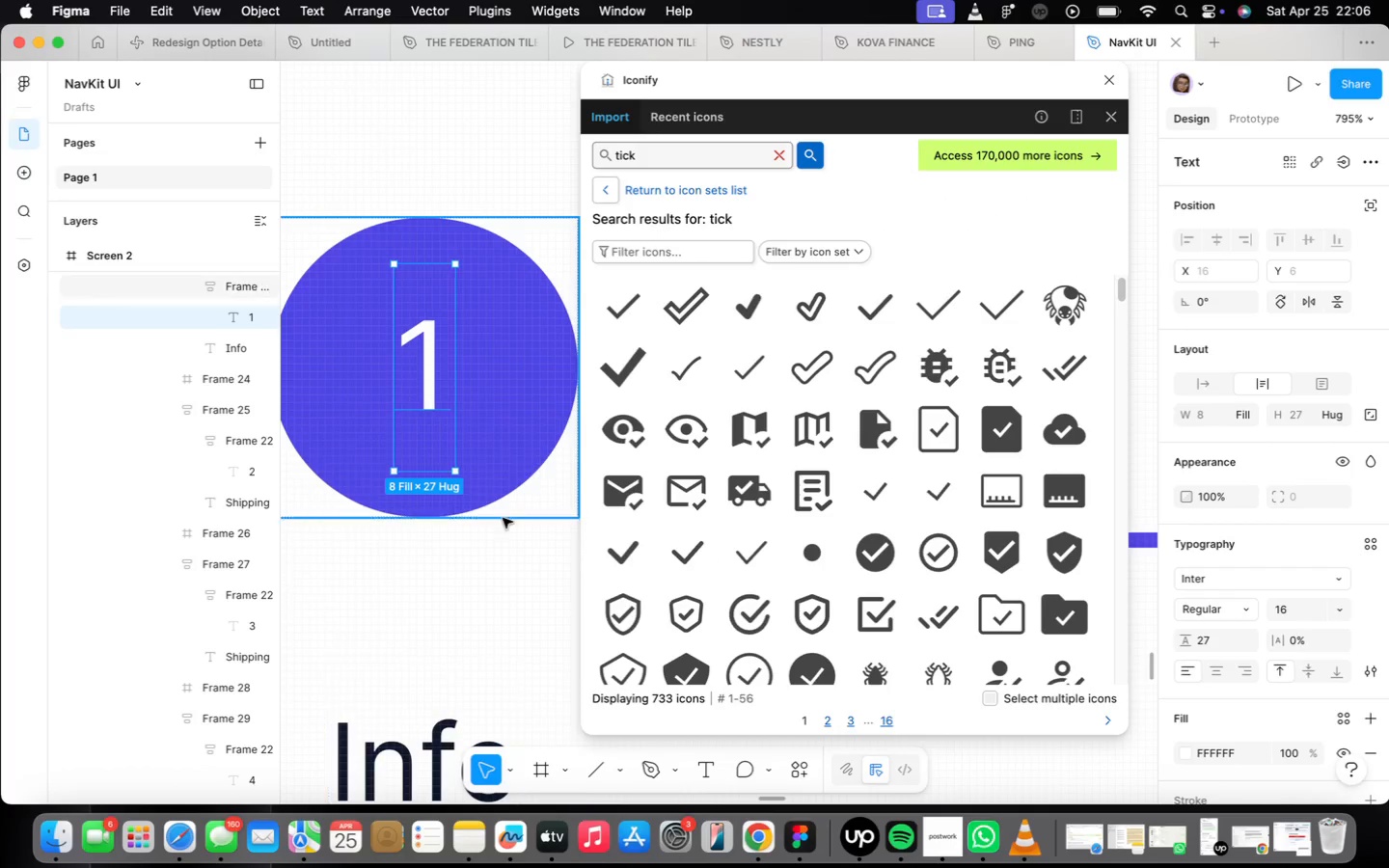 
left_click([748, 361])
 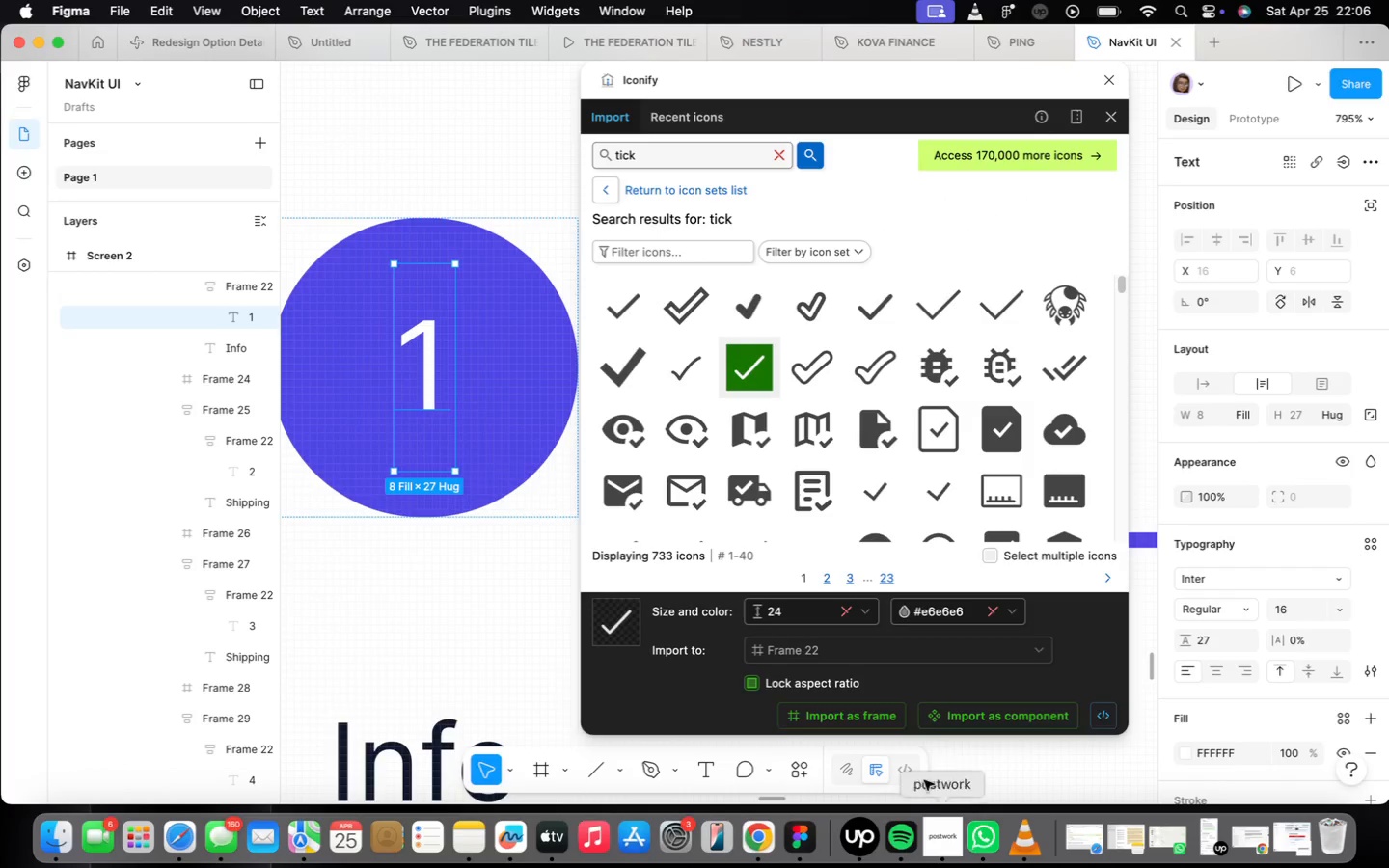 
left_click([863, 723])
 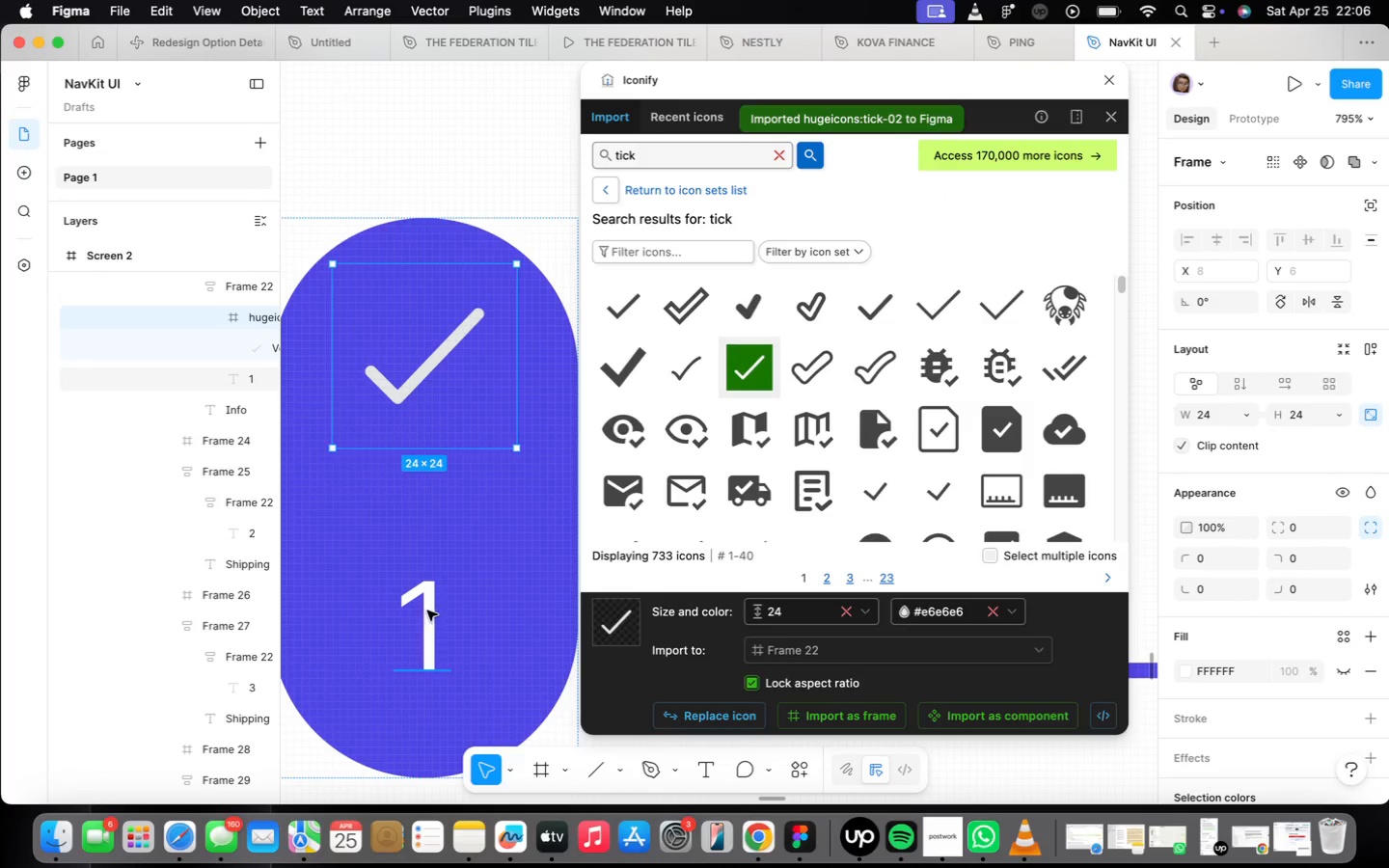 
left_click([432, 606])
 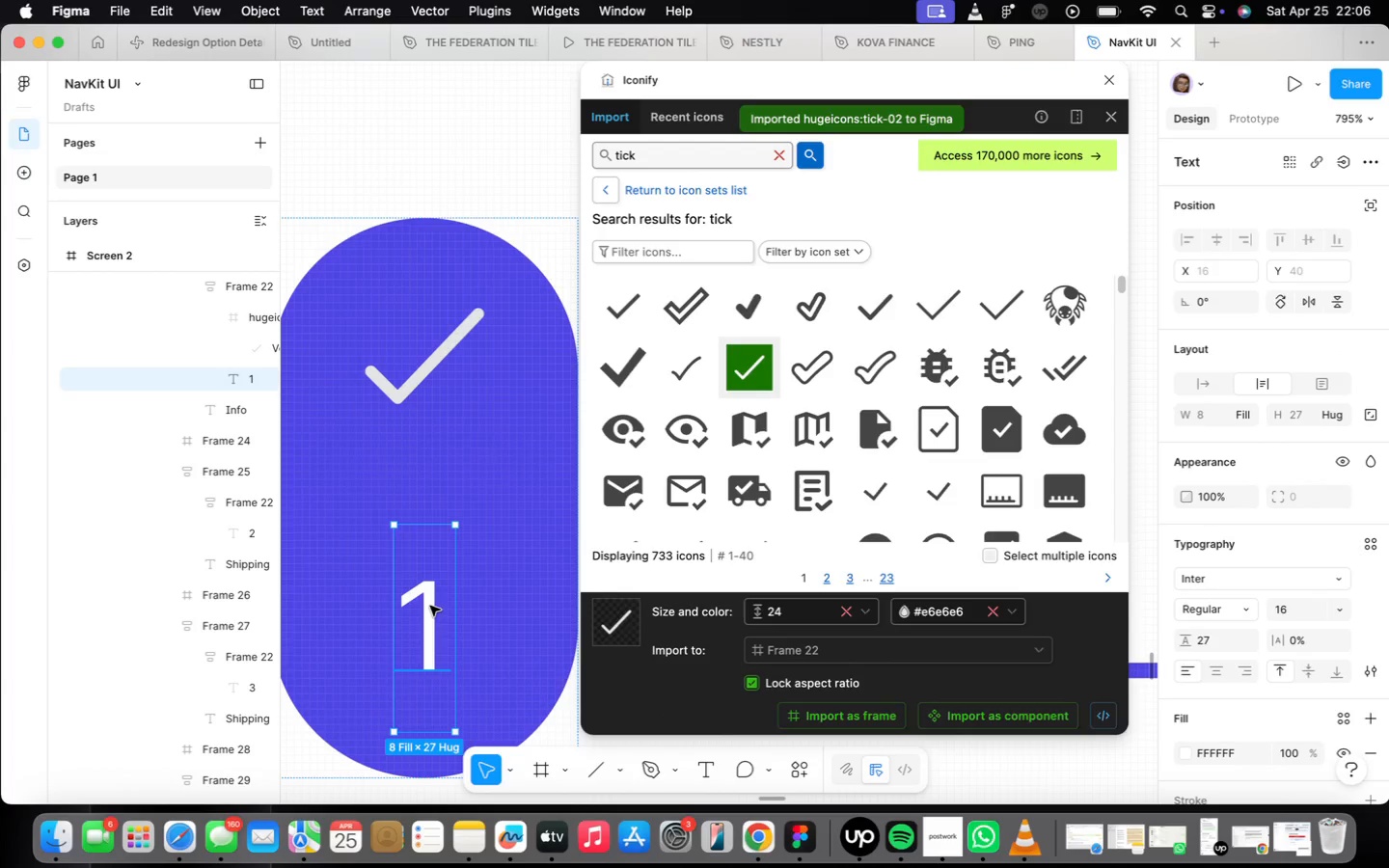 
key(Backspace)
 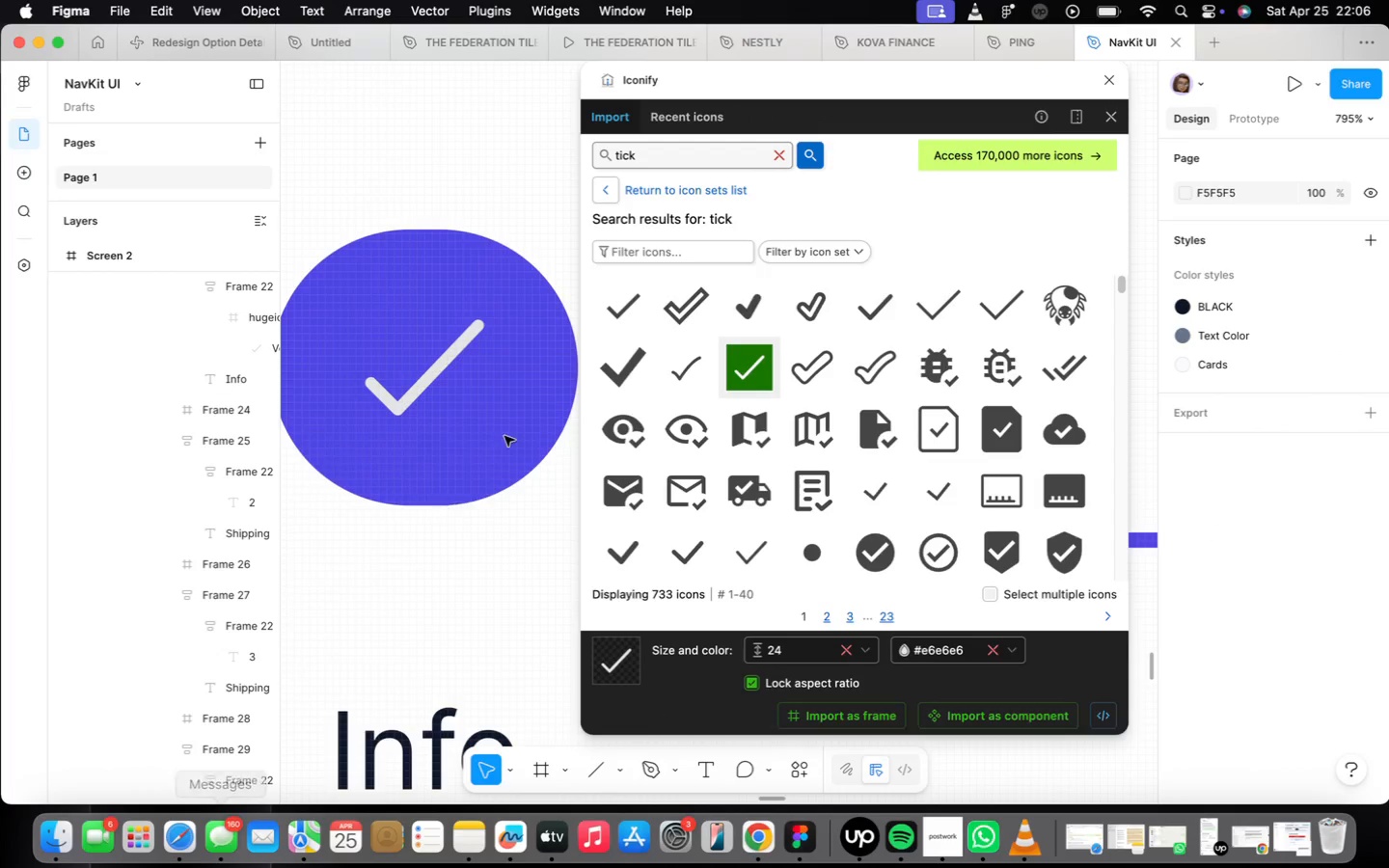 
left_click([505, 440])
 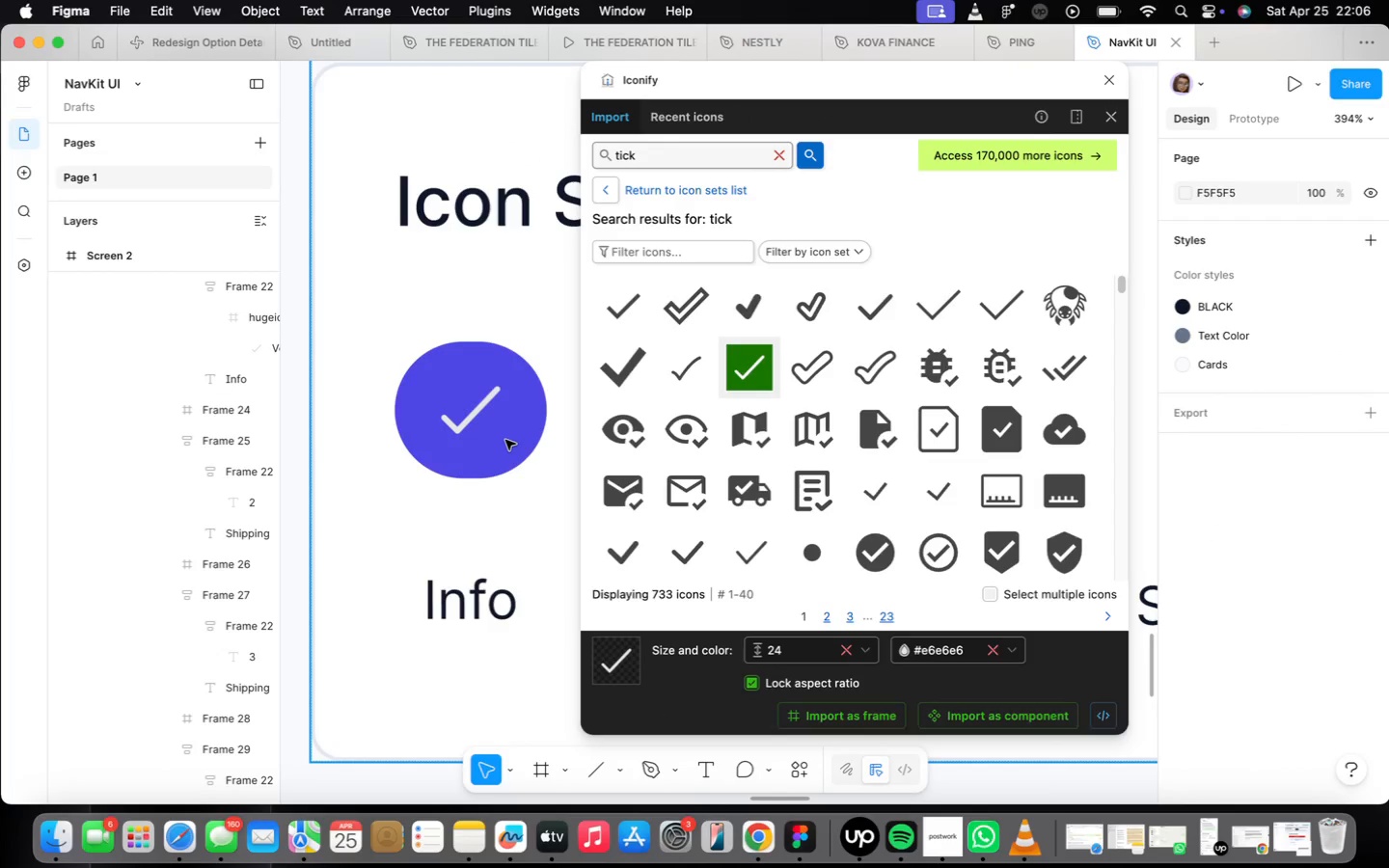 
scroll: coordinate [517, 451], scroll_direction: down, amount: 9.0
 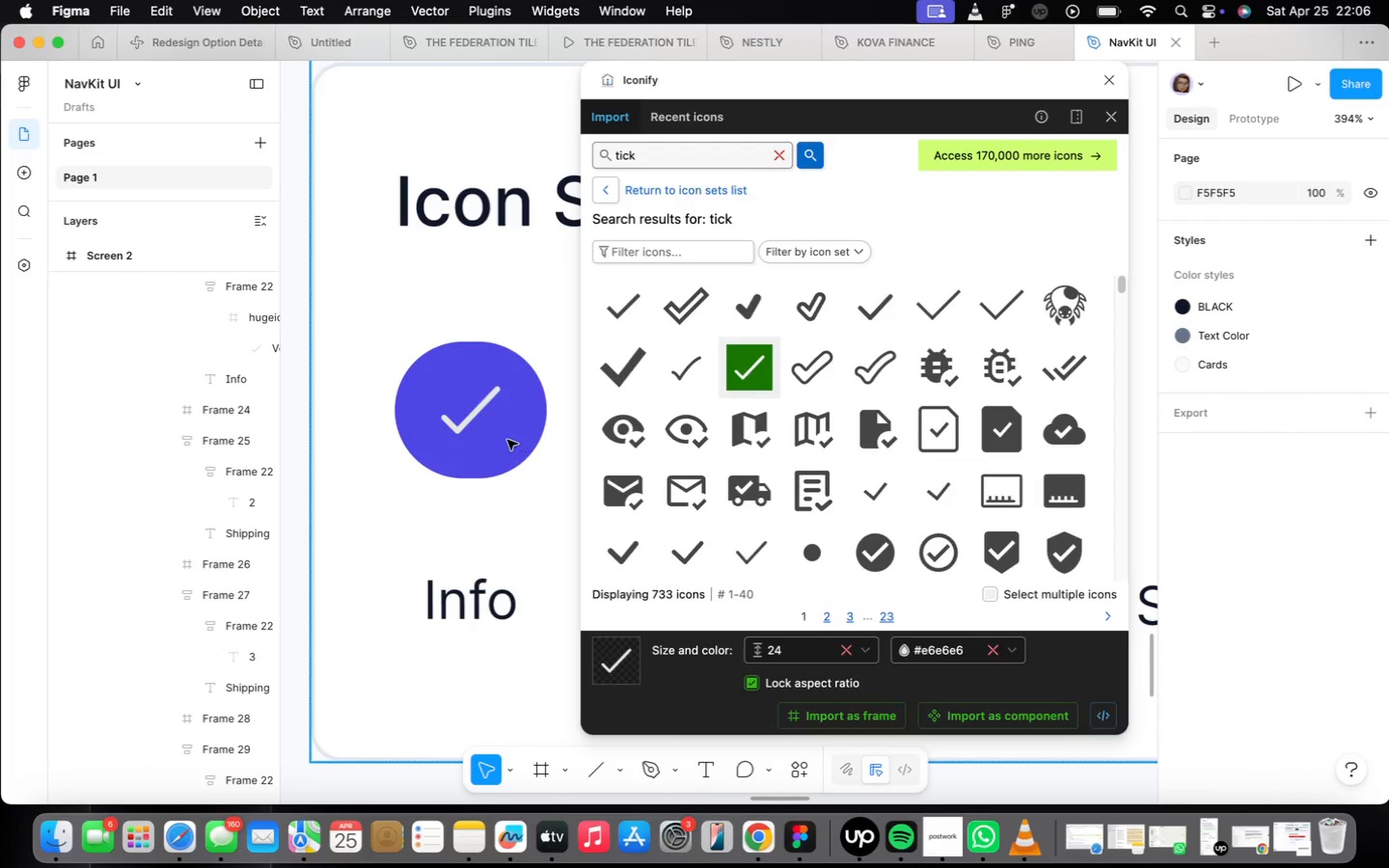 
double_click([505, 440])
 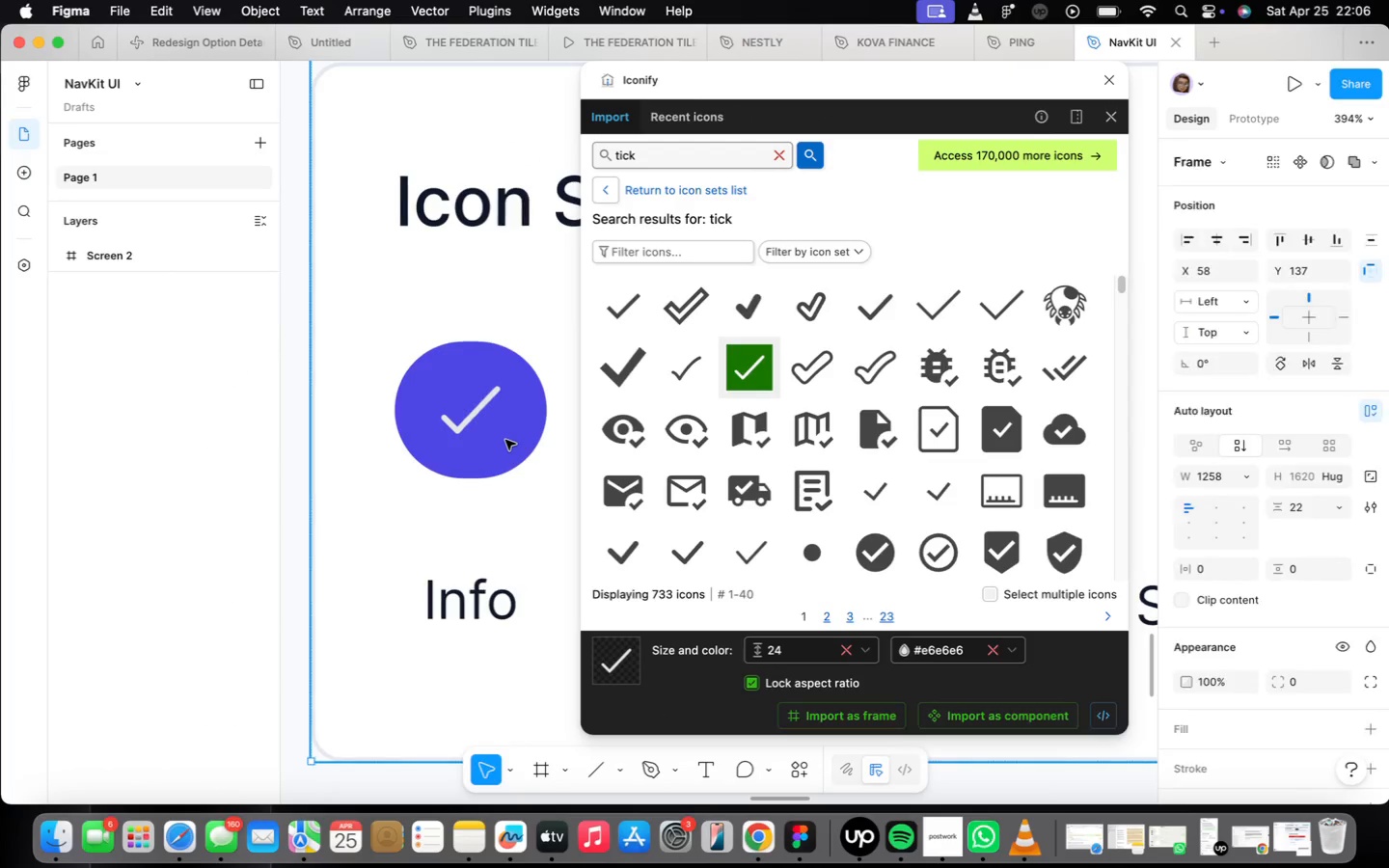 
triple_click([505, 440])
 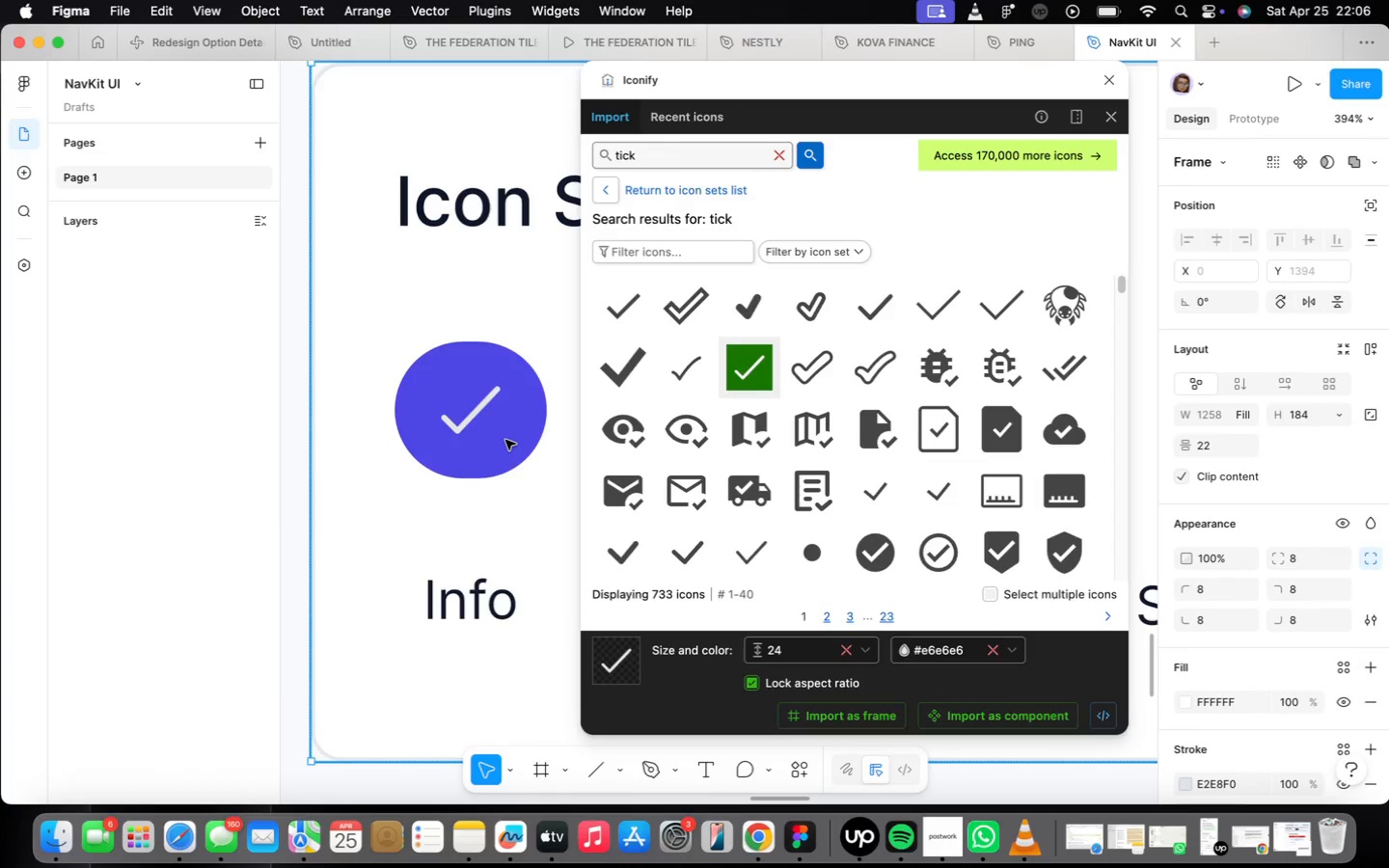 
triple_click([505, 440])
 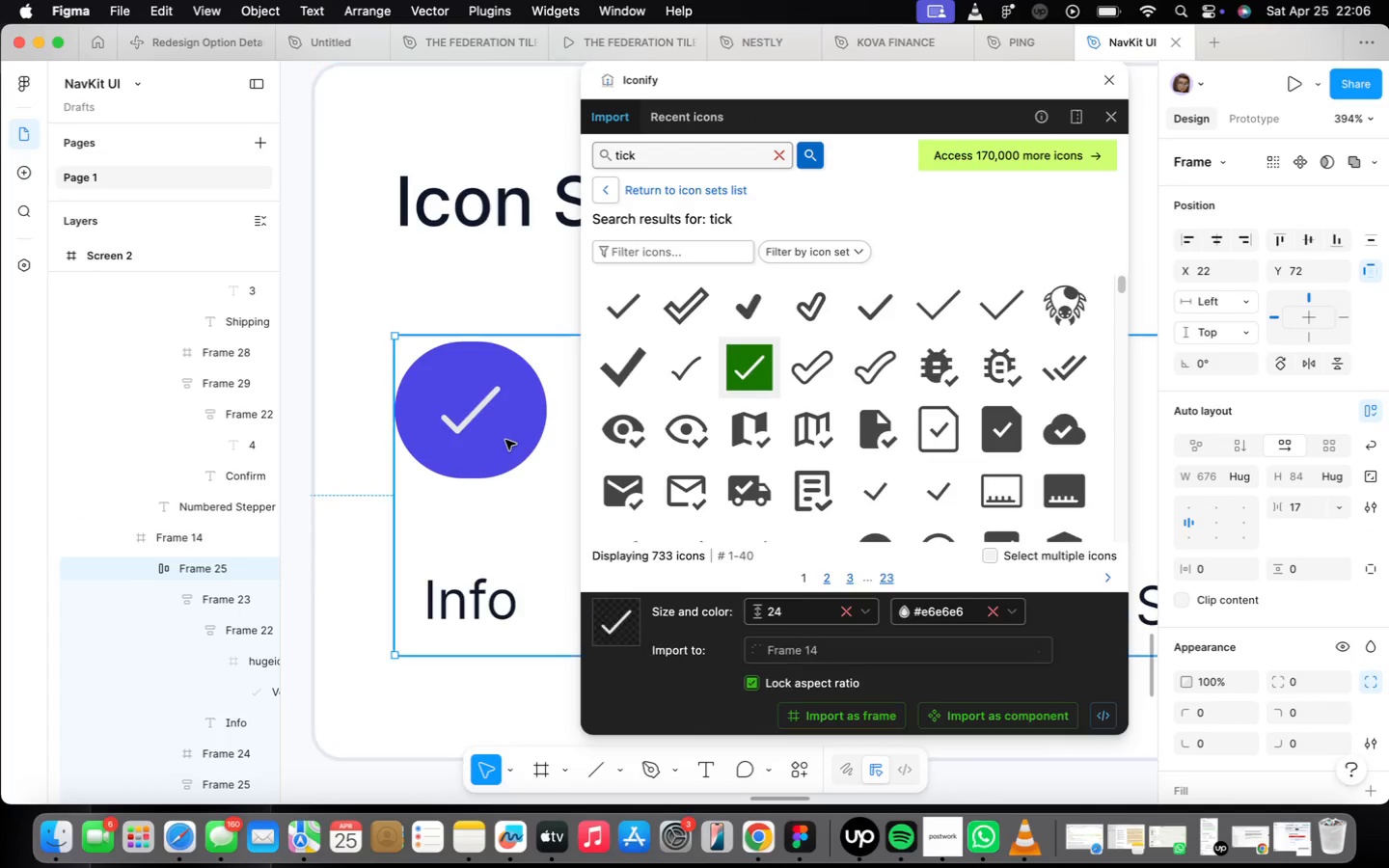 
triple_click([505, 440])
 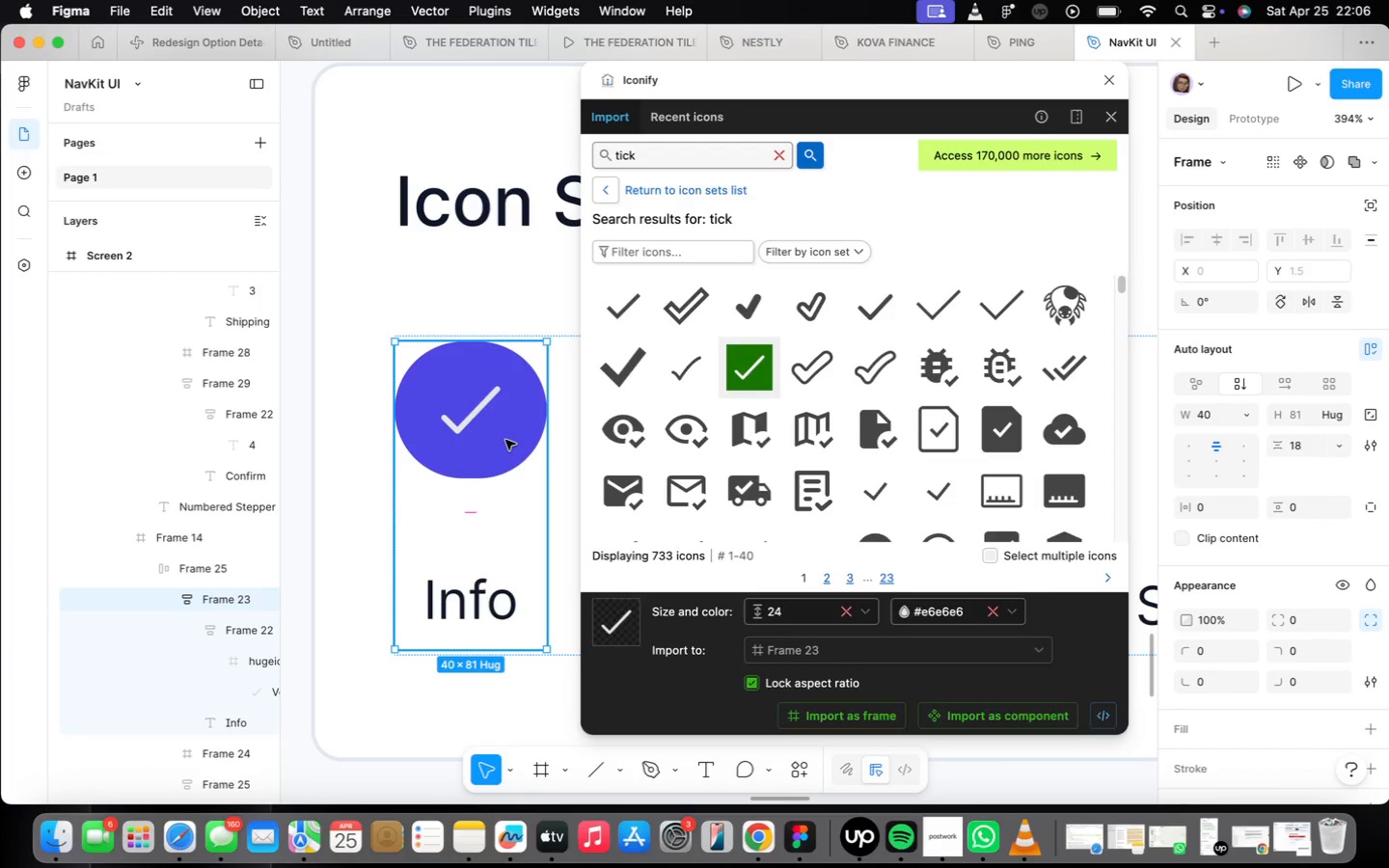 
double_click([505, 440])
 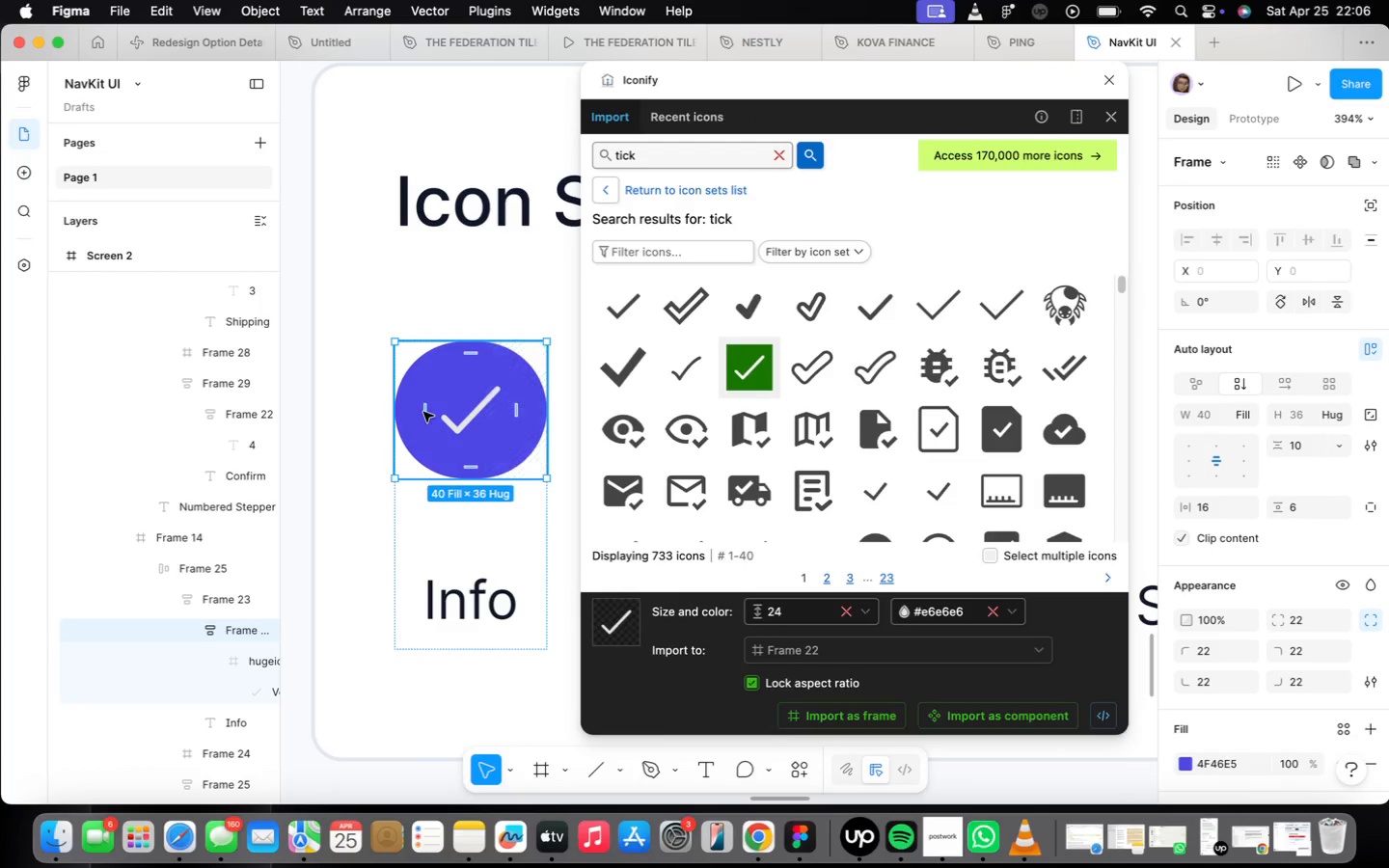 
scroll: coordinate [477, 397], scroll_direction: up, amount: 4.0
 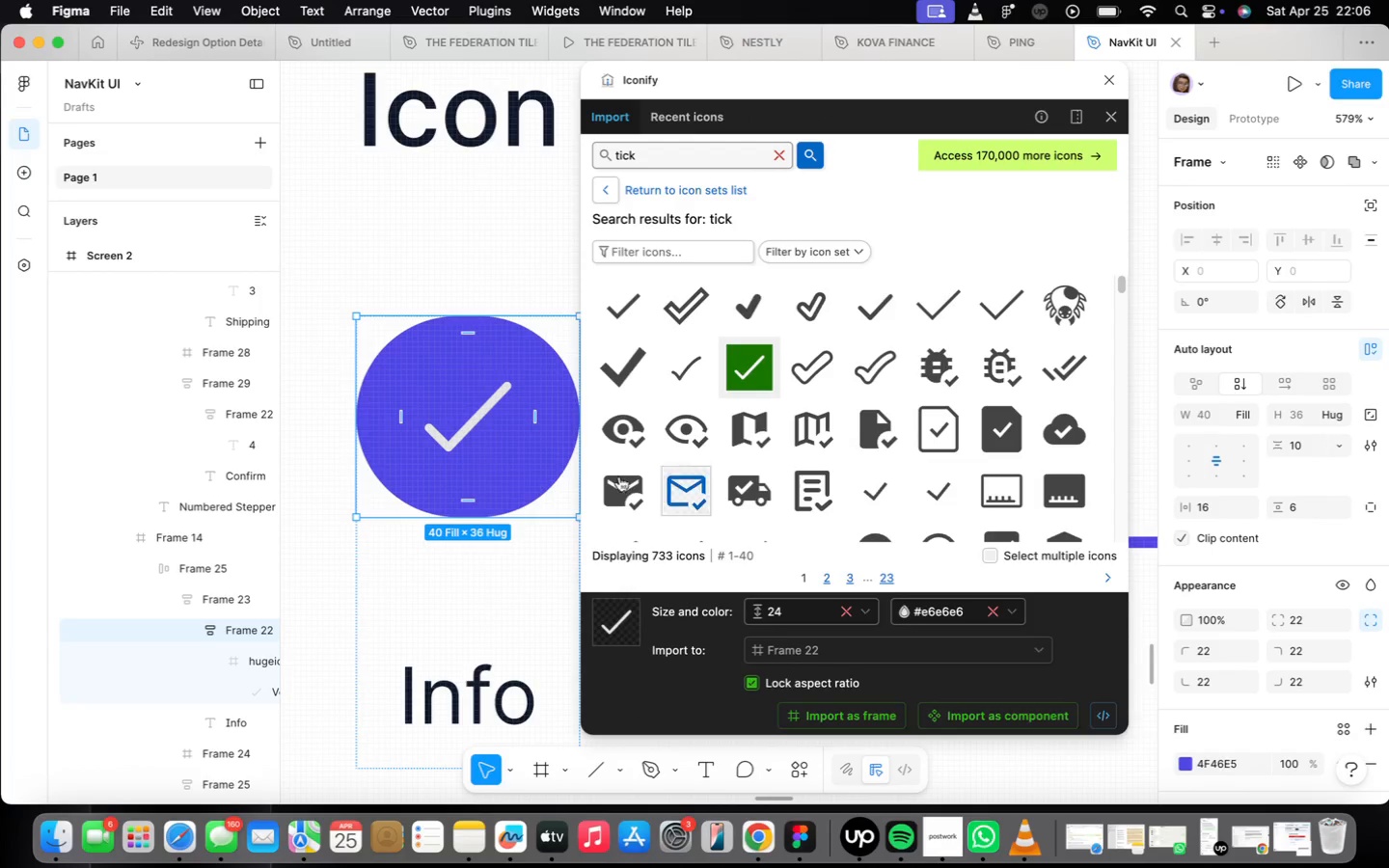 
scroll: coordinate [395, 463], scroll_direction: down, amount: 3.0
 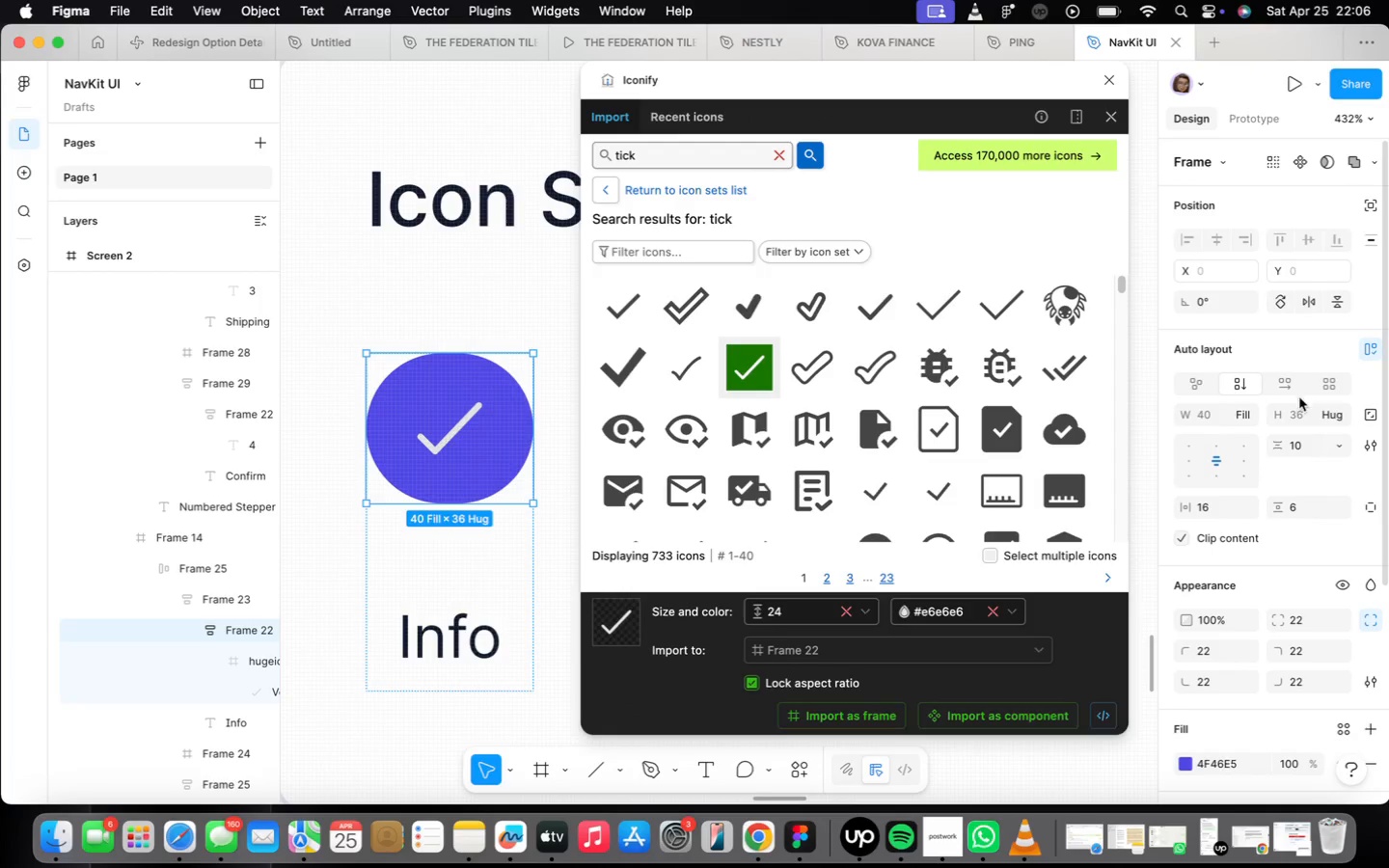 
left_click([1300, 410])
 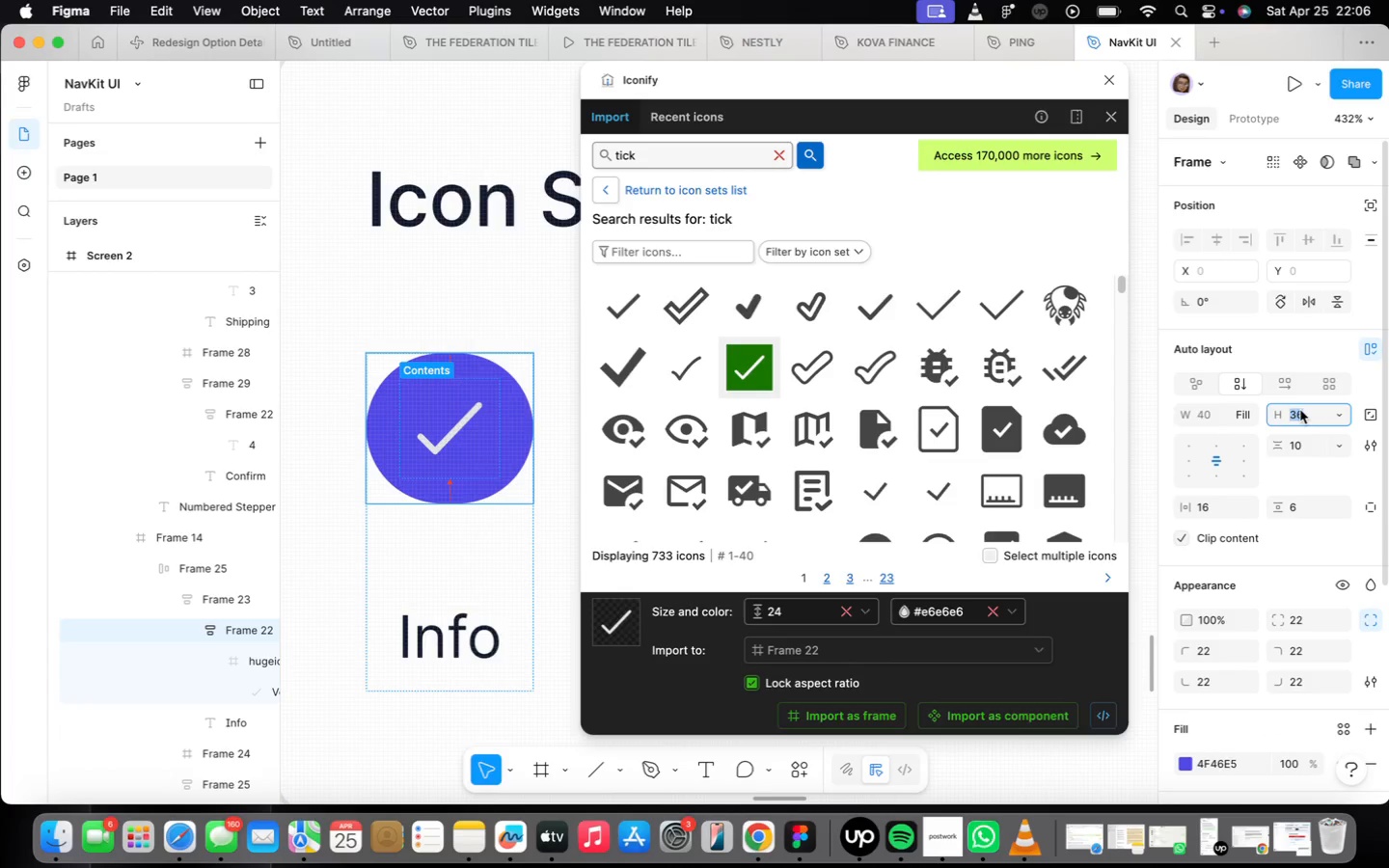 
type(40)
 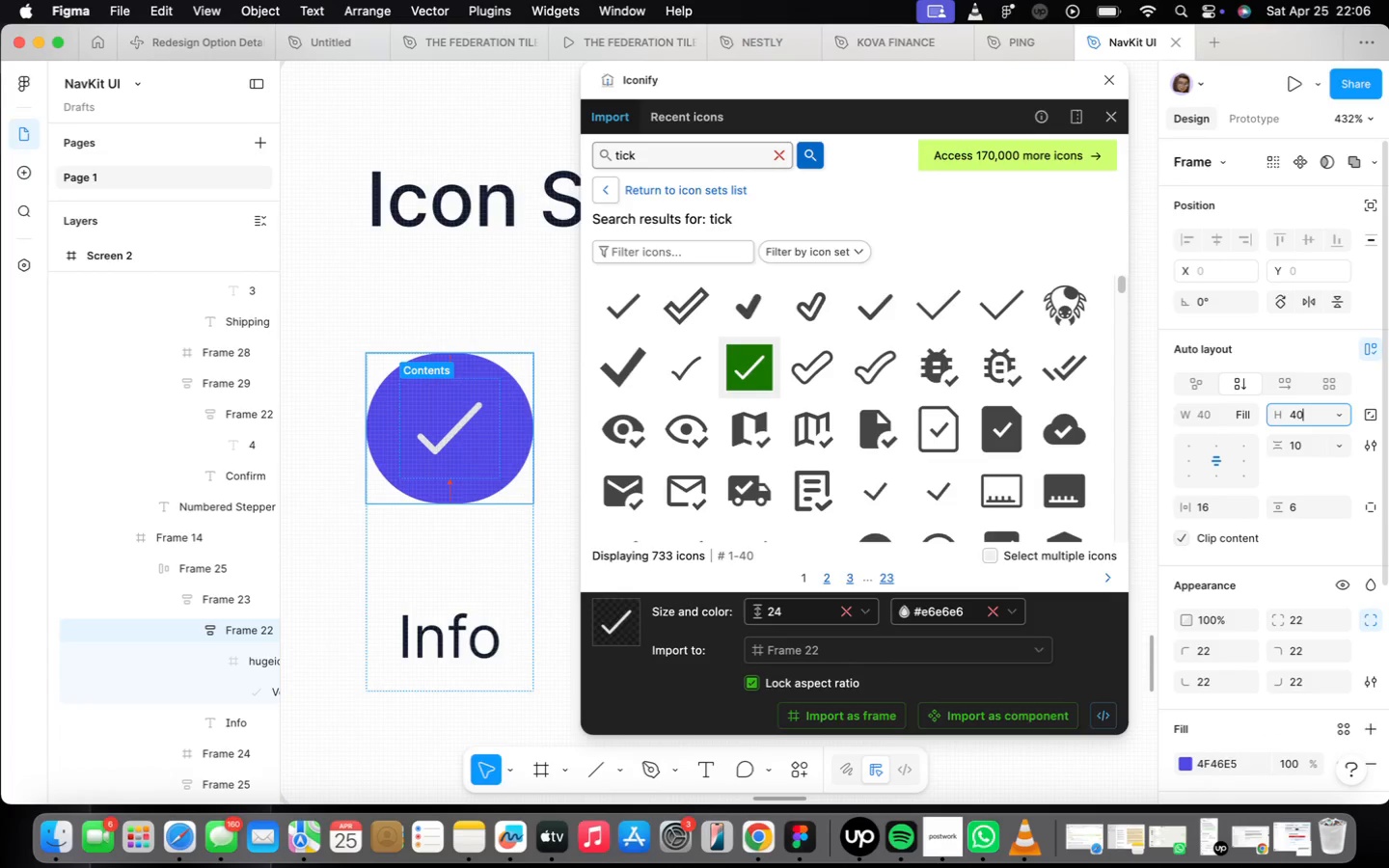 
key(Enter)
 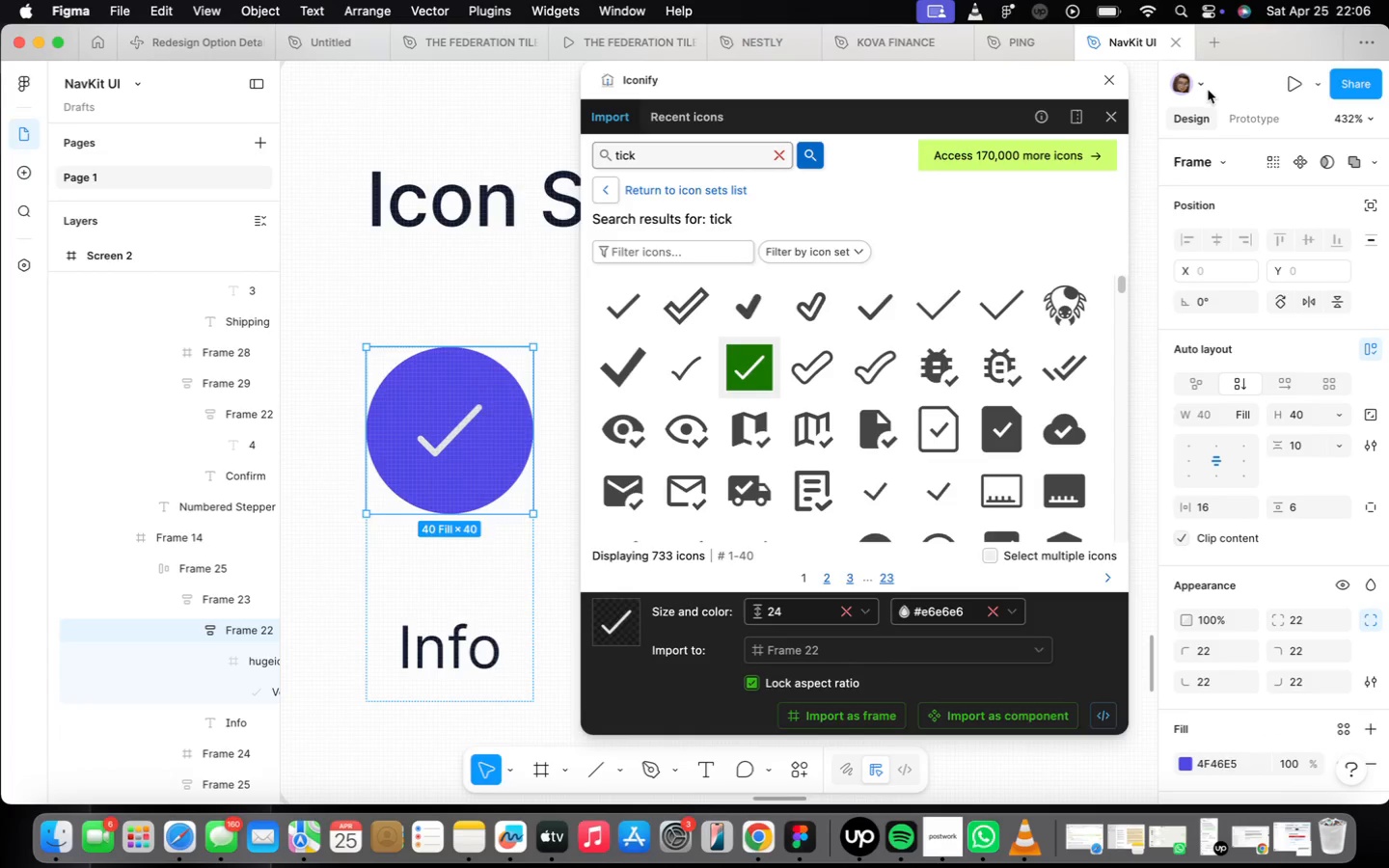 
left_click([1103, 85])
 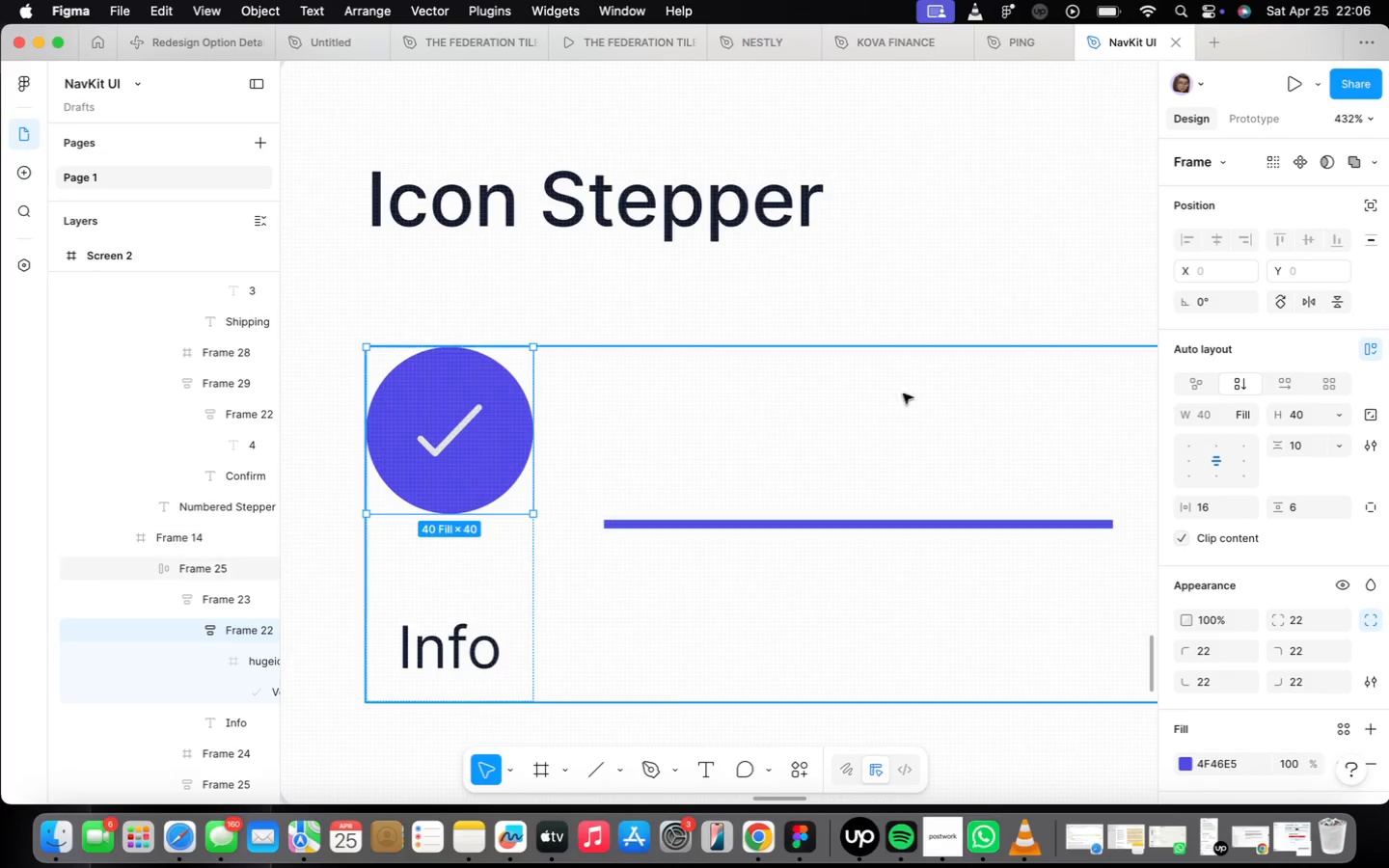 
scroll: coordinate [714, 392], scroll_direction: down, amount: 13.0
 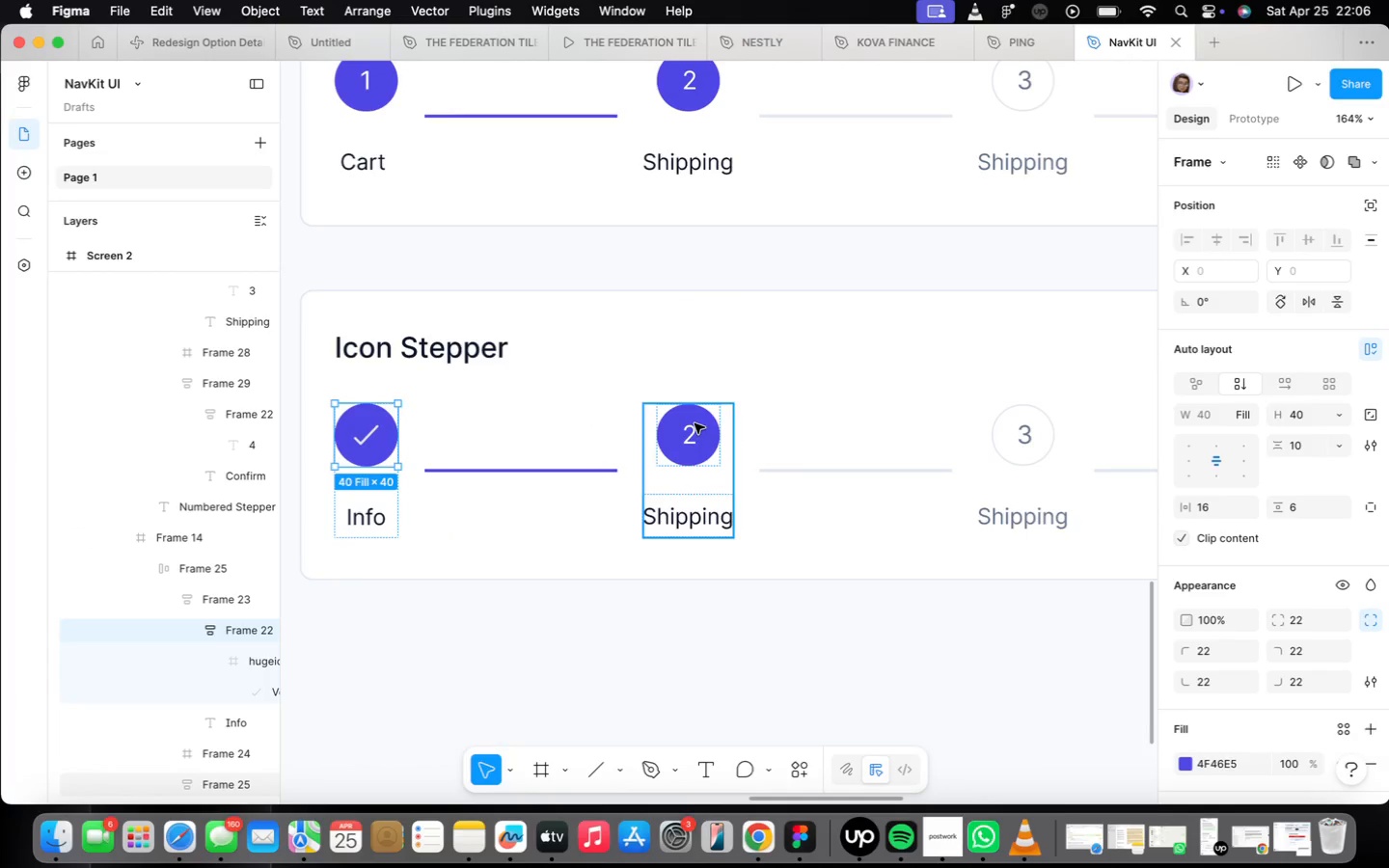 
double_click([699, 421])
 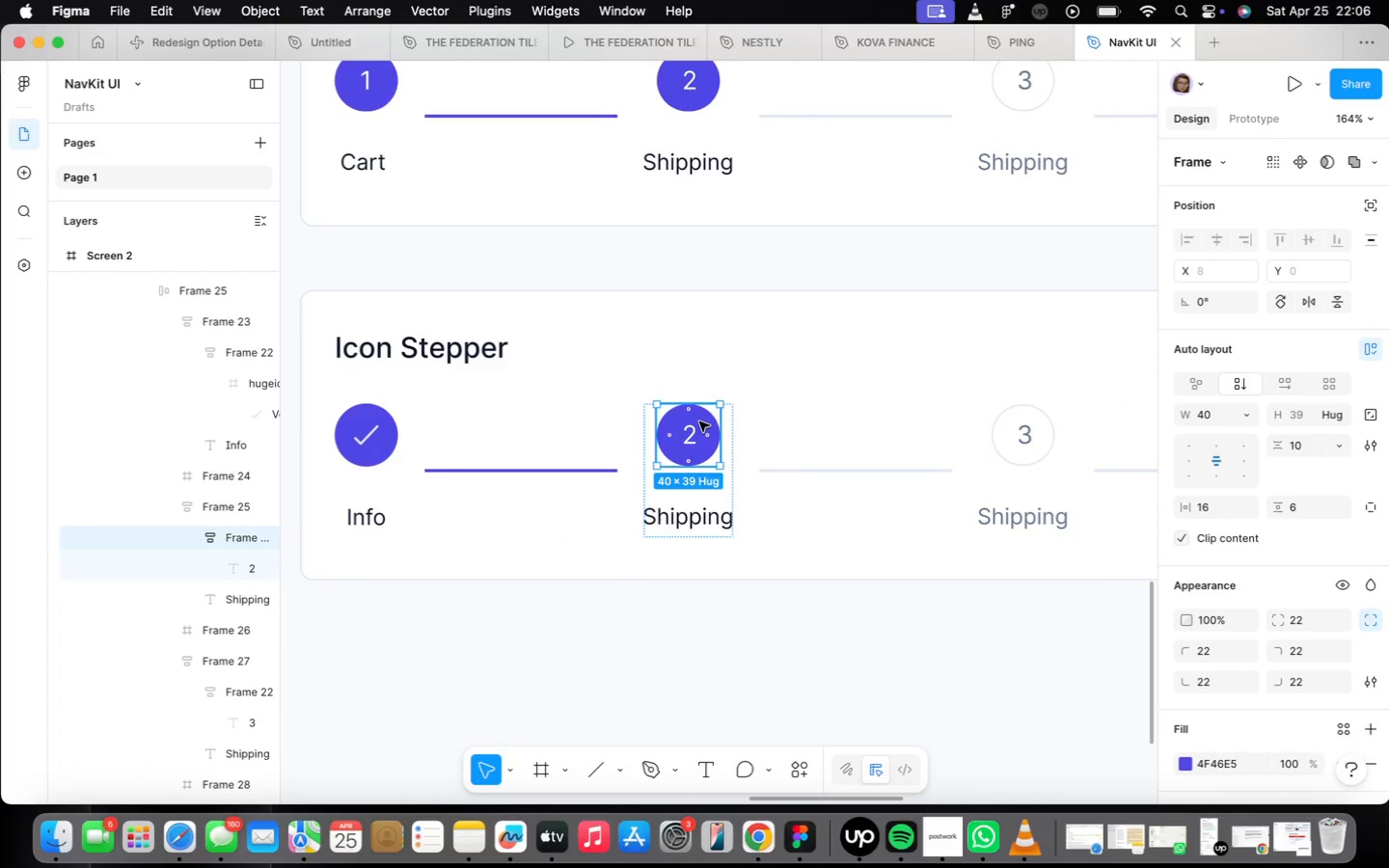 
scroll: coordinate [708, 416], scroll_direction: down, amount: 16.0
 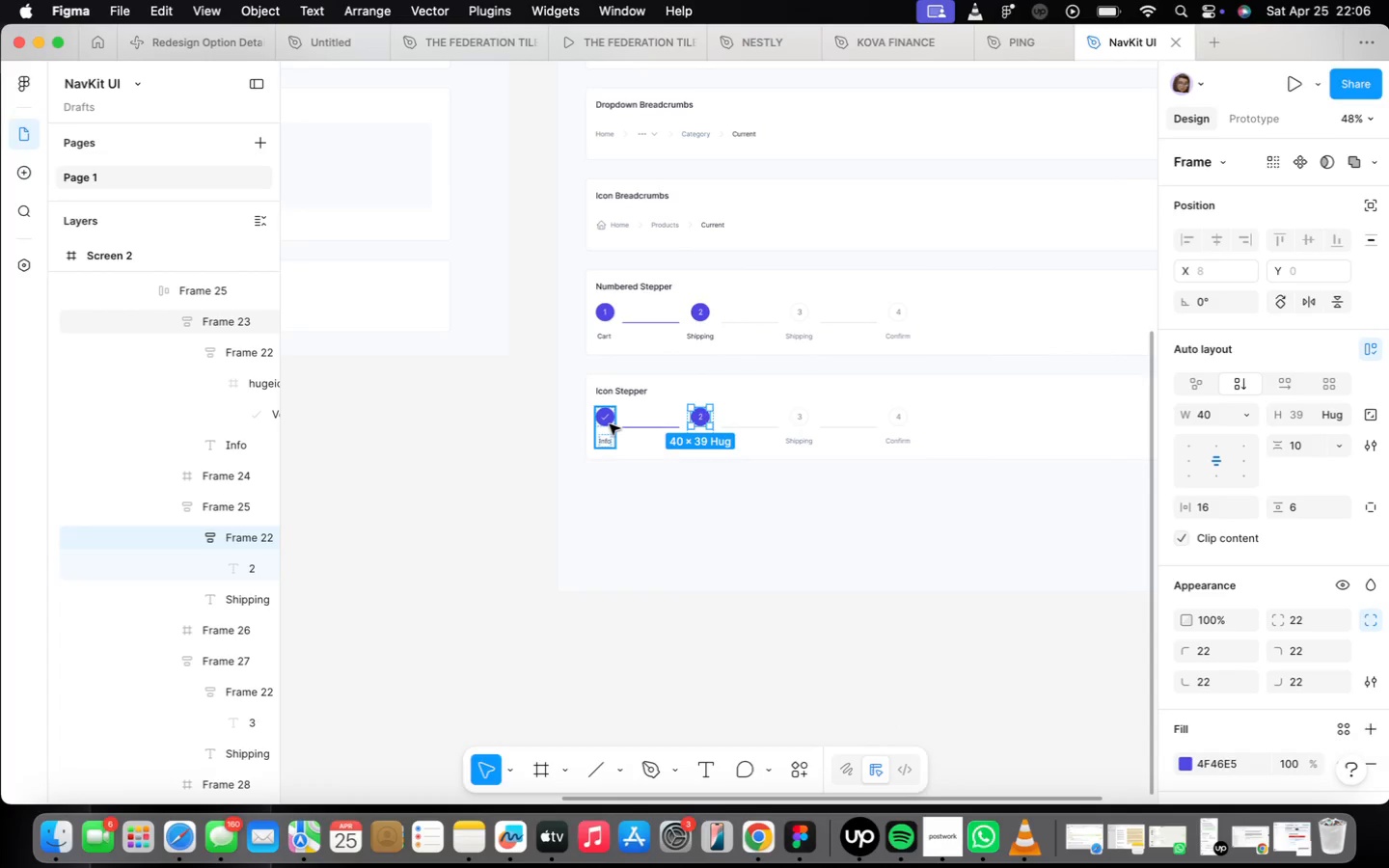 
scroll: coordinate [610, 424], scroll_direction: up, amount: 31.0
 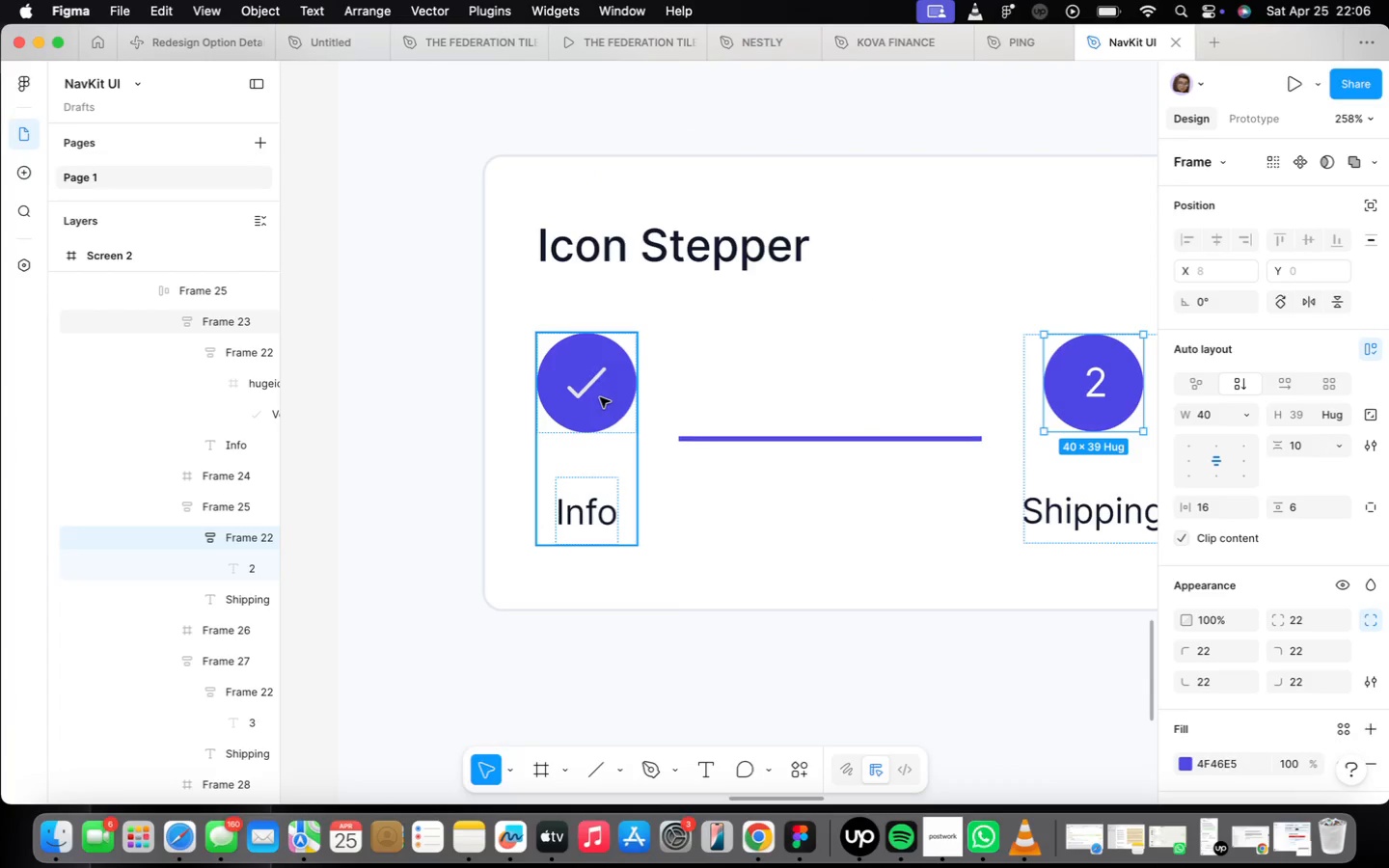 
double_click([600, 397])
 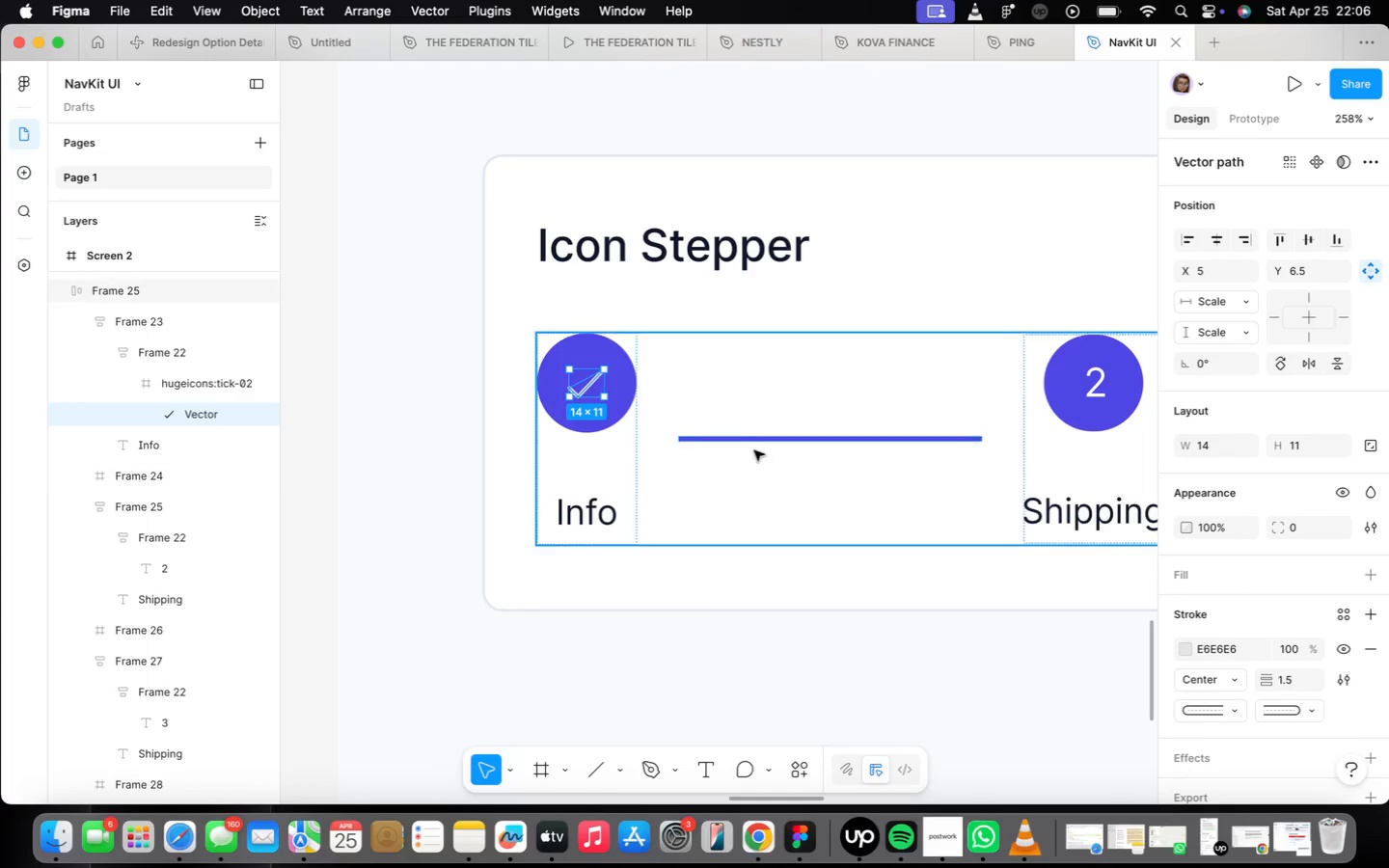 
left_click([634, 384])
 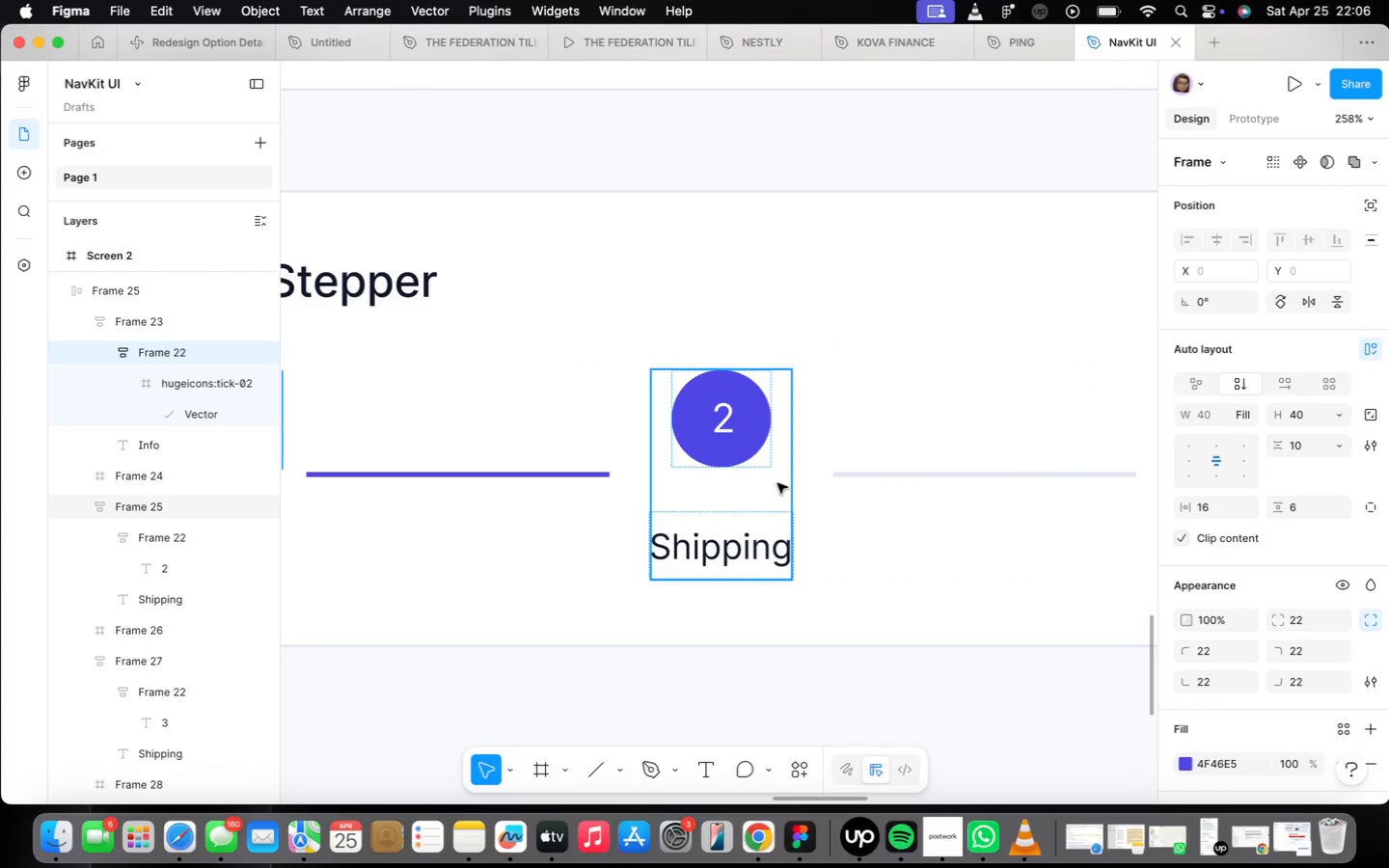 
scroll: coordinate [733, 475], scroll_direction: up, amount: 12.0
 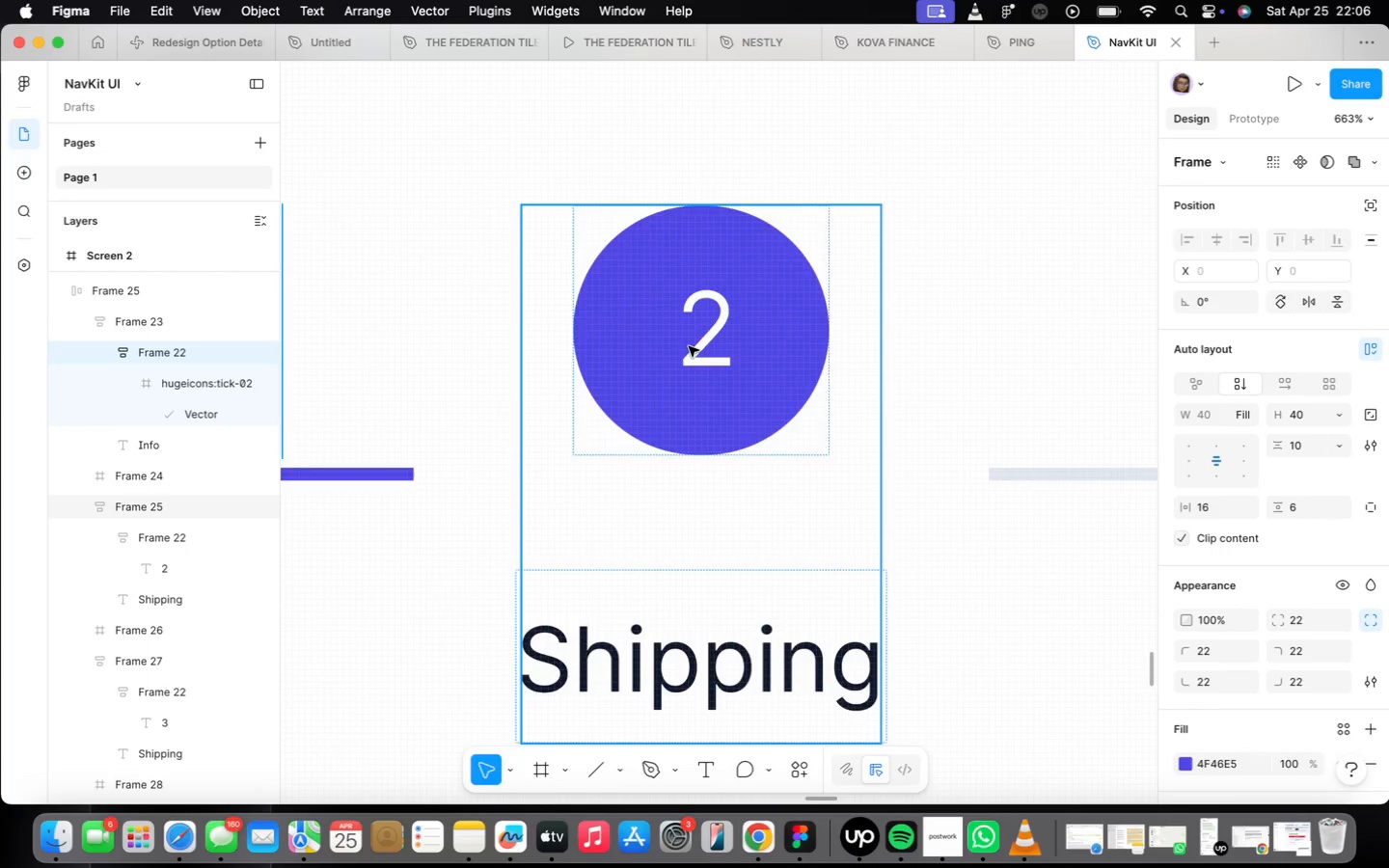 
double_click([689, 346])
 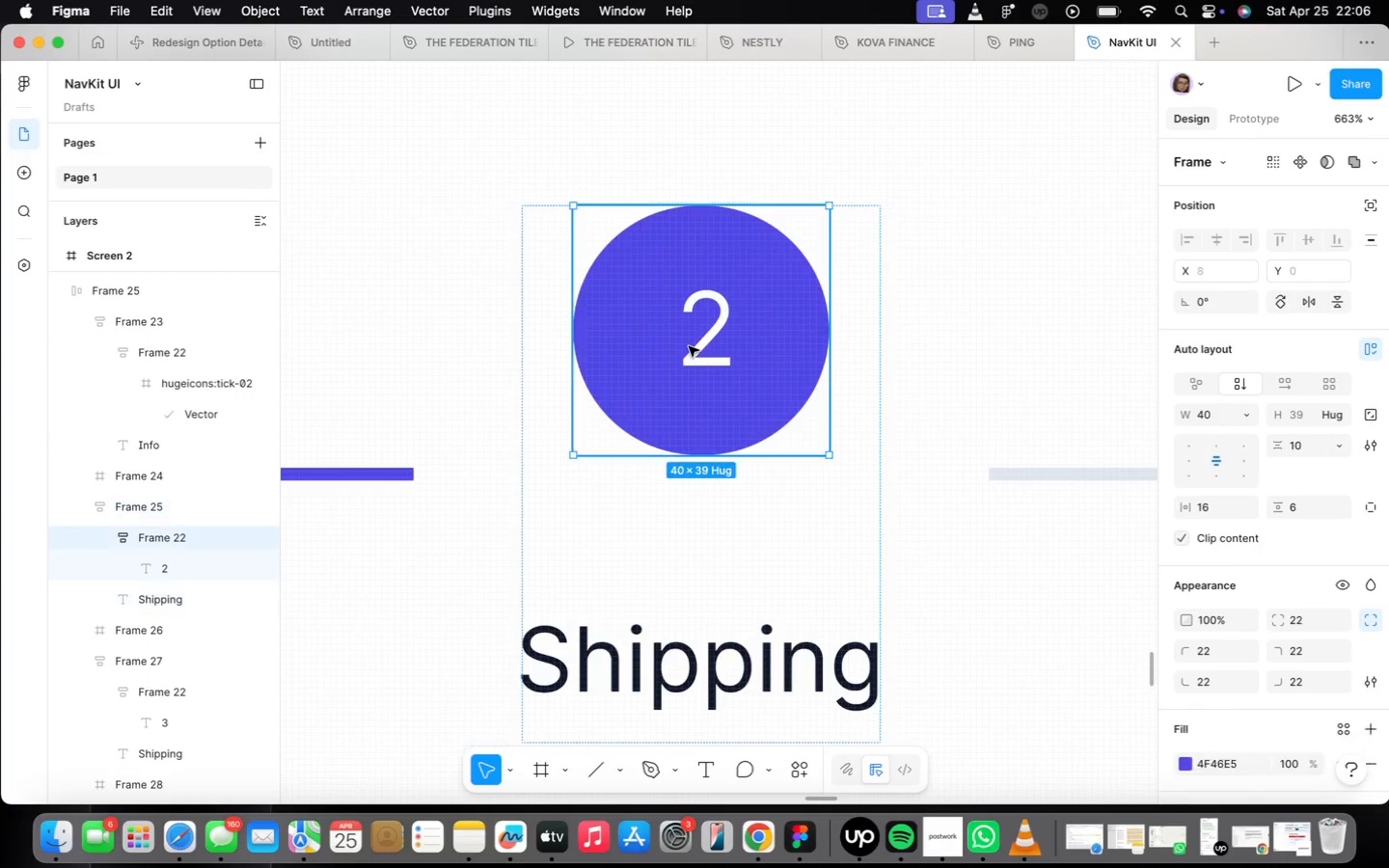 
triple_click([689, 346])
 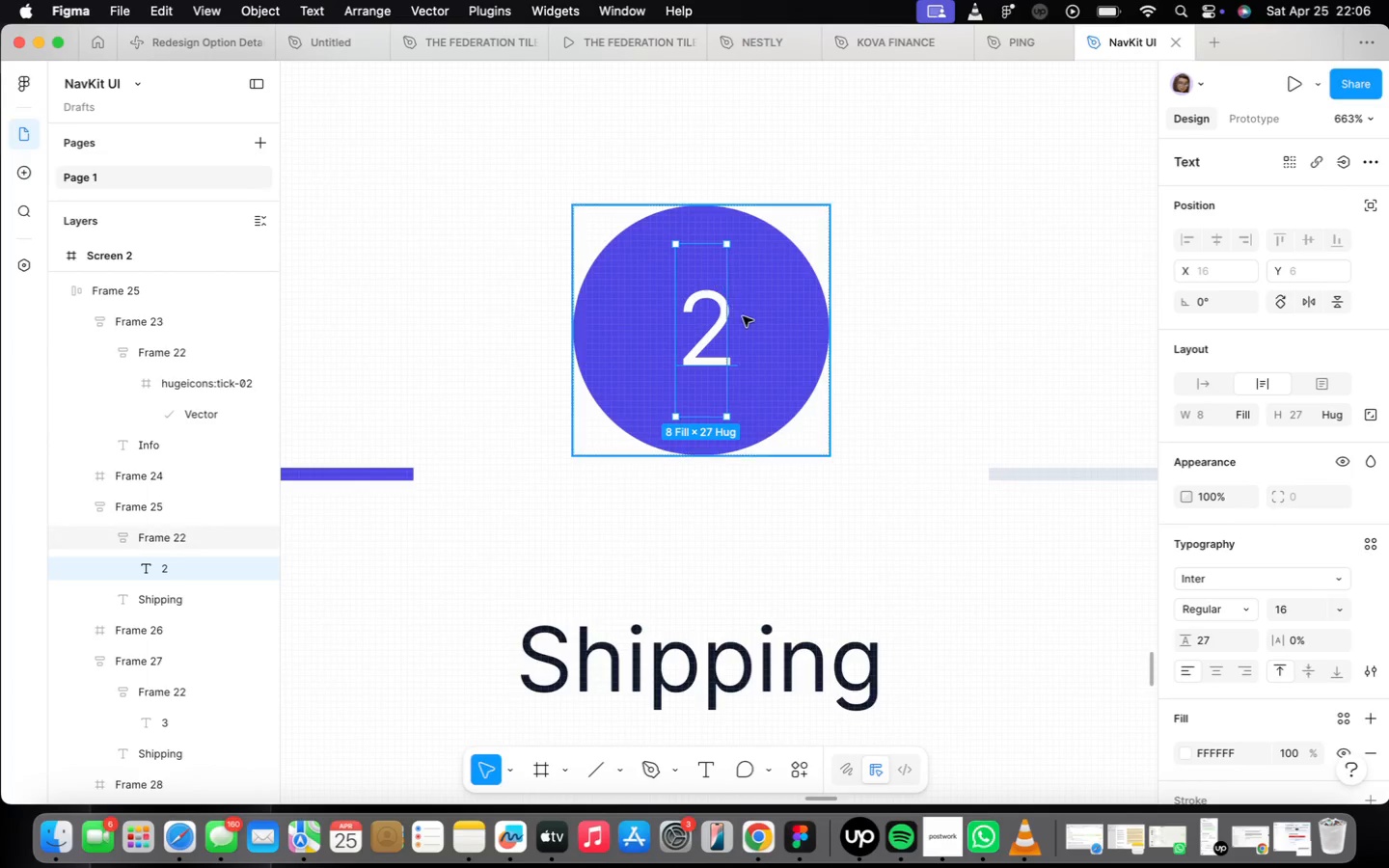 
left_click_drag(start_coordinate=[730, 325], to_coordinate=[736, 328])
 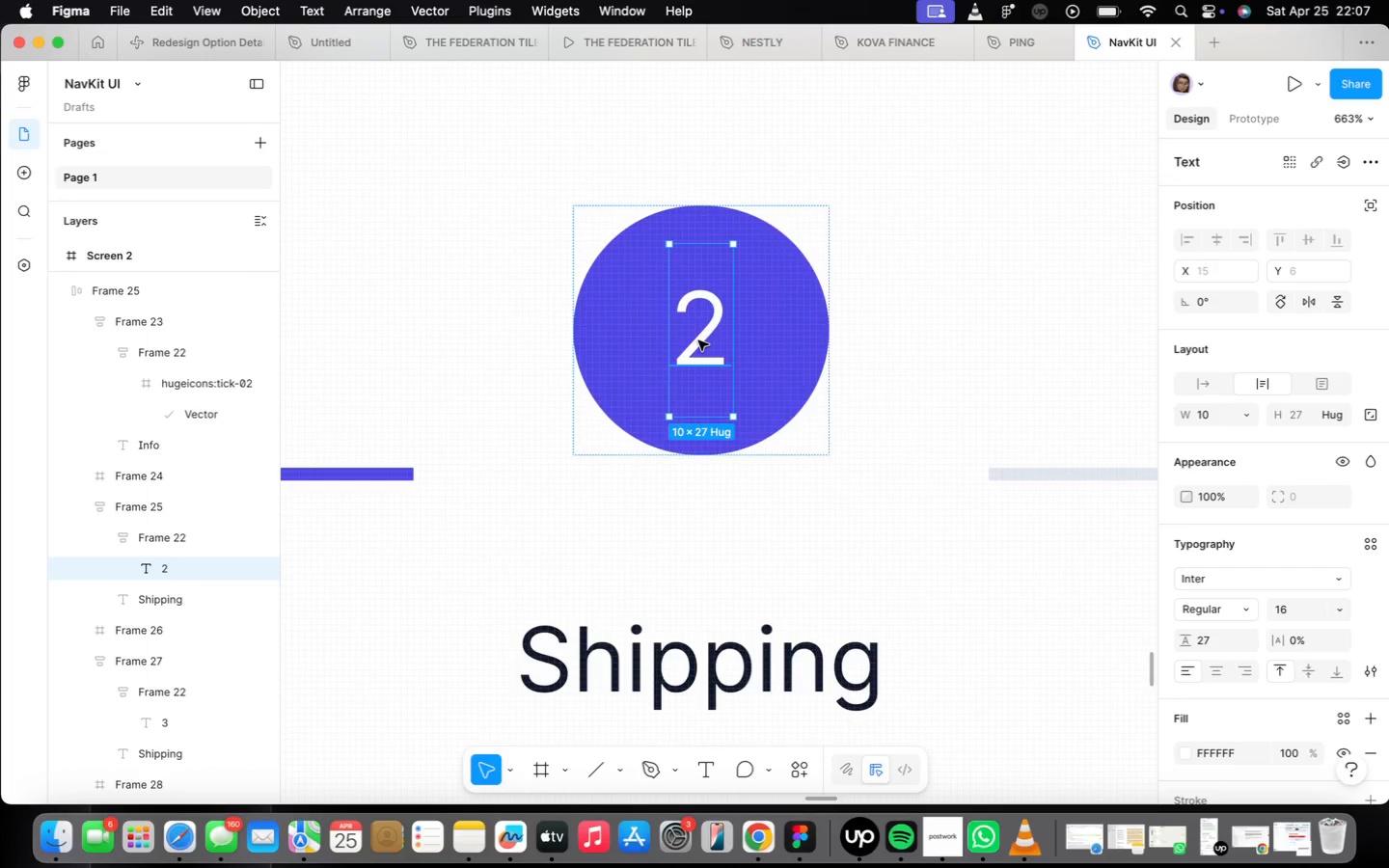 
scroll: coordinate [698, 341], scroll_direction: down, amount: 18.0
 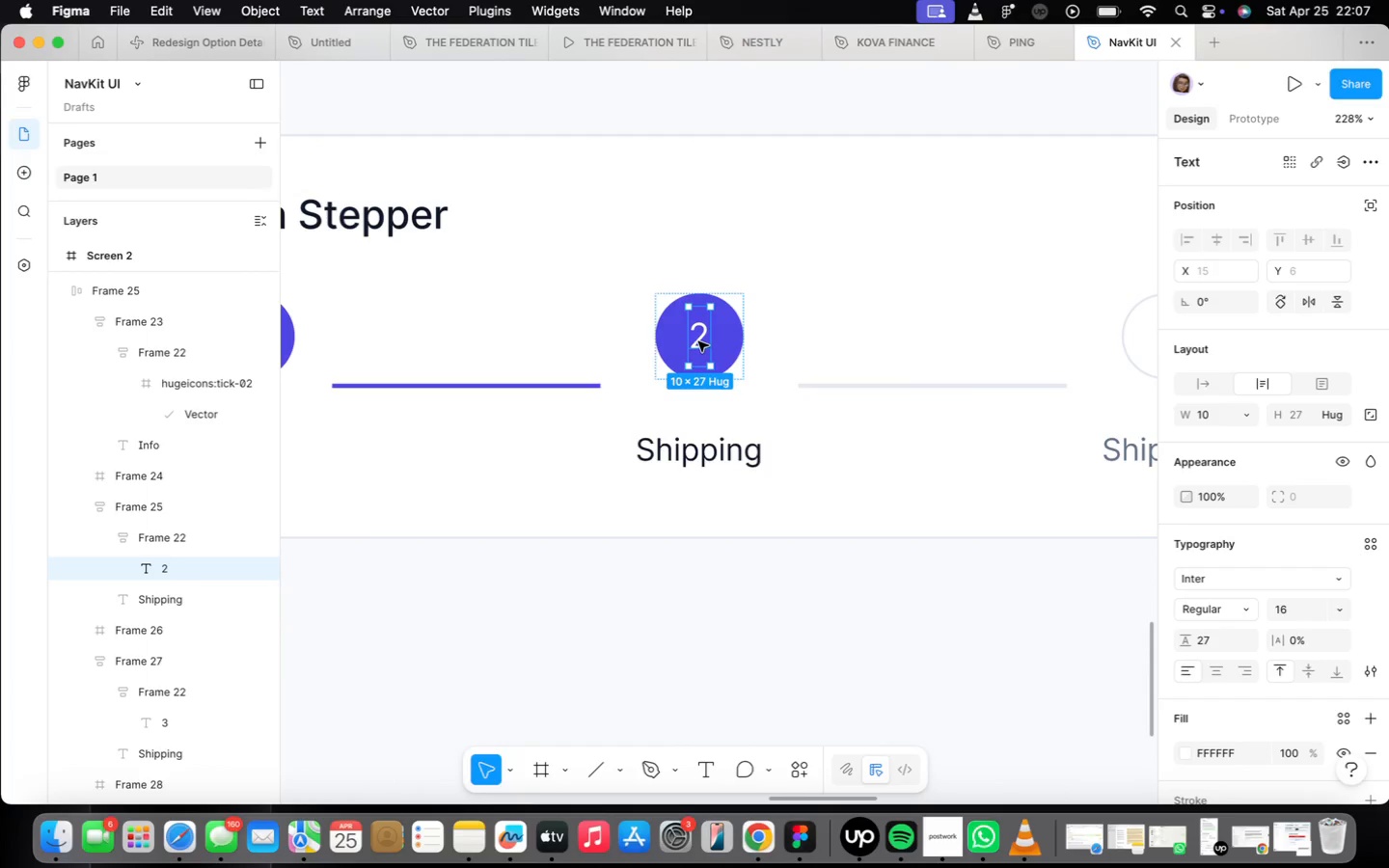 
right_click([698, 341])
 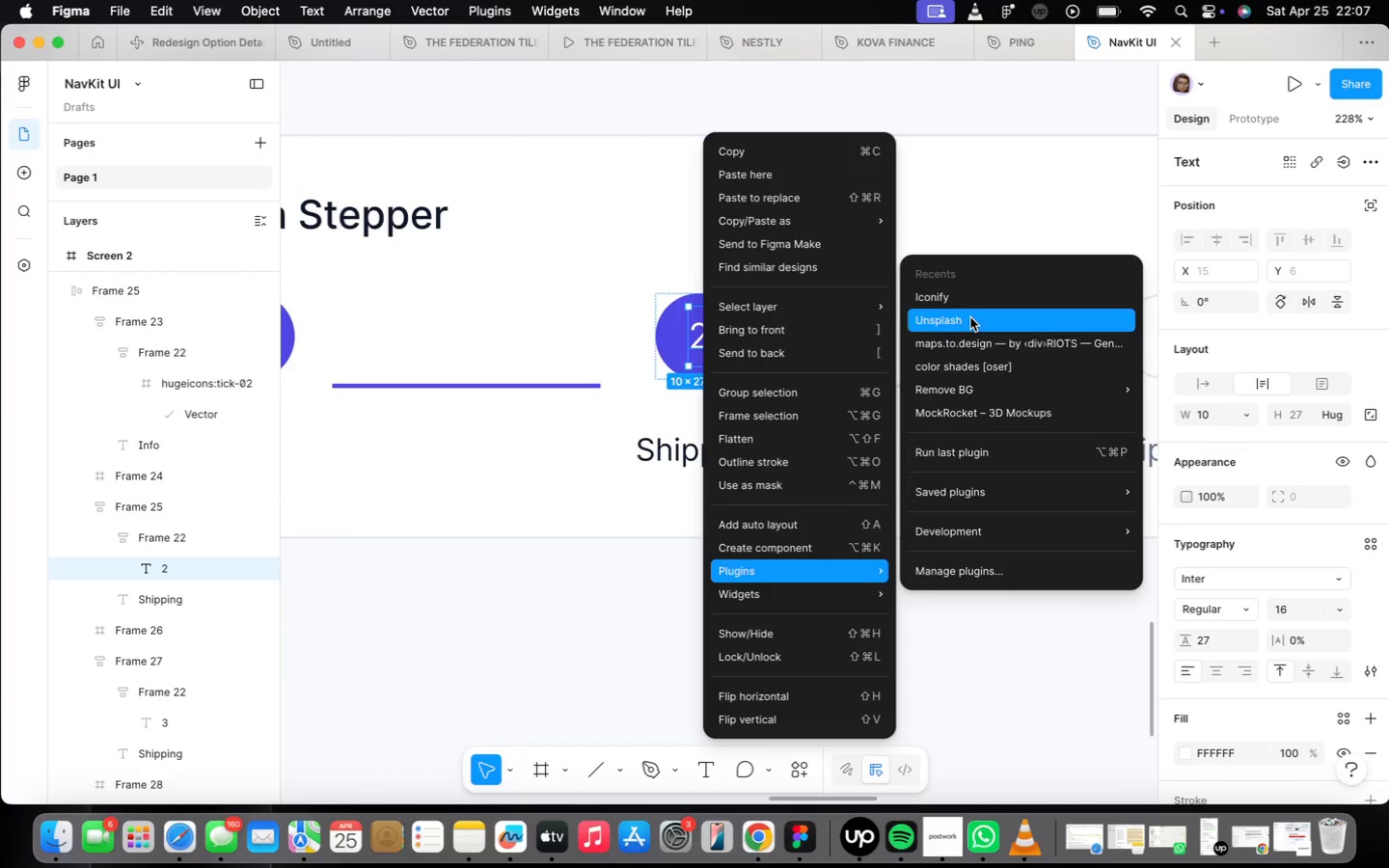 
wait(9.28)
 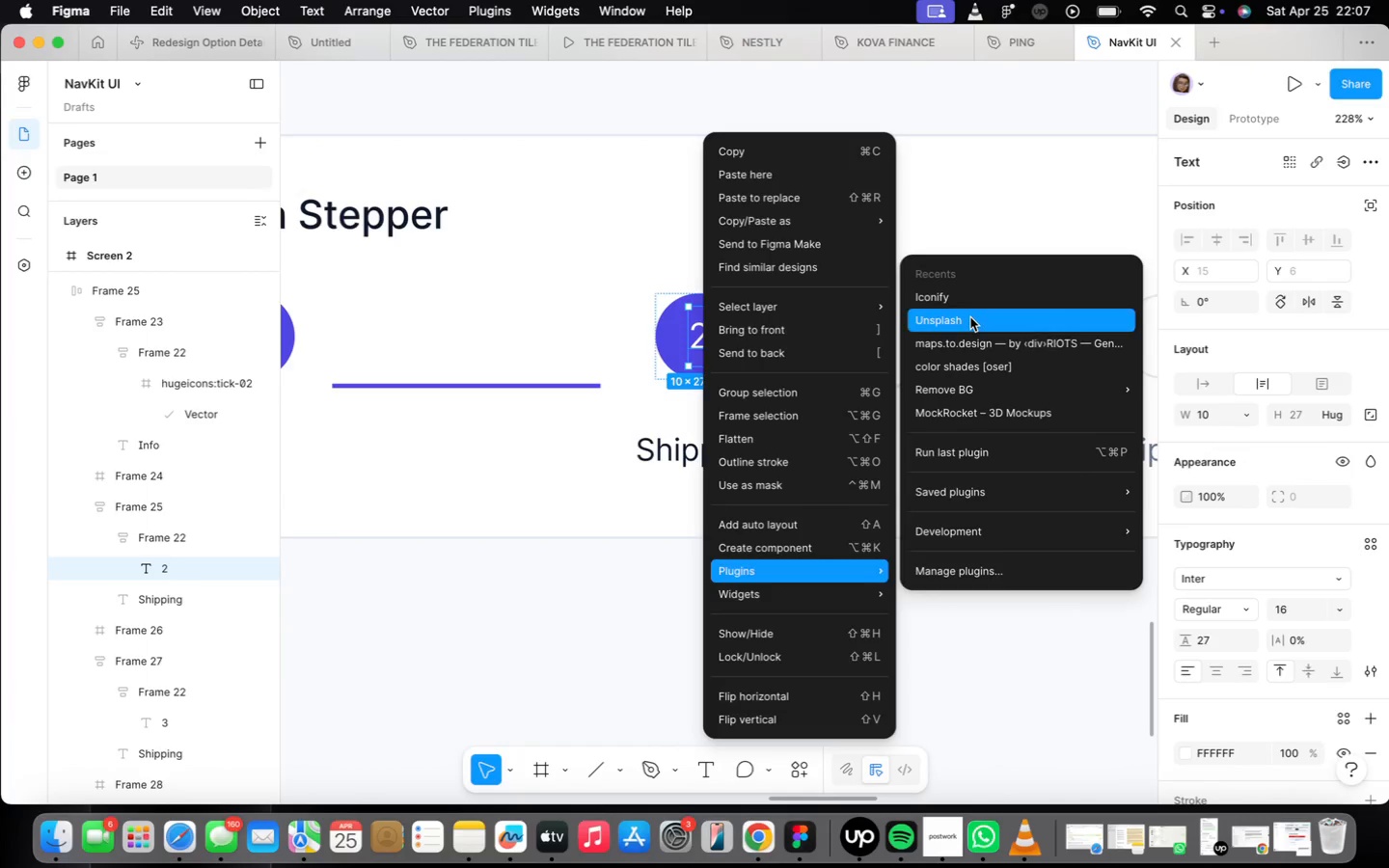 
mouse_move([847, 576])
 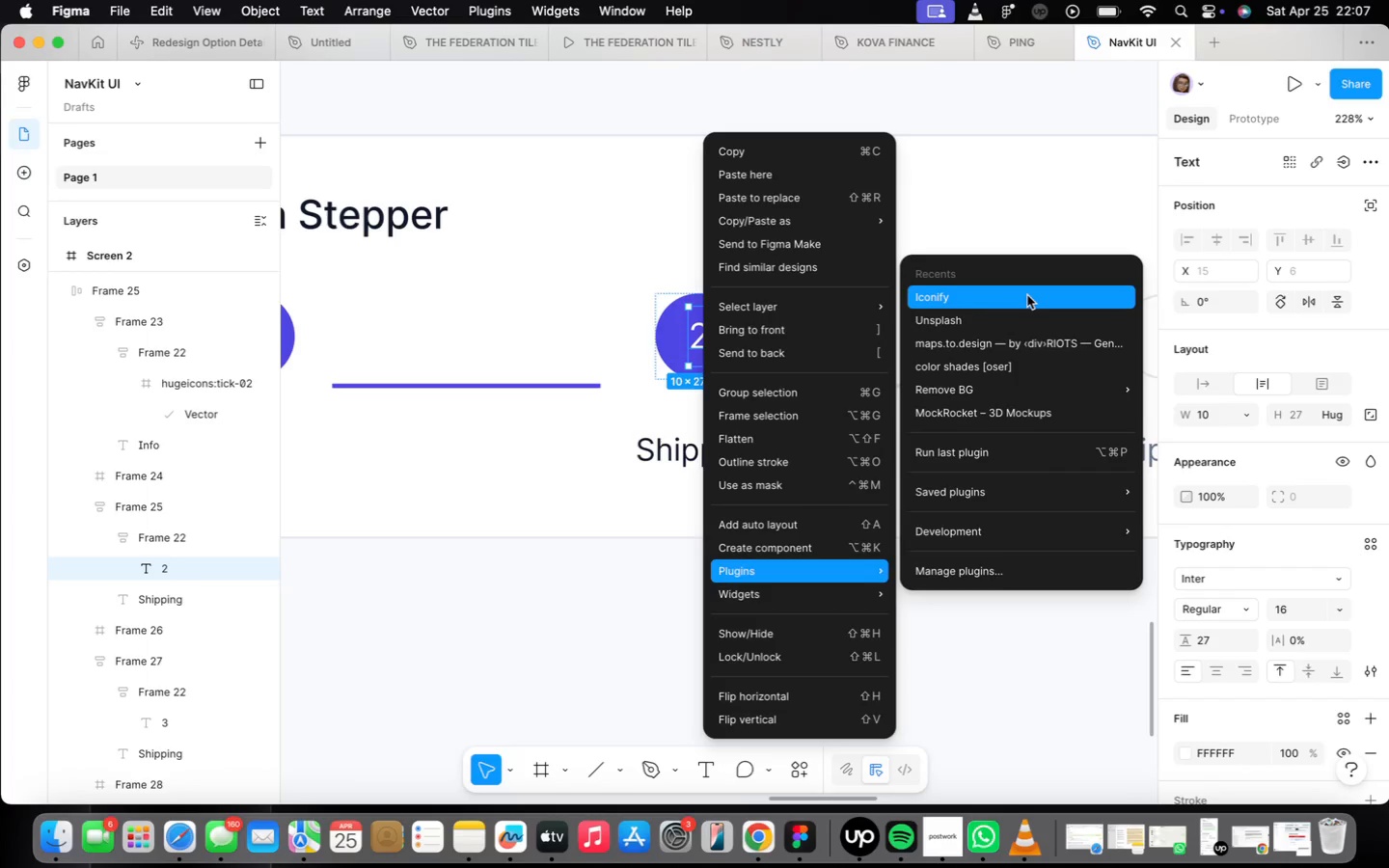 
wait(6.57)
 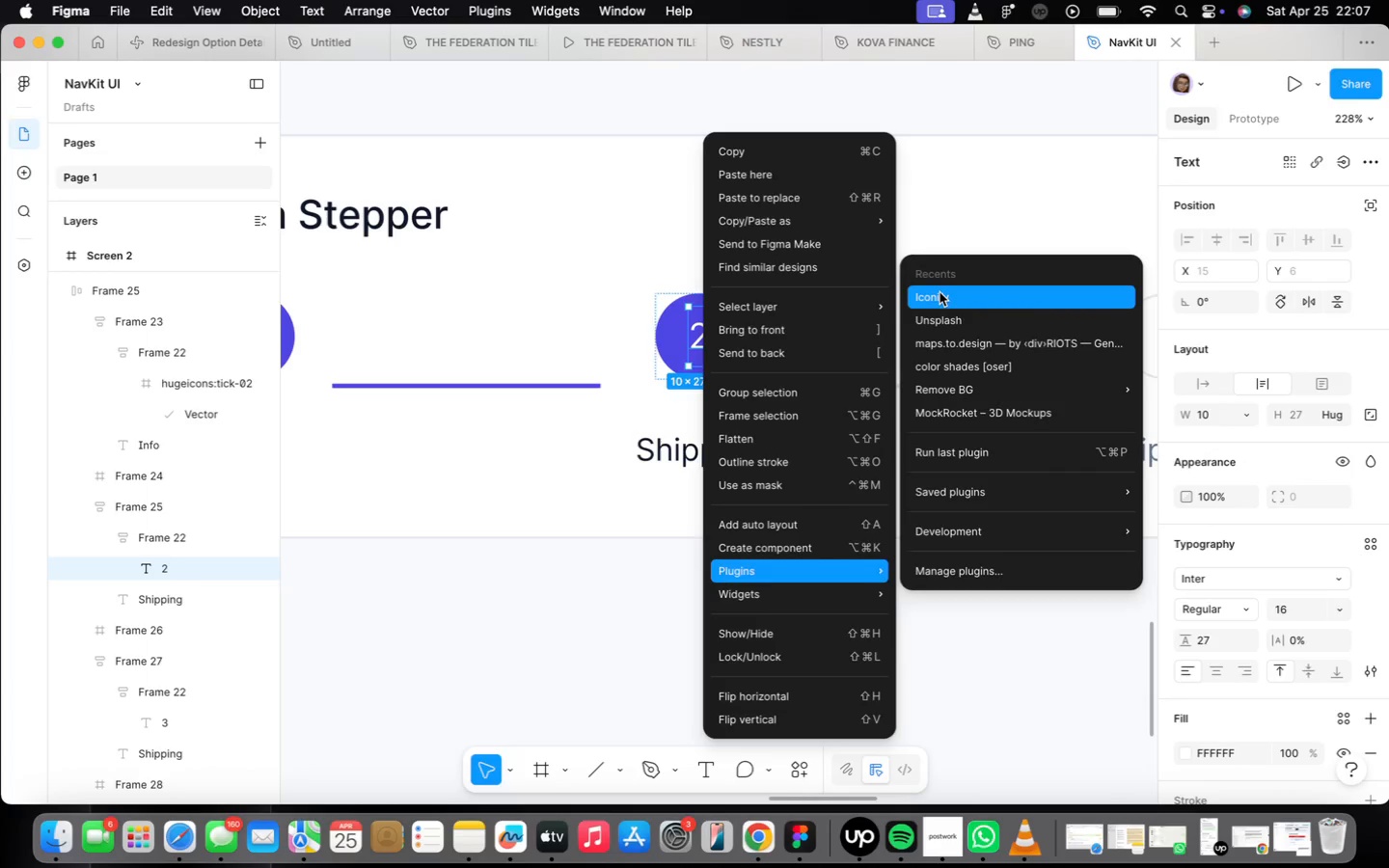 
left_click([1027, 295])
 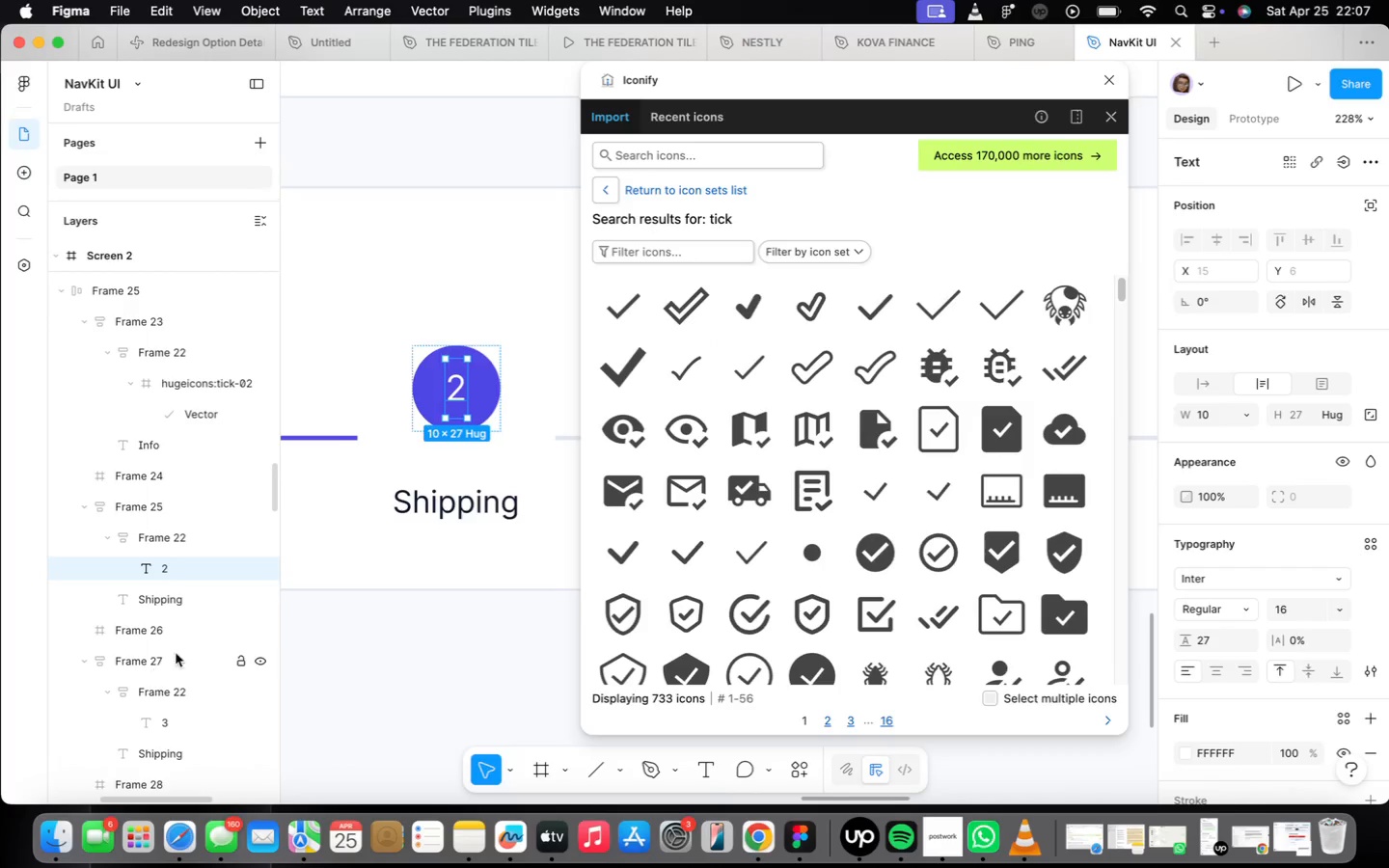 
scroll: coordinate [427, 383], scroll_direction: up, amount: 19.0
 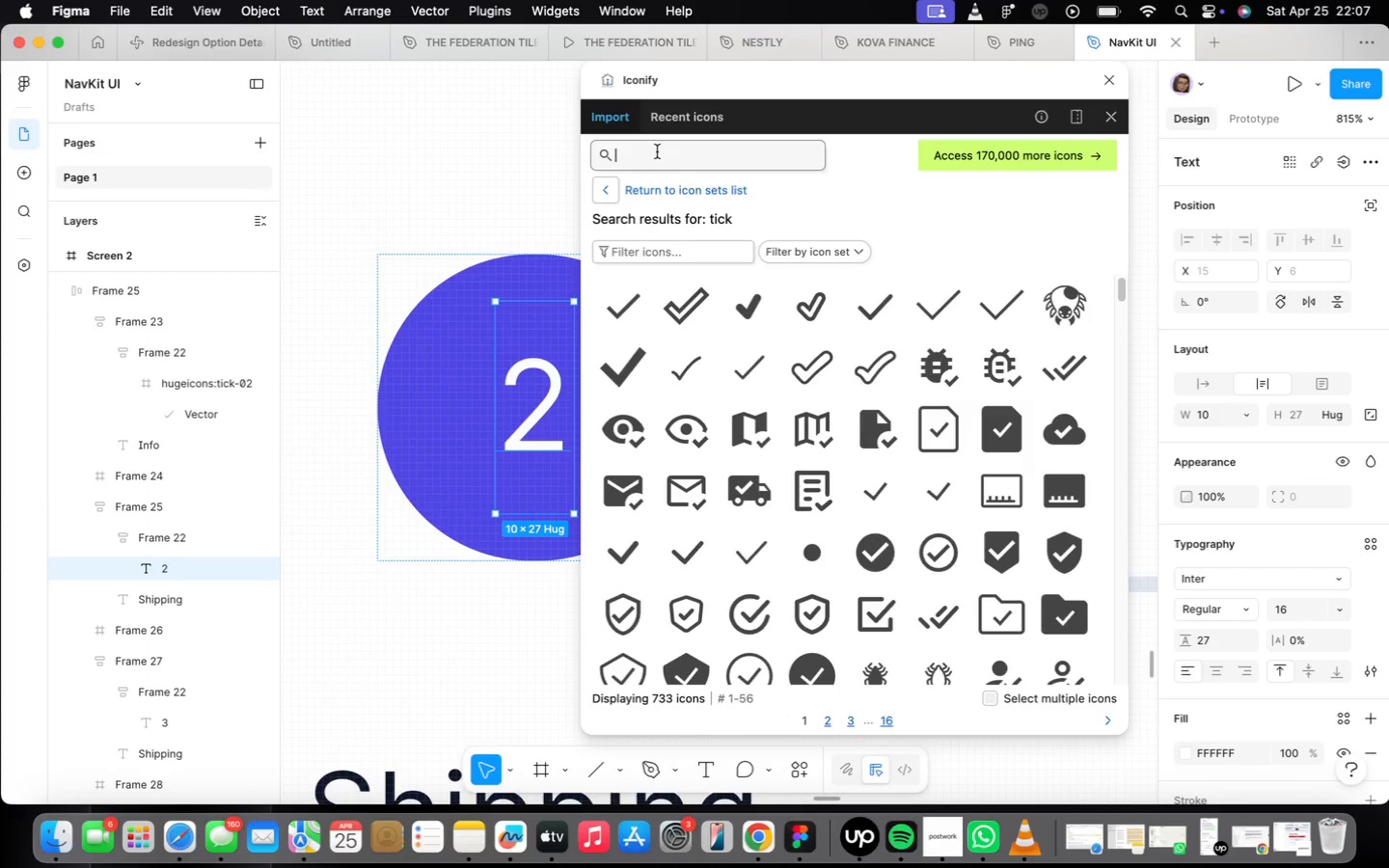 
type(arrow)
 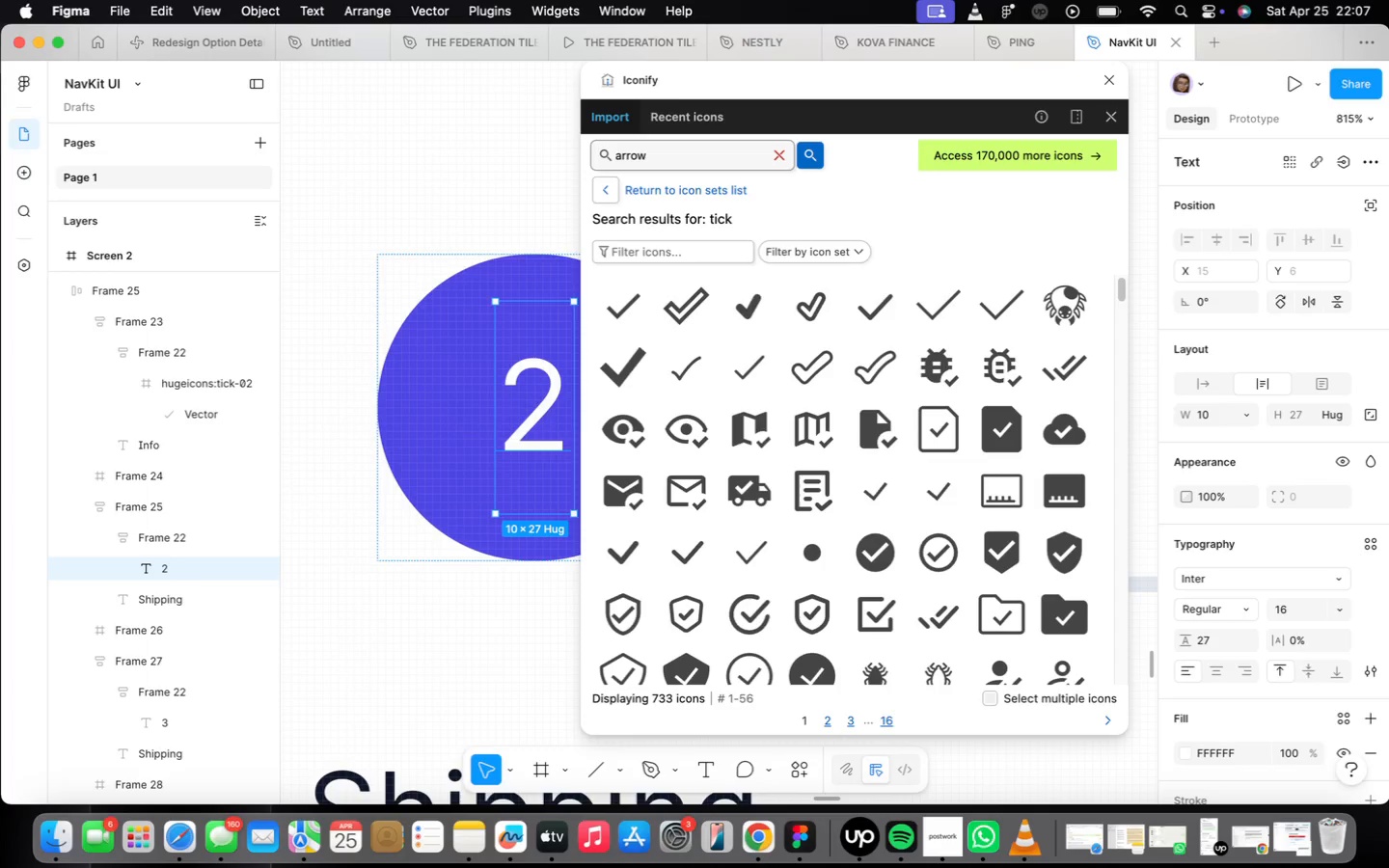 
key(Enter)
 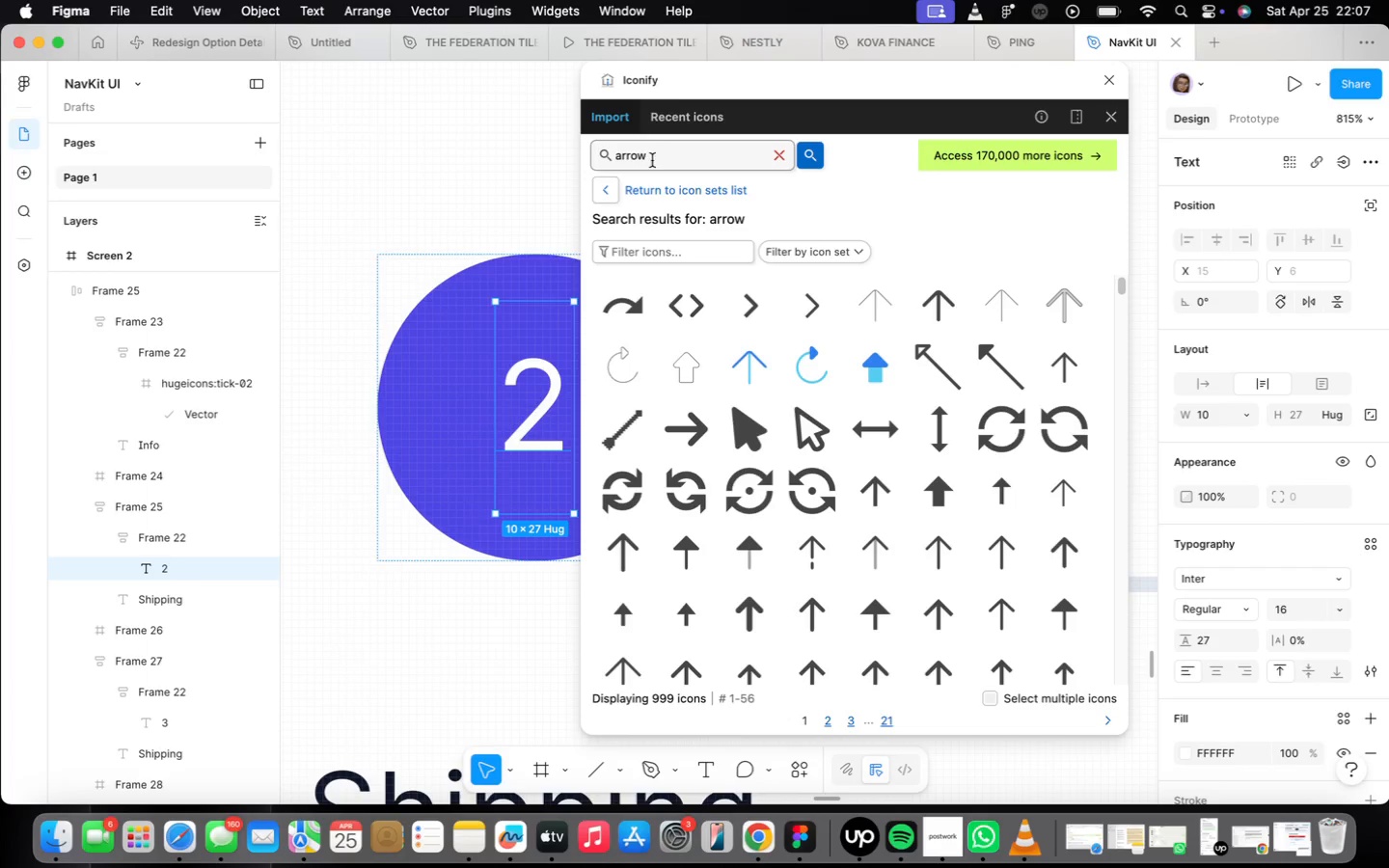 
scroll: coordinate [412, 517], scroll_direction: down, amount: 8.0
 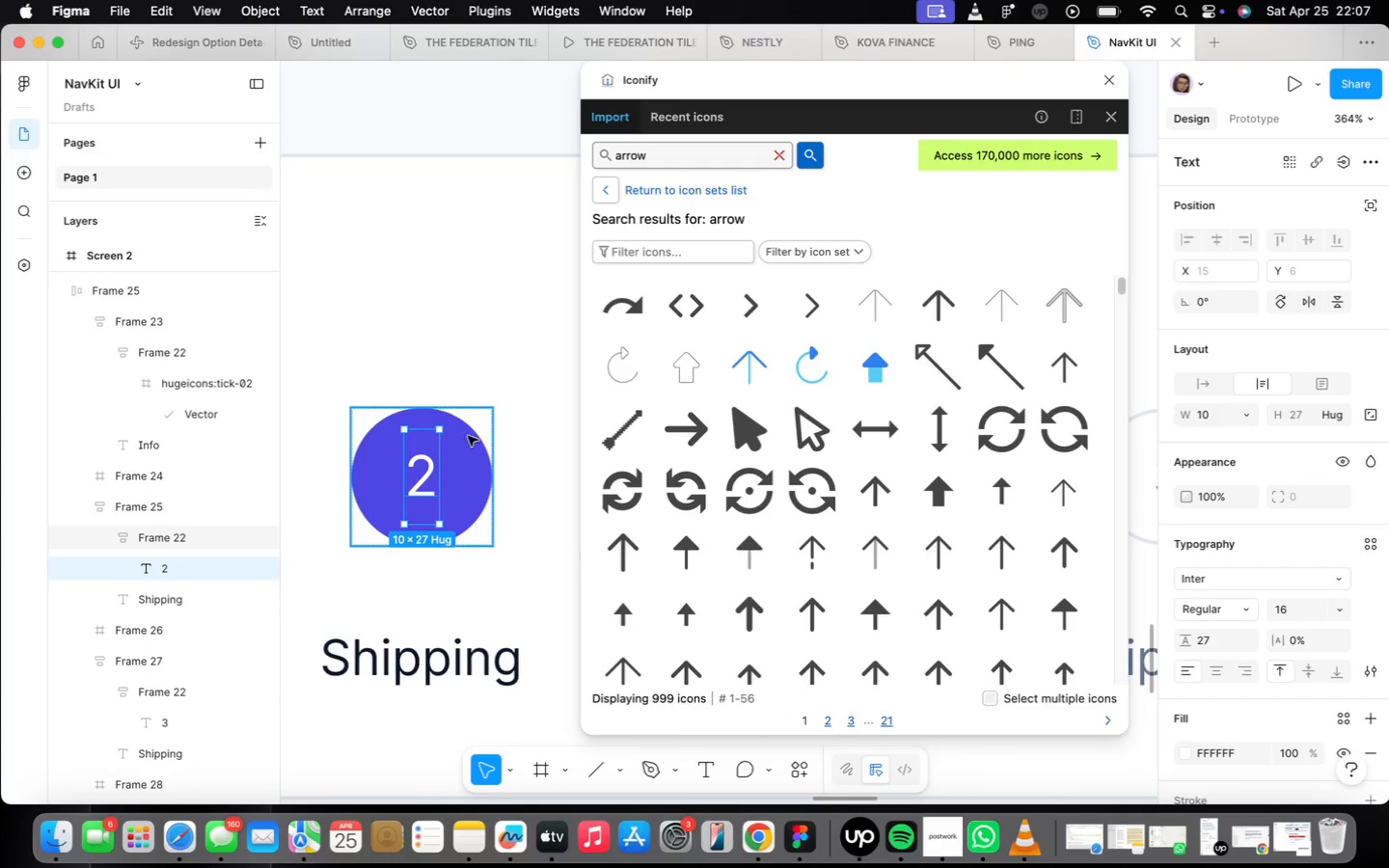 
scroll: coordinate [456, 443], scroll_direction: up, amount: 1.0
 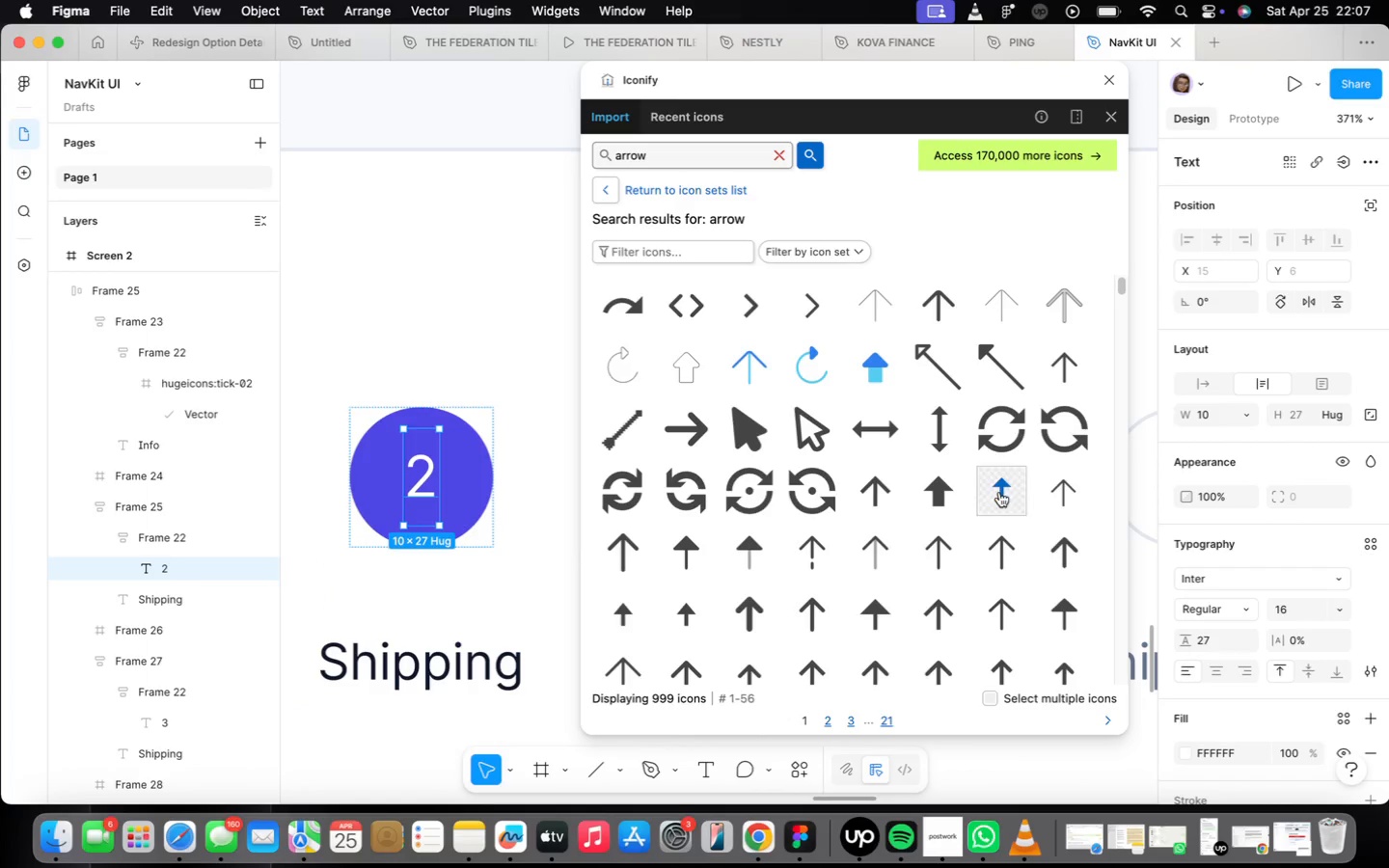 
left_click([1058, 492])
 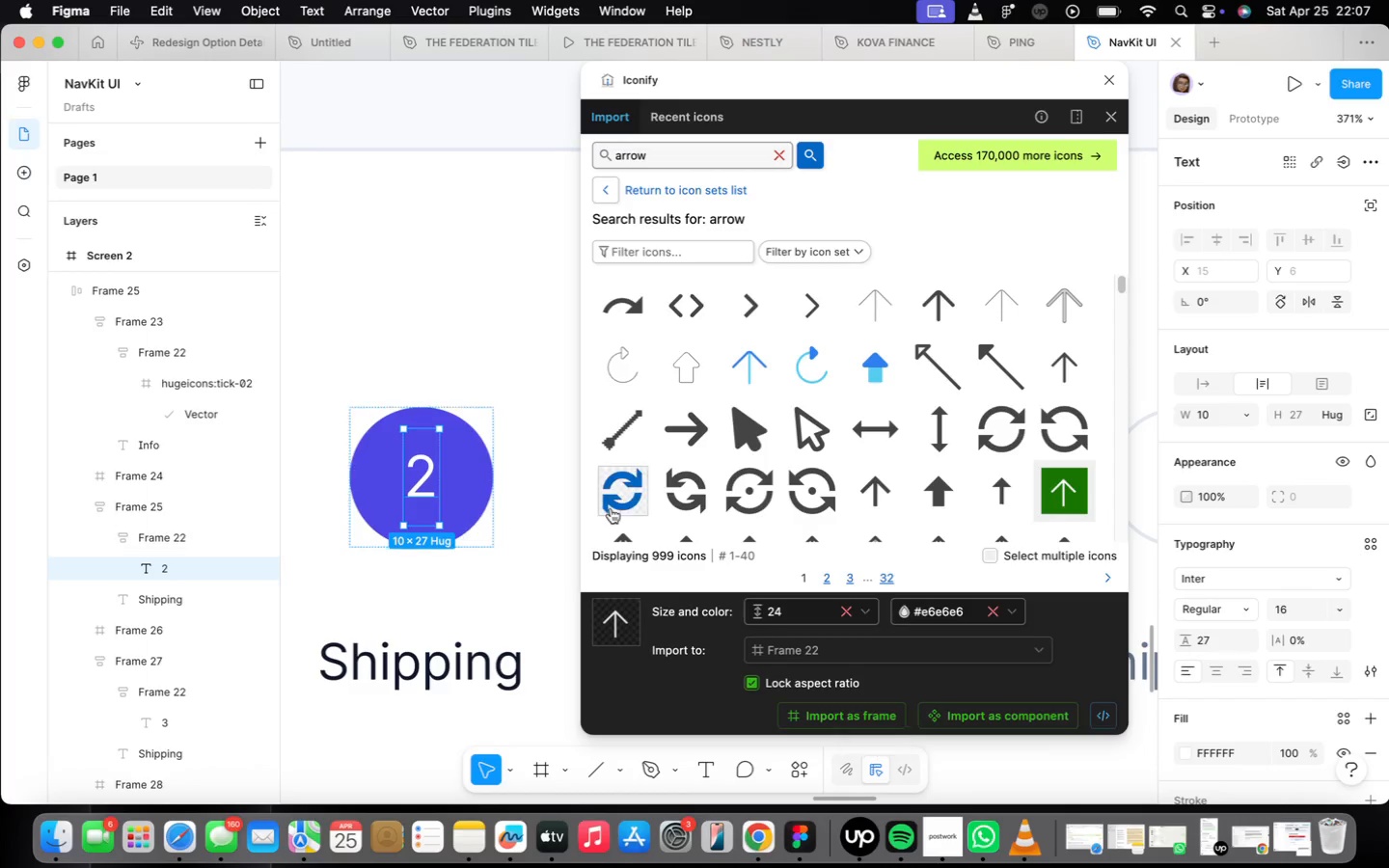 
left_click([467, 502])
 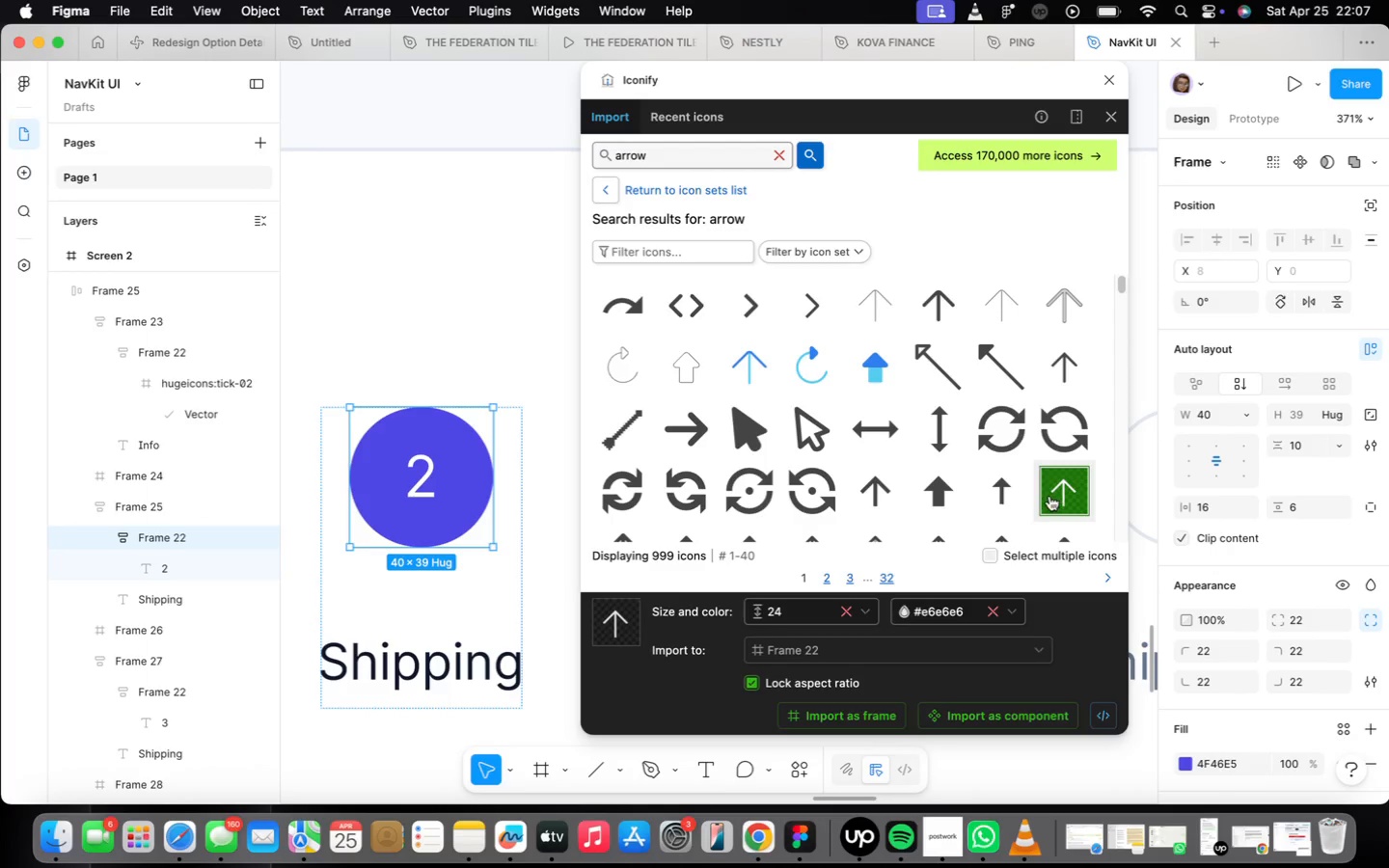 
scroll: coordinate [944, 439], scroll_direction: down, amount: 22.0
 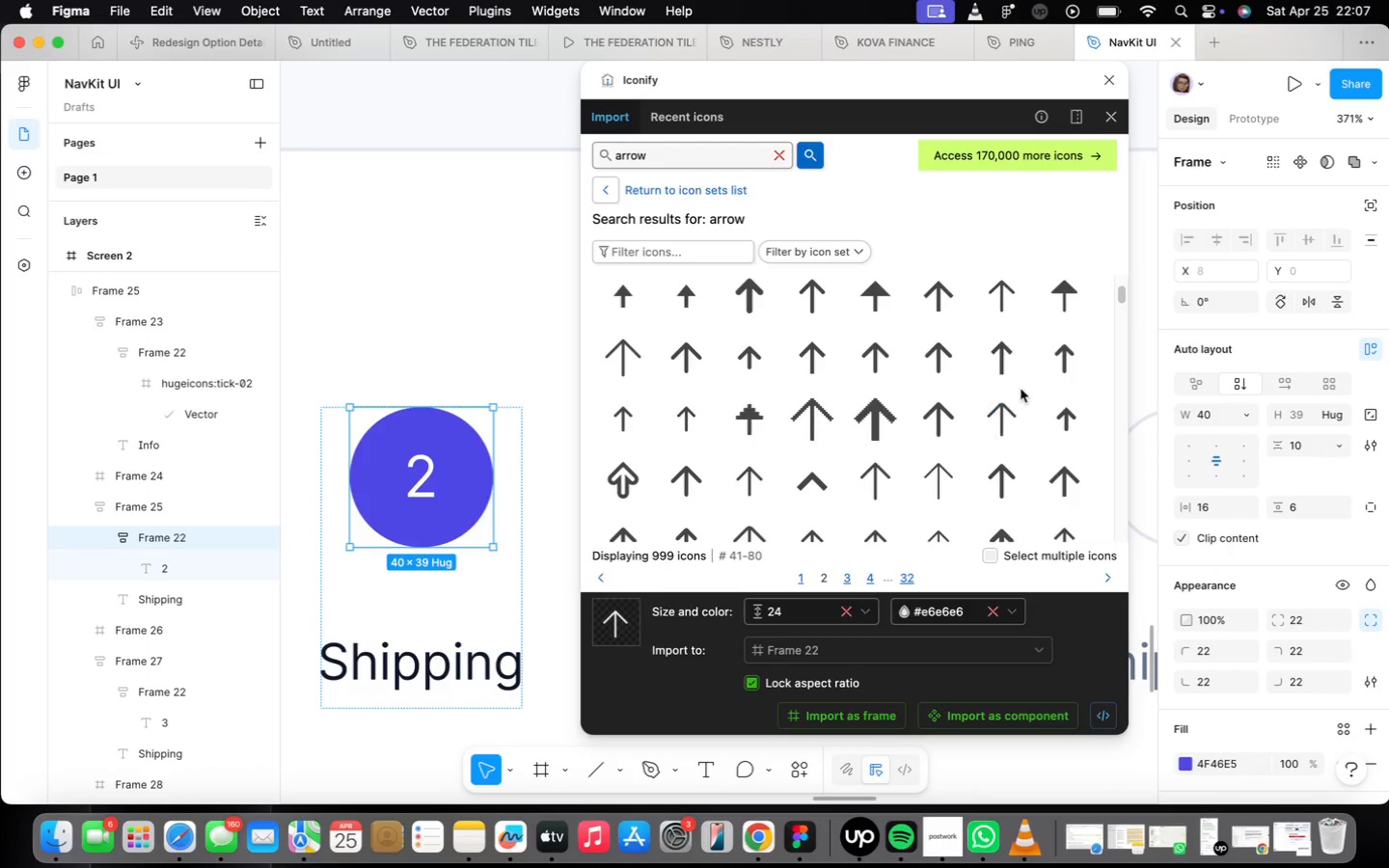 
scroll: coordinate [1022, 392], scroll_direction: up, amount: 19.0
 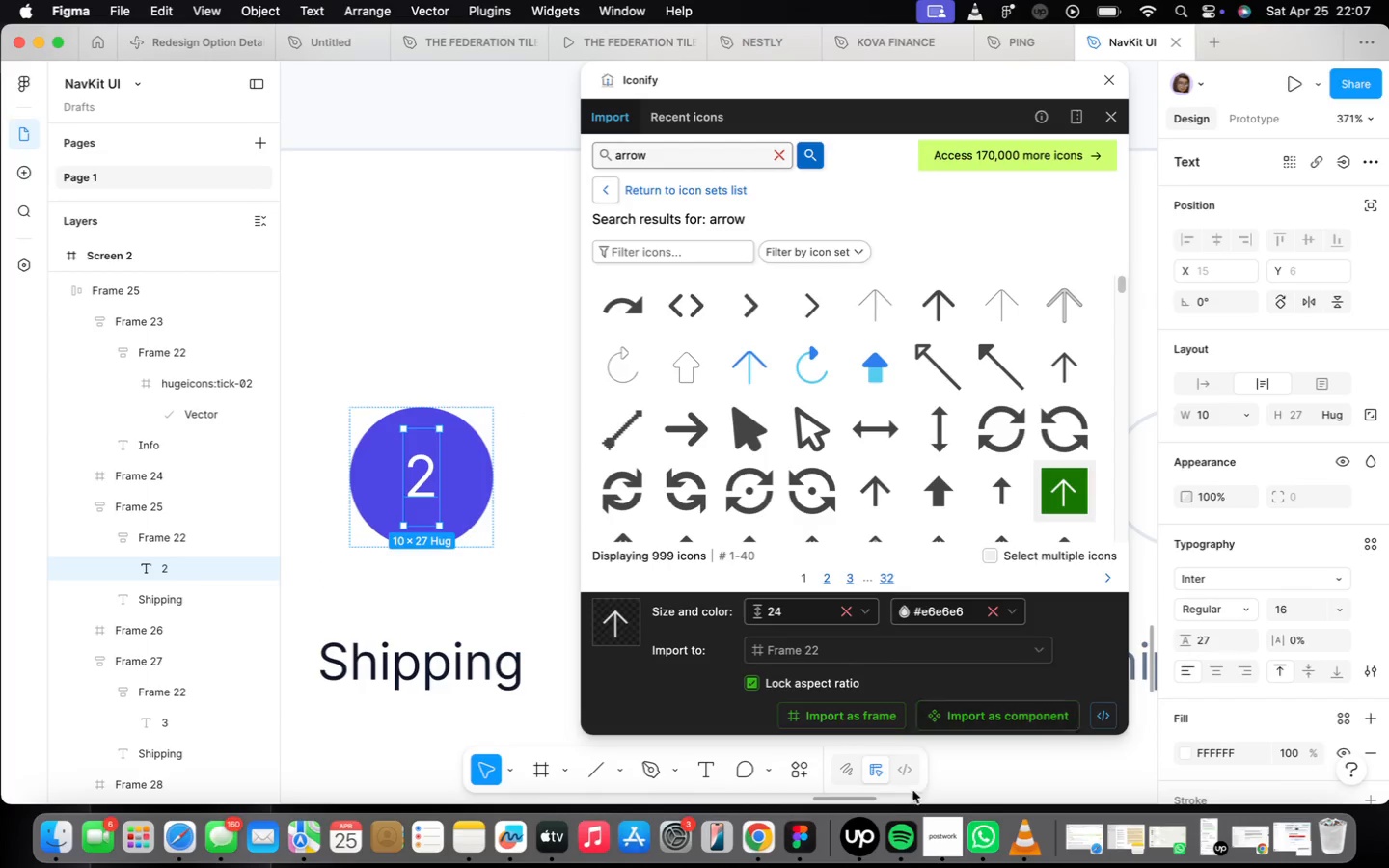 
left_click([841, 711])
 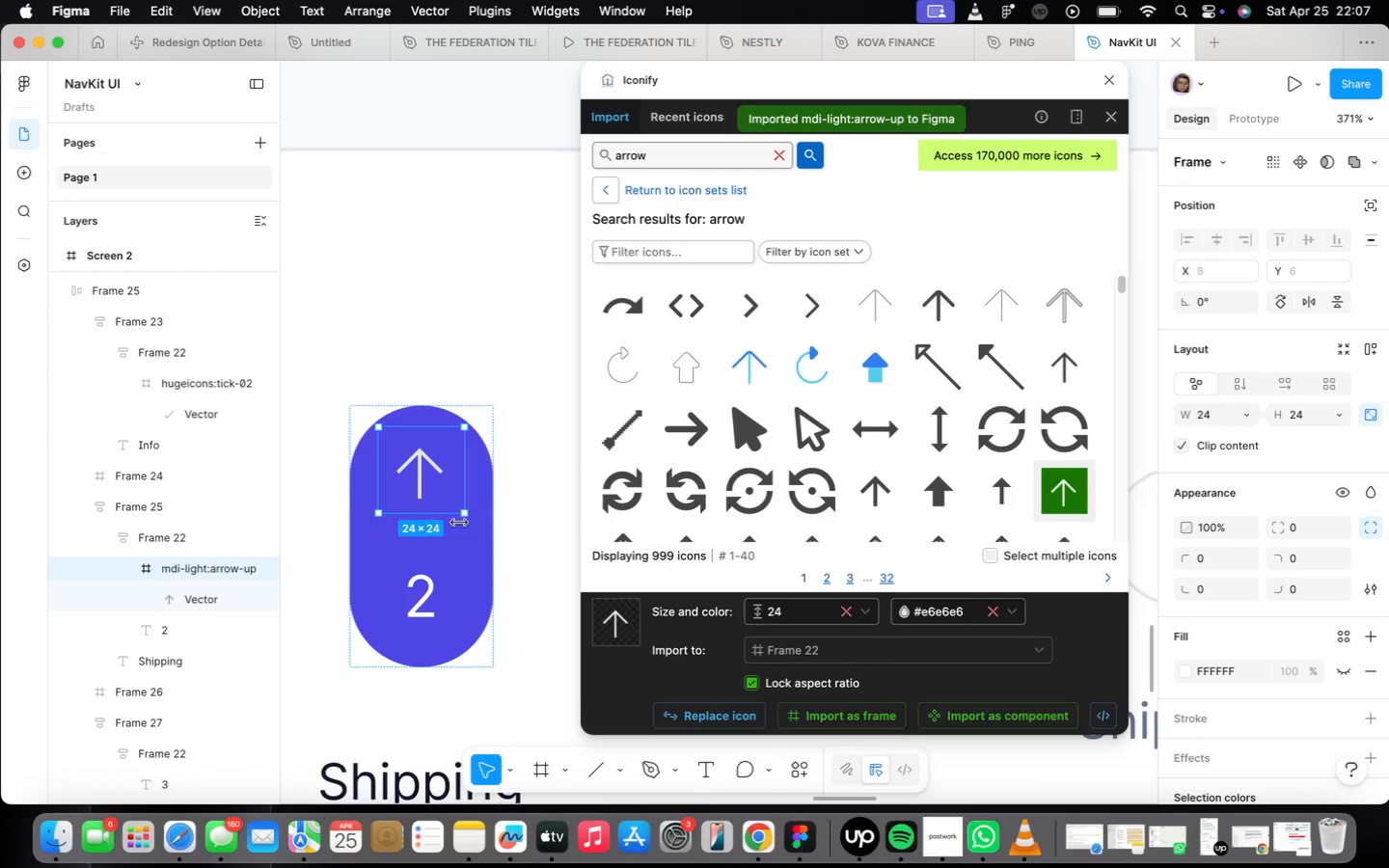 
left_click([426, 616])
 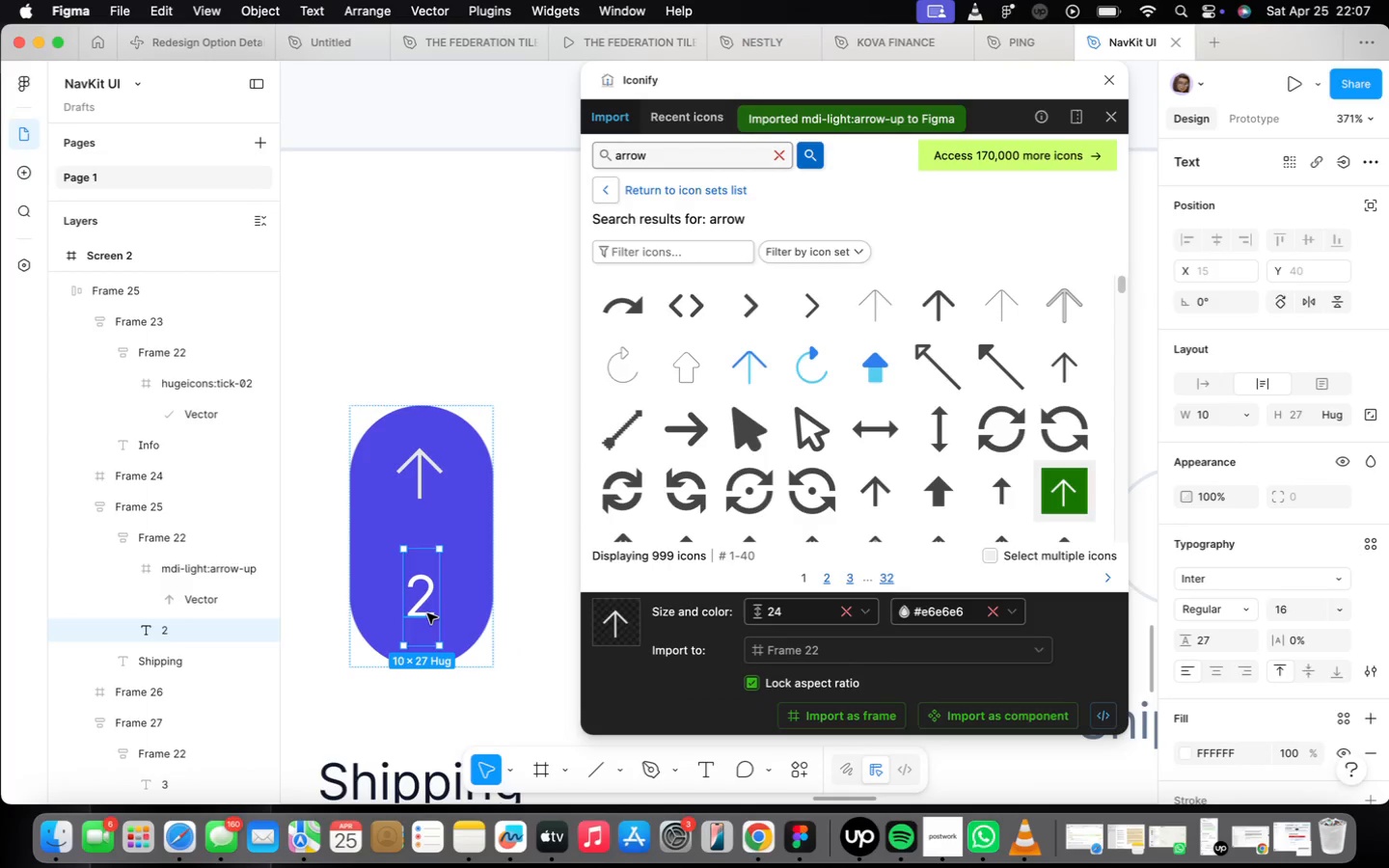 
key(Backspace)
 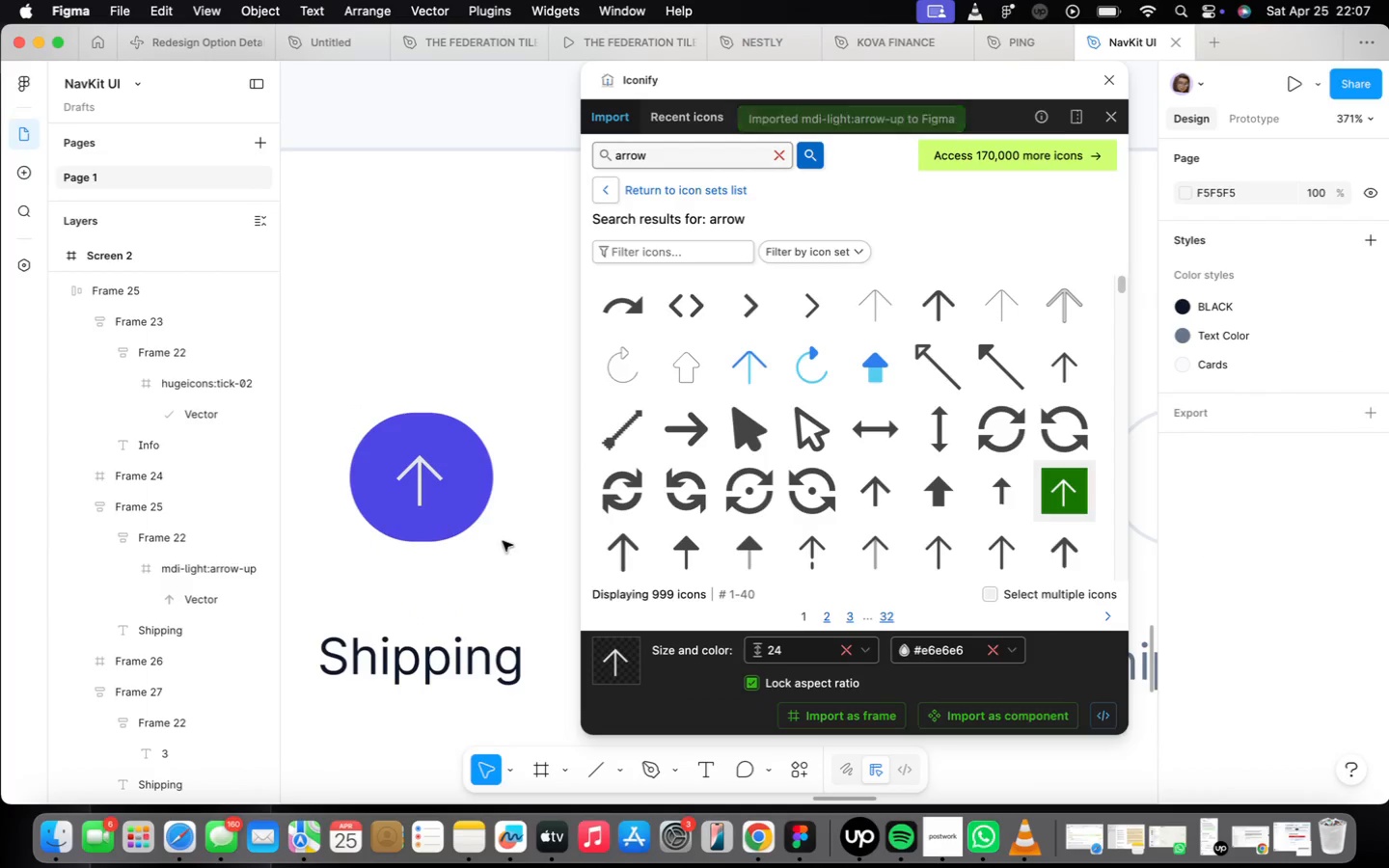 
left_click([431, 503])
 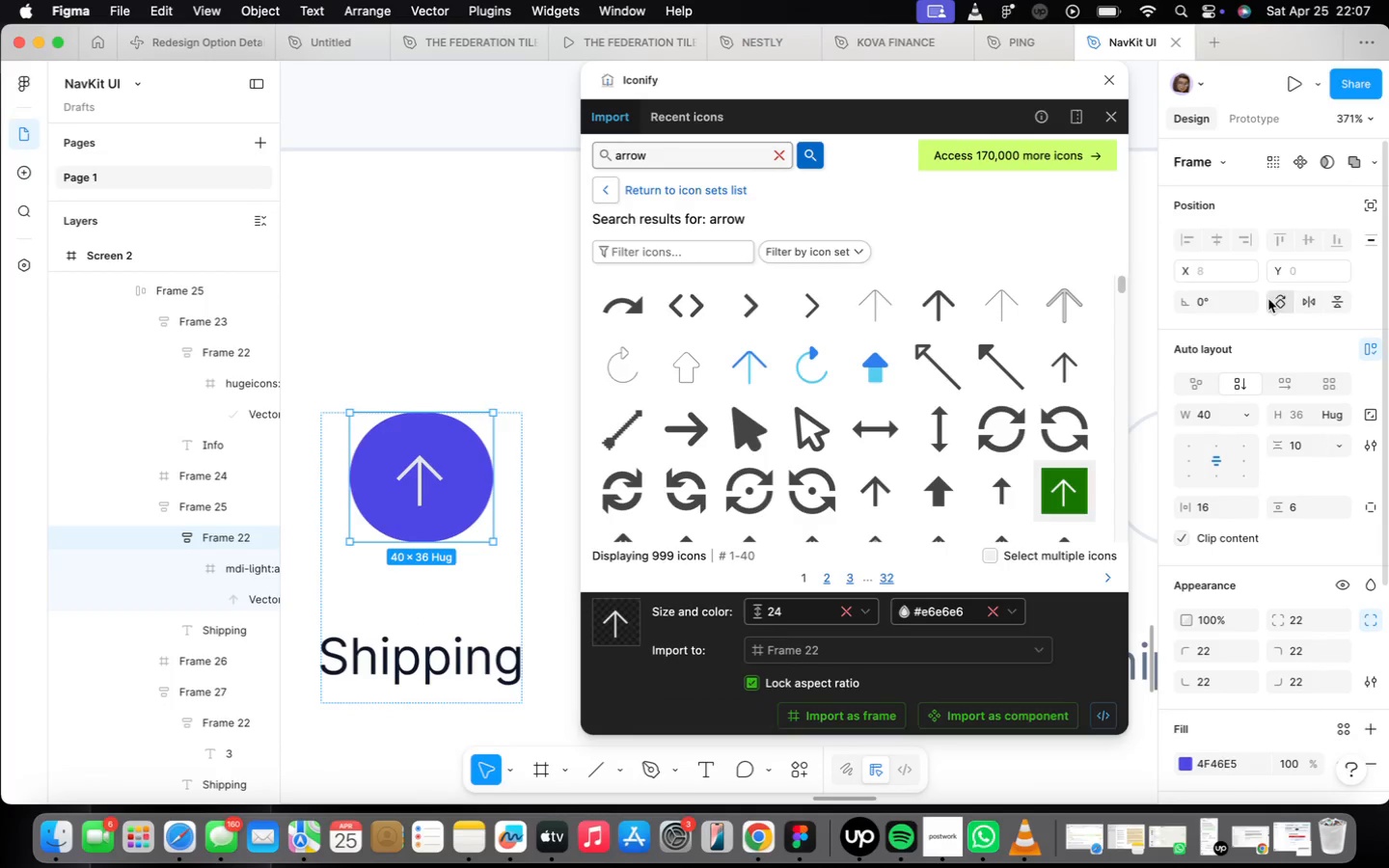 
left_click([1310, 412])
 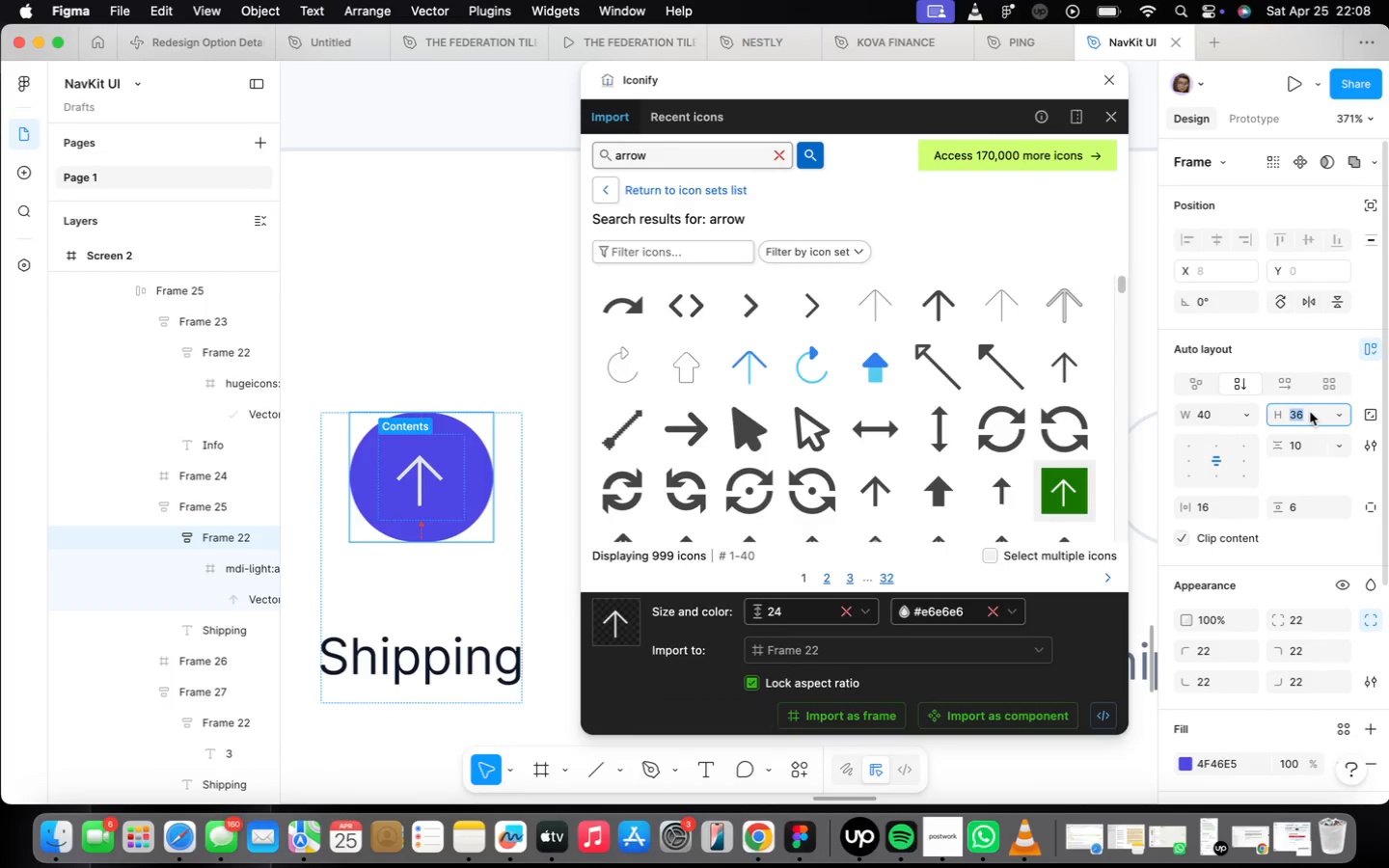 
type(40)
 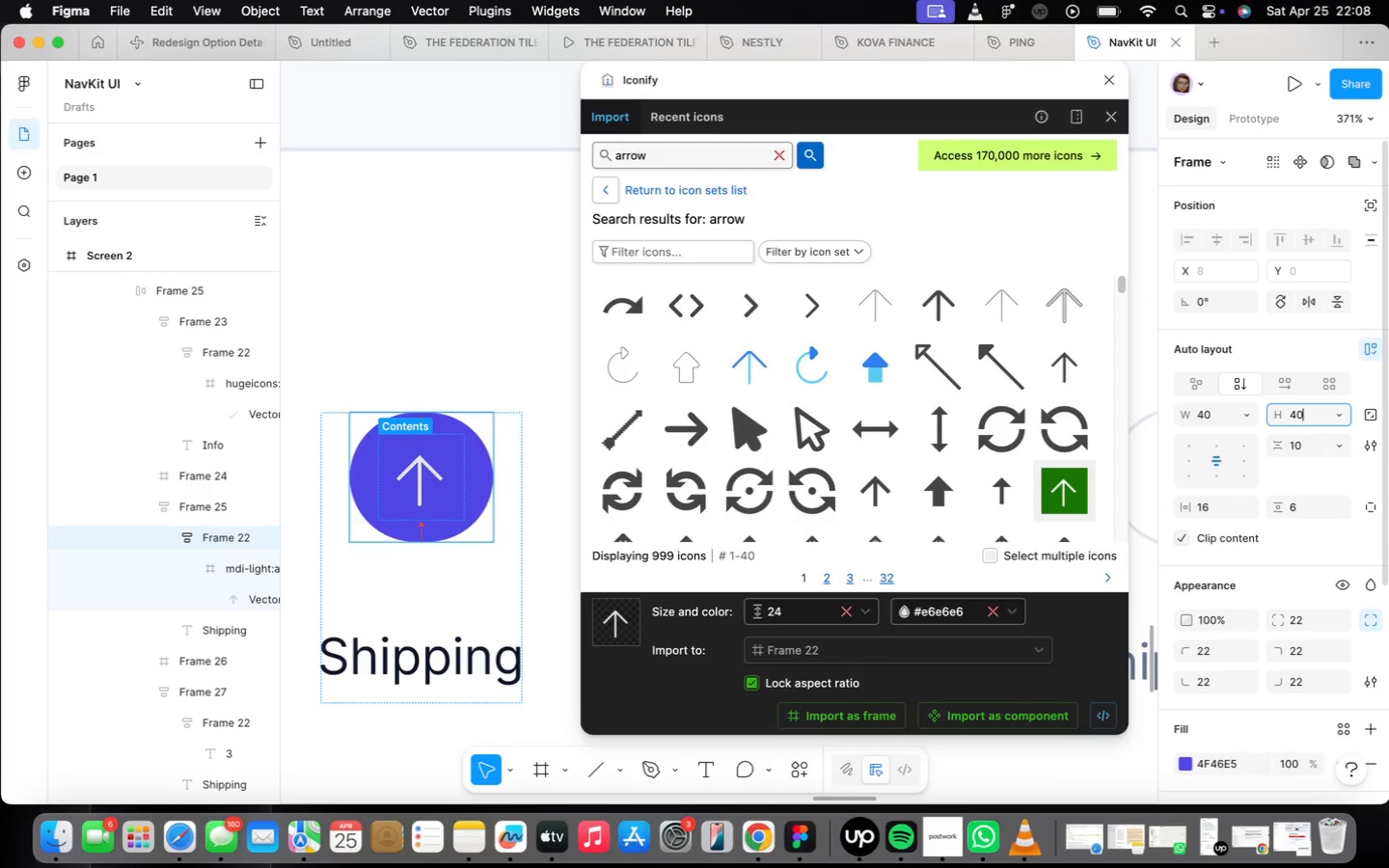 
key(Enter)
 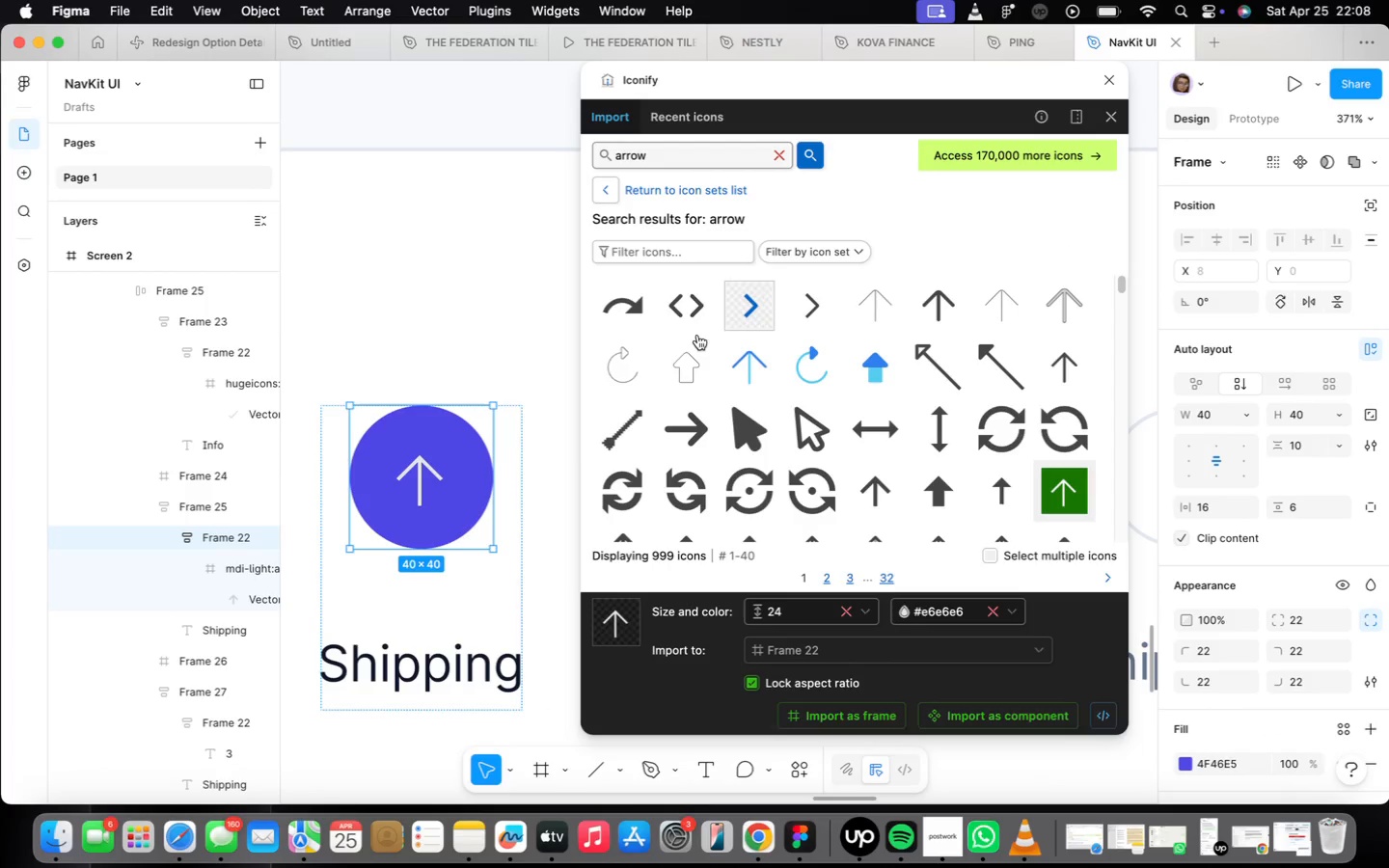 
left_click([402, 469])
 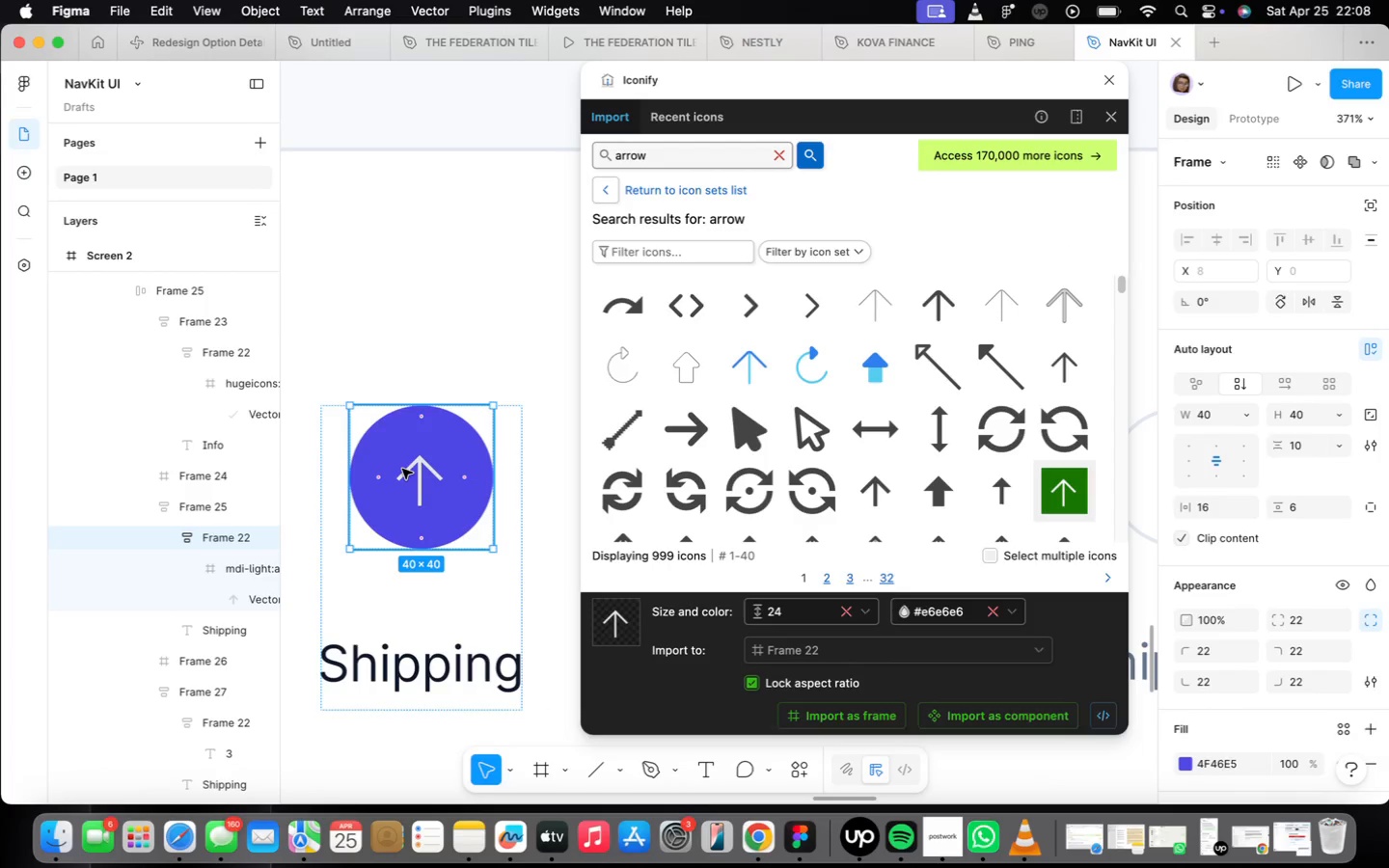 
left_click_drag(start_coordinate=[402, 468], to_coordinate=[434, 506])
 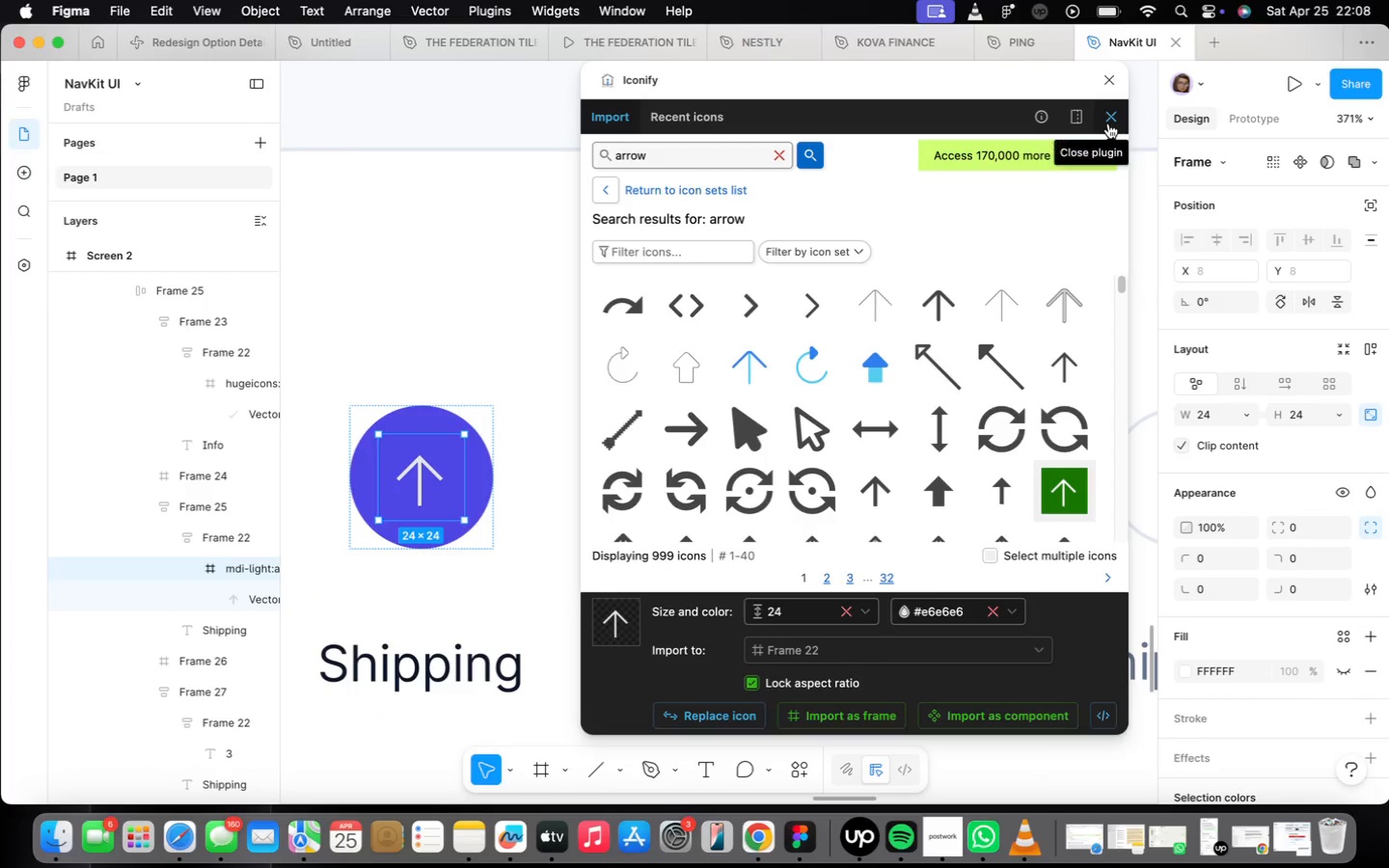 
left_click([1109, 84])
 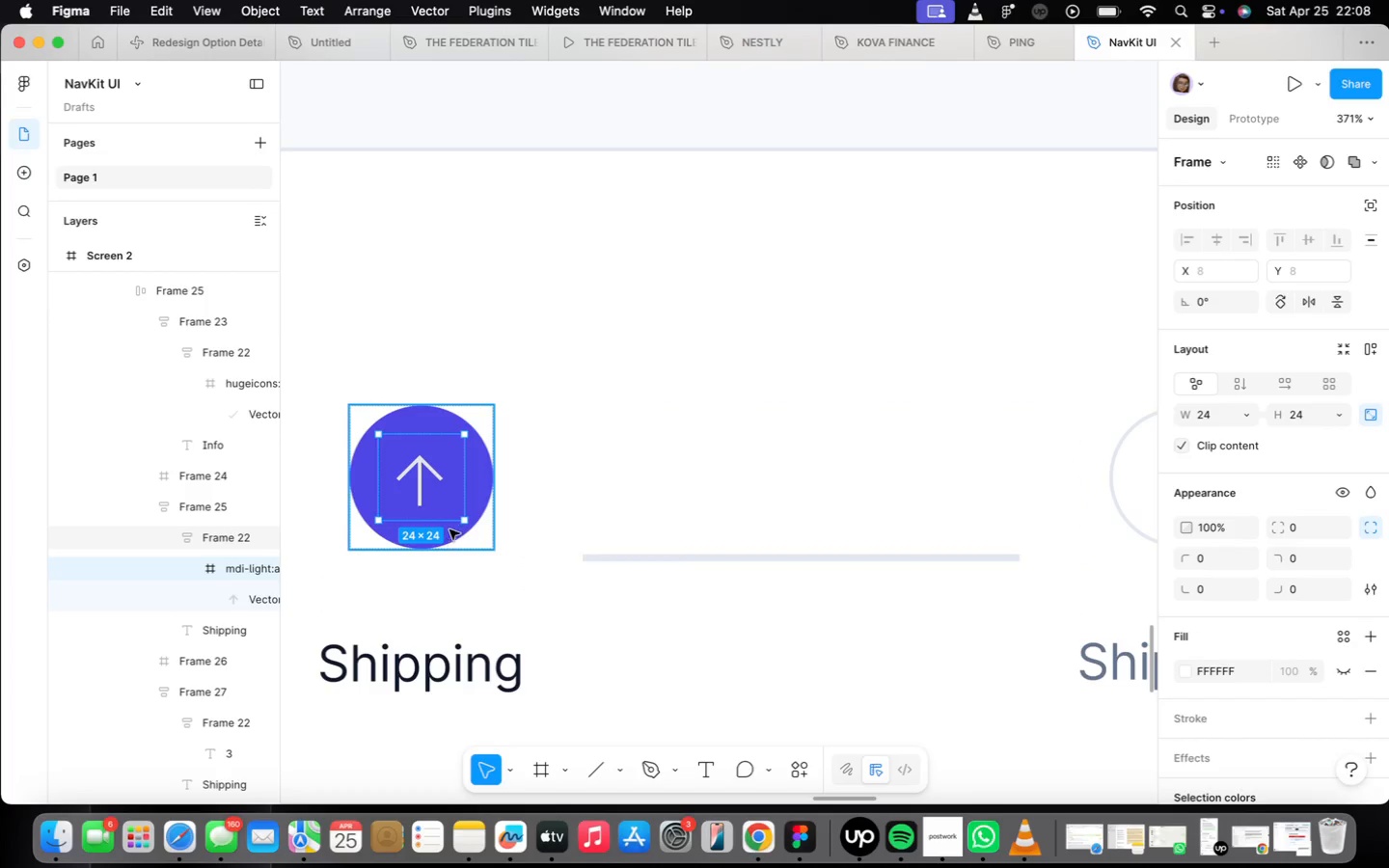 
wait(5.41)
 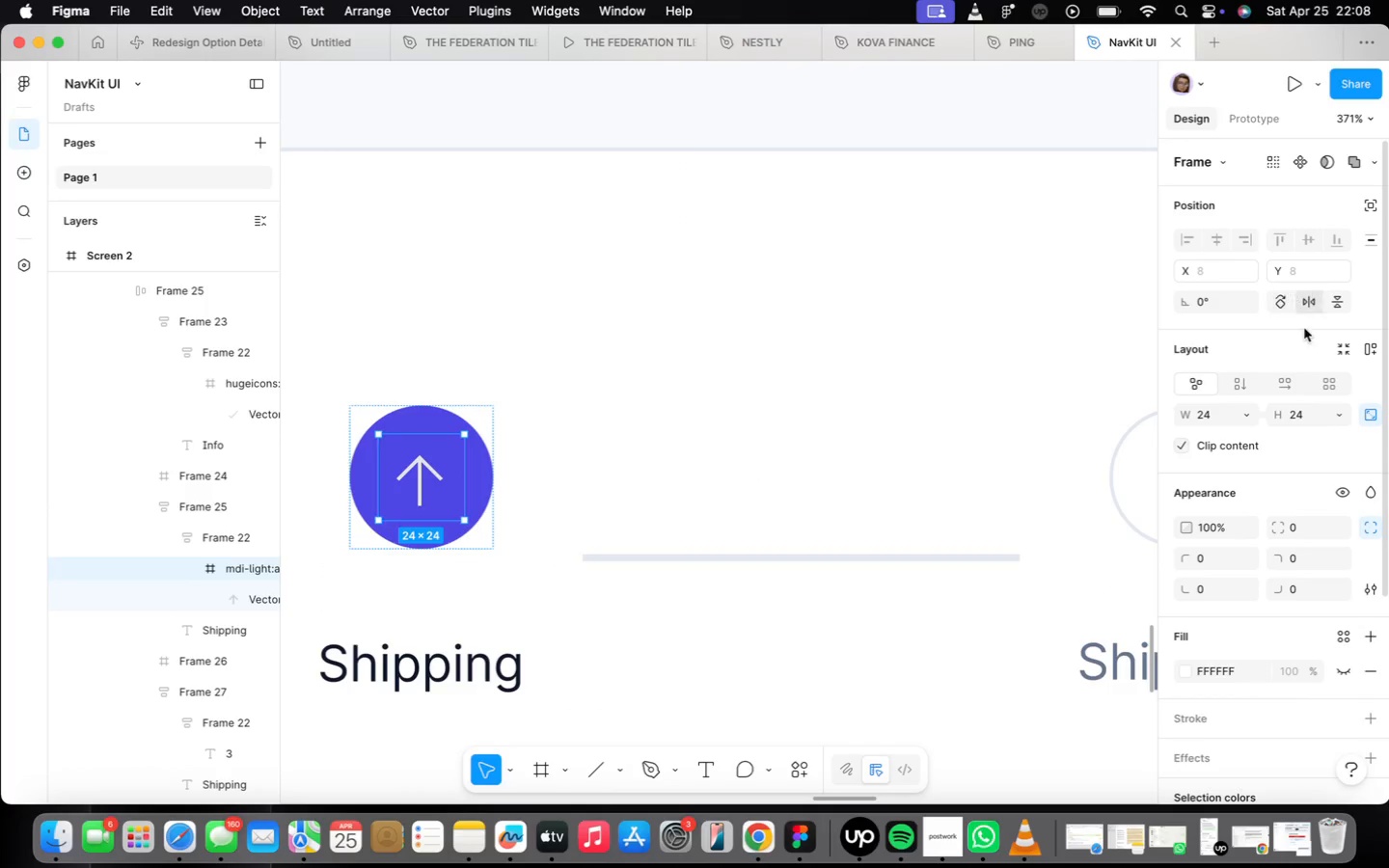 
left_click([1278, 302])
 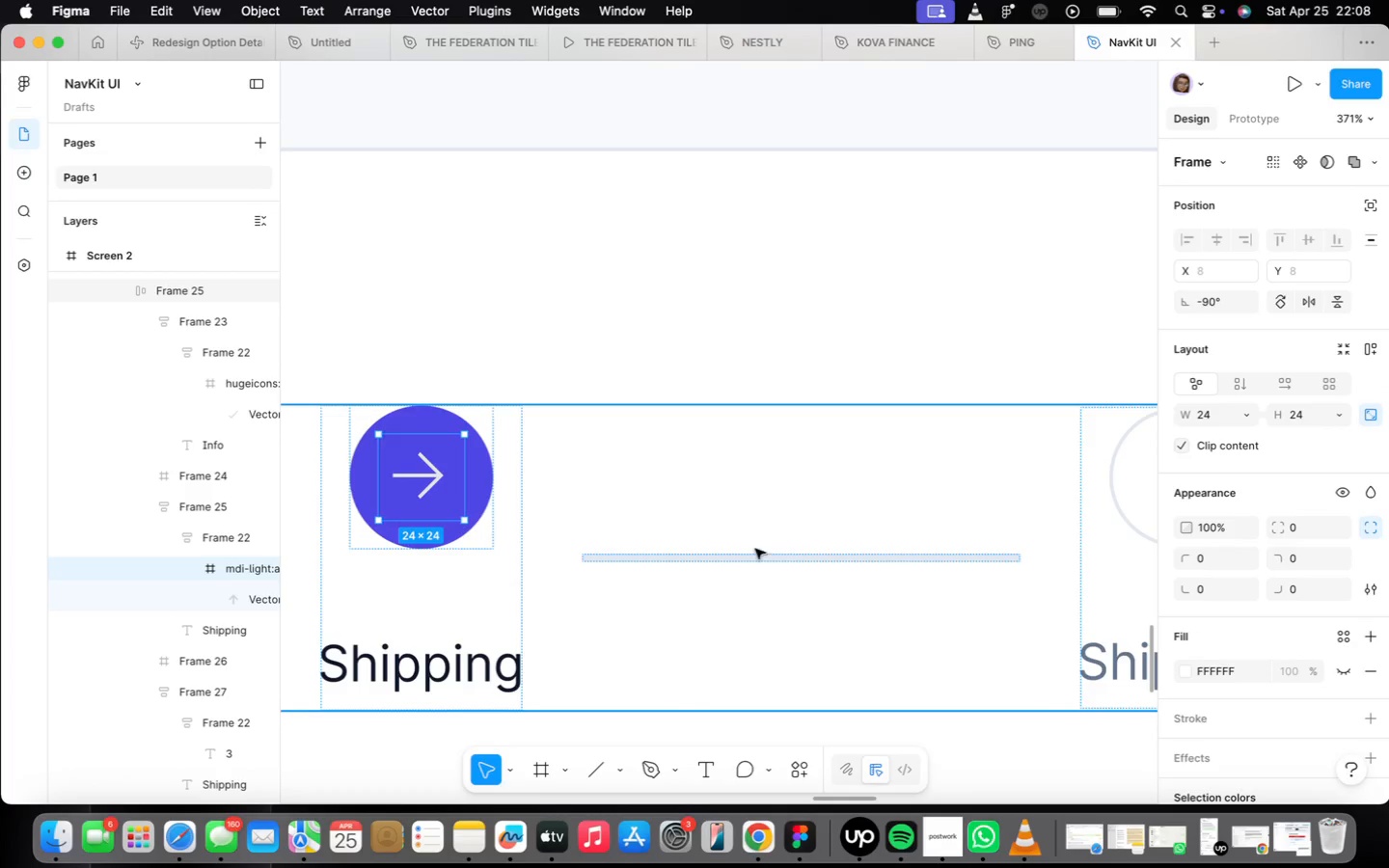 
scroll: coordinate [629, 607], scroll_direction: down, amount: 14.0
 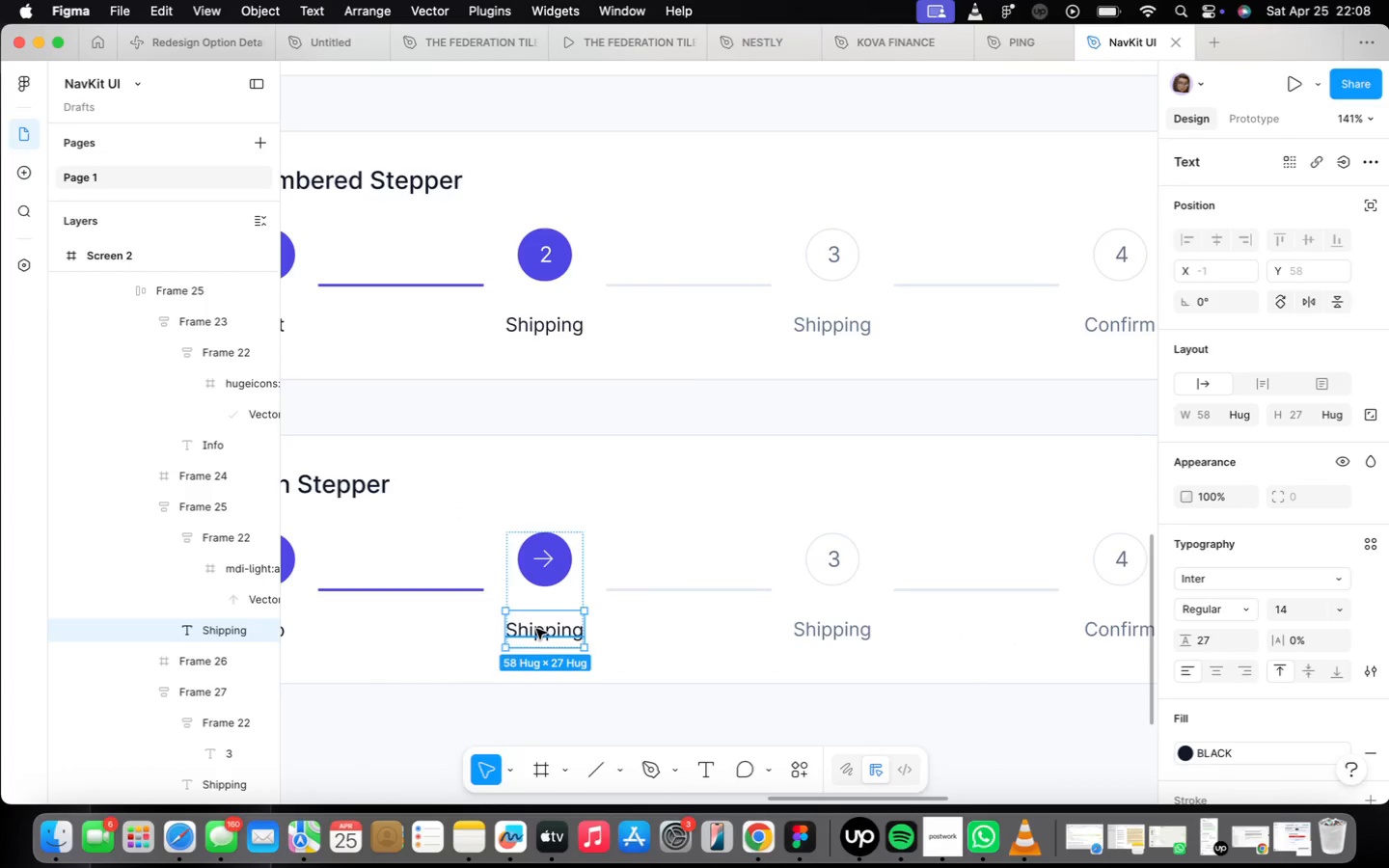 
scroll: coordinate [537, 631], scroll_direction: up, amount: 9.0
 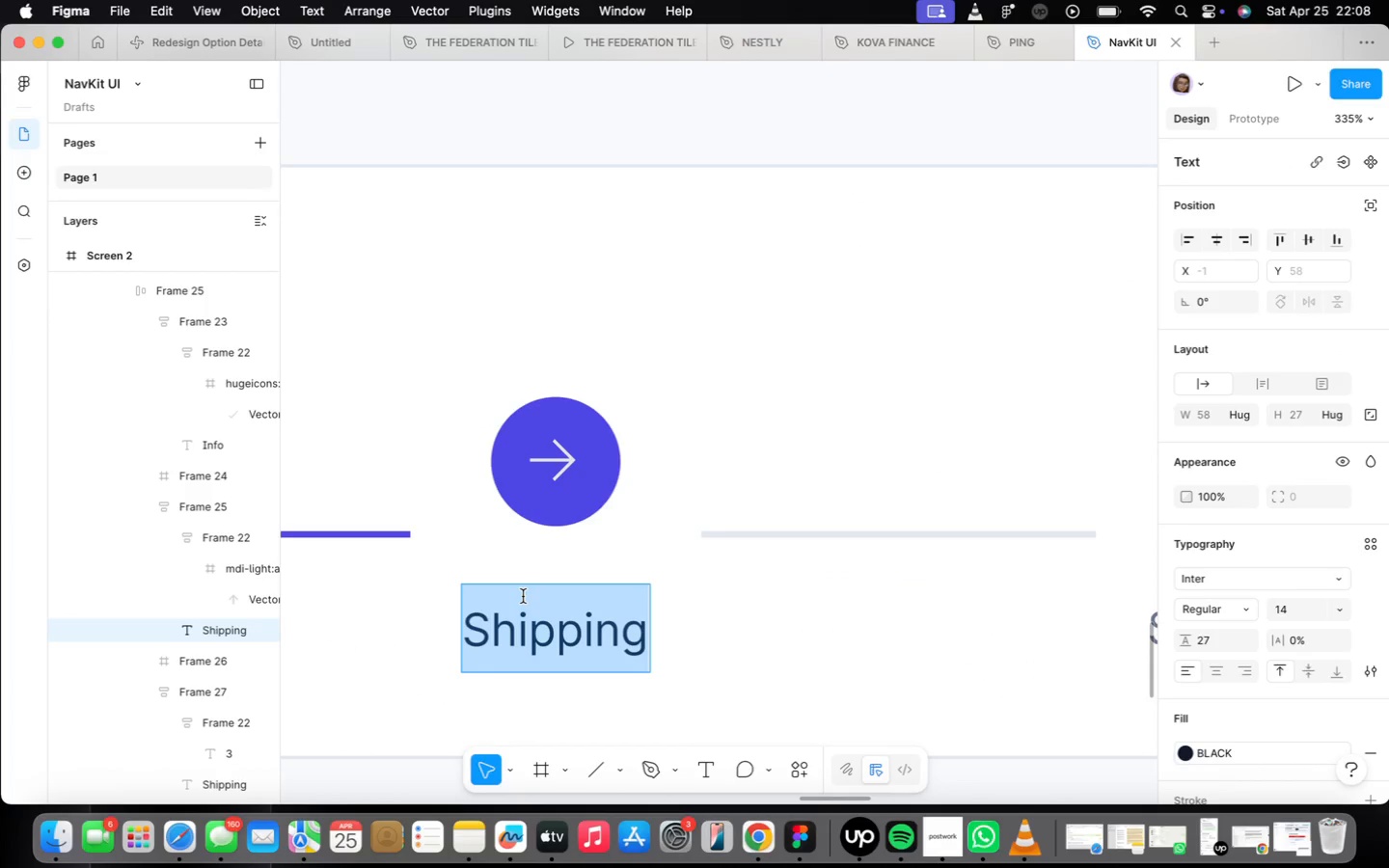 
type(D)
key(Backspace)
type(Address)
 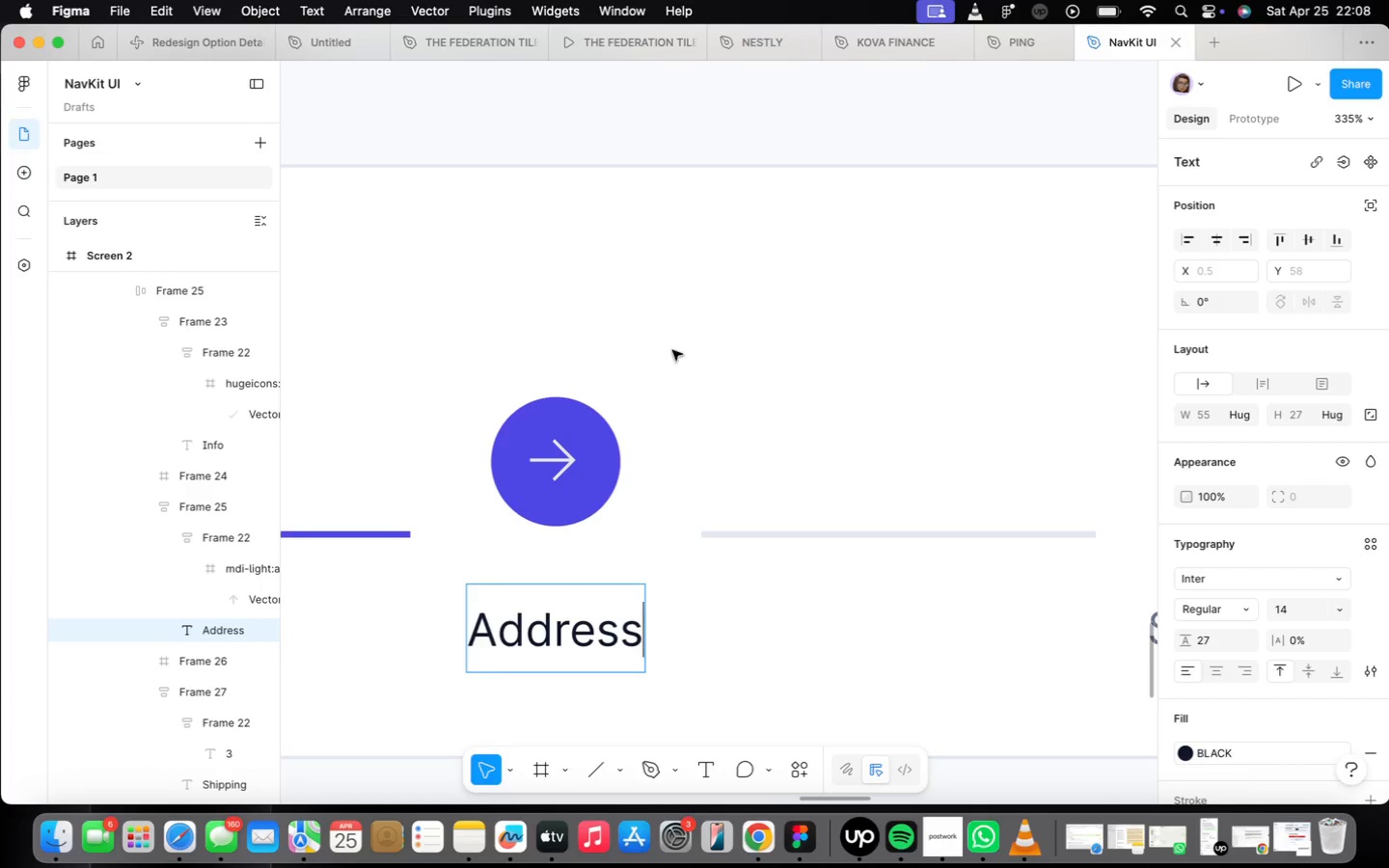 
left_click([635, 369])
 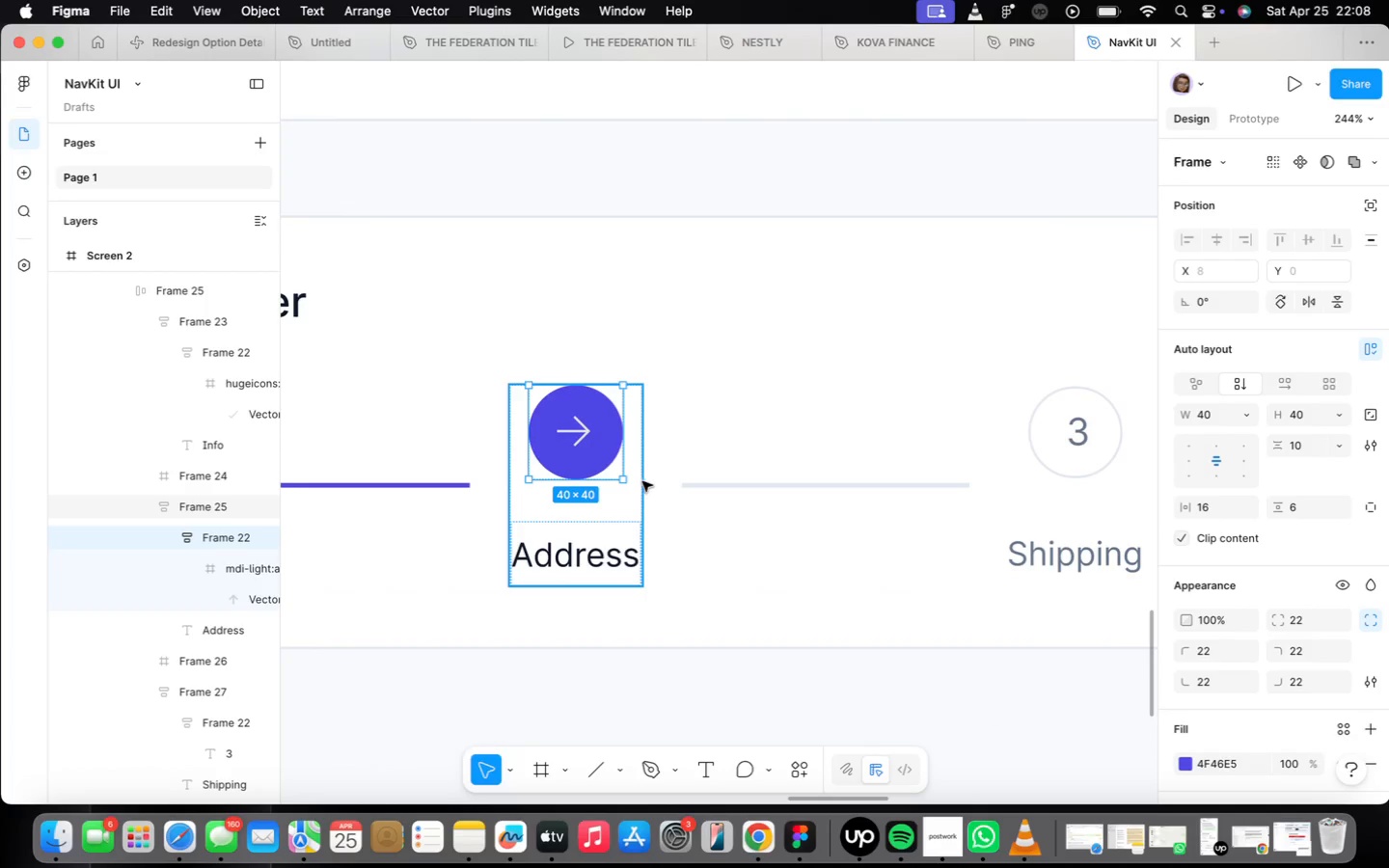 
scroll: coordinate [632, 463], scroll_direction: down, amount: 11.0
 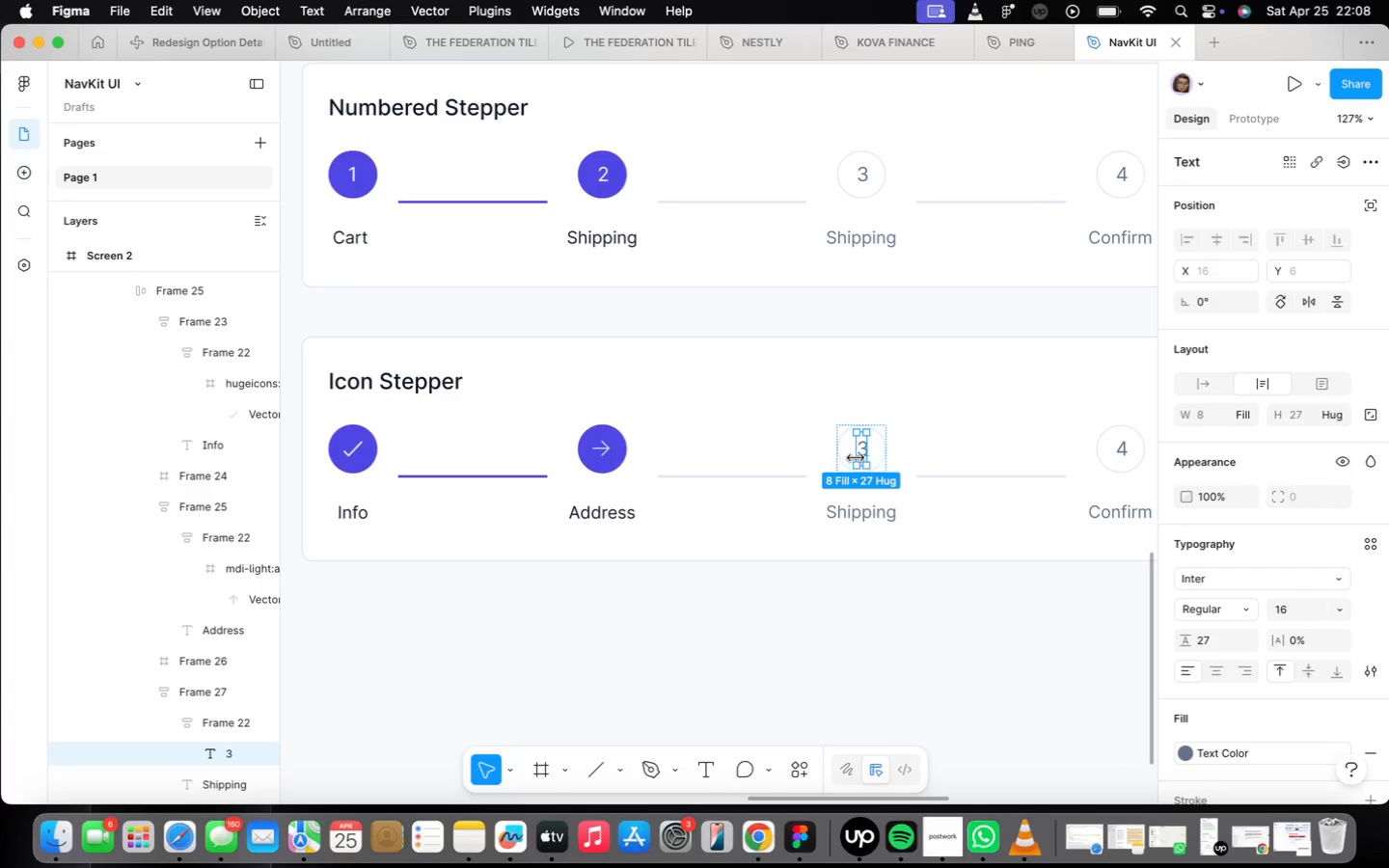 
scroll: coordinate [871, 433], scroll_direction: up, amount: 32.0
 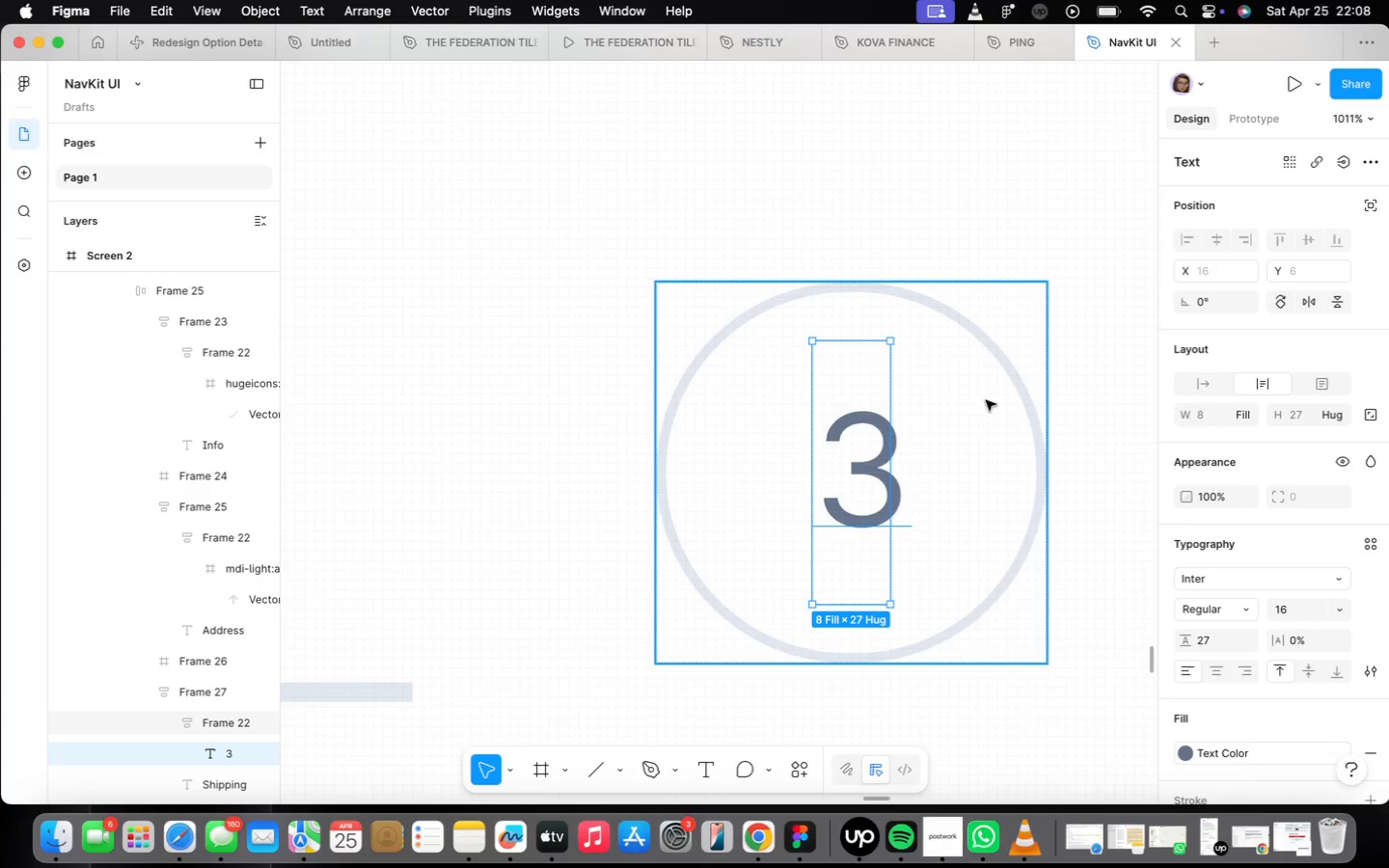 
left_click([986, 397])
 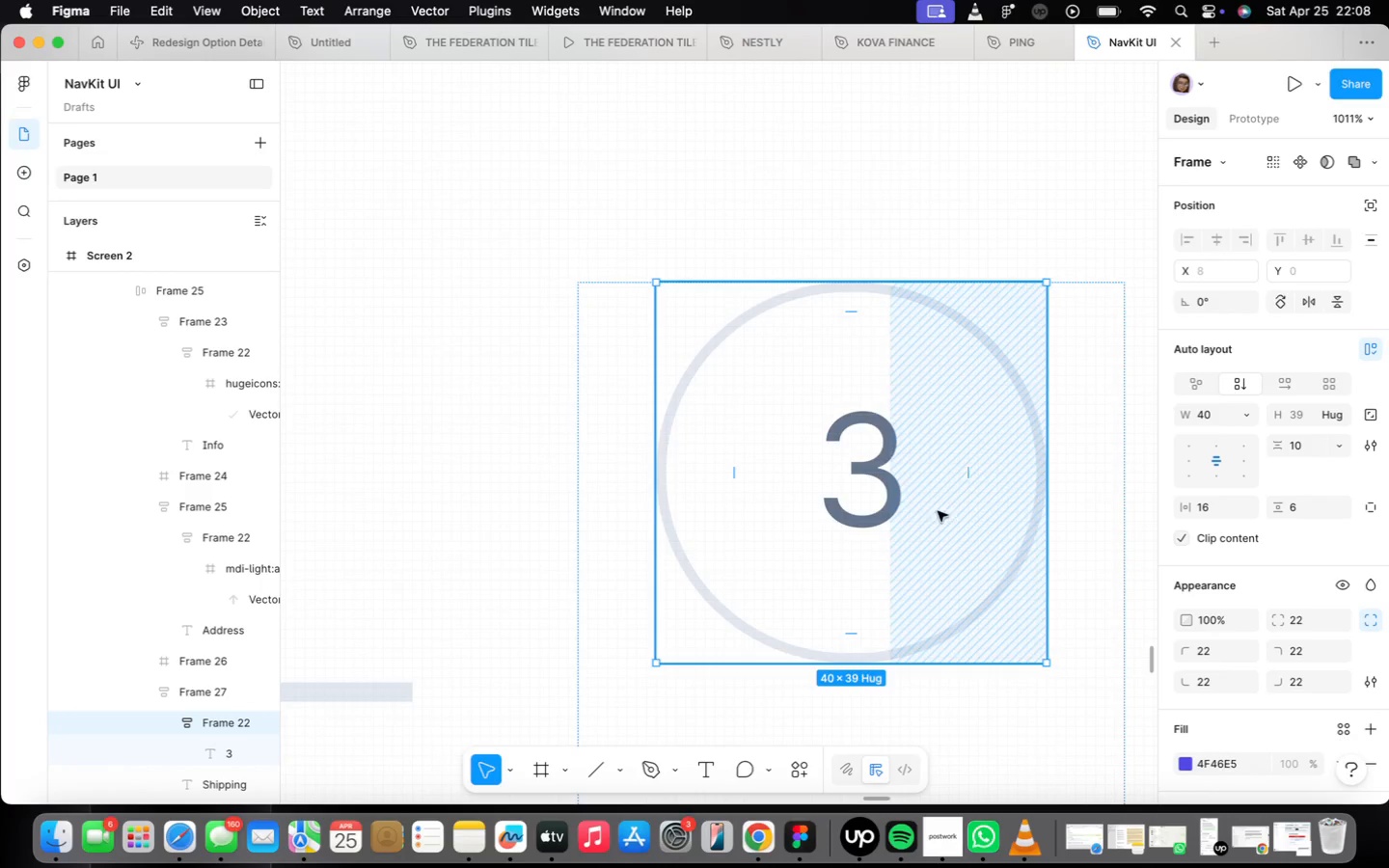 
left_click([882, 449])
 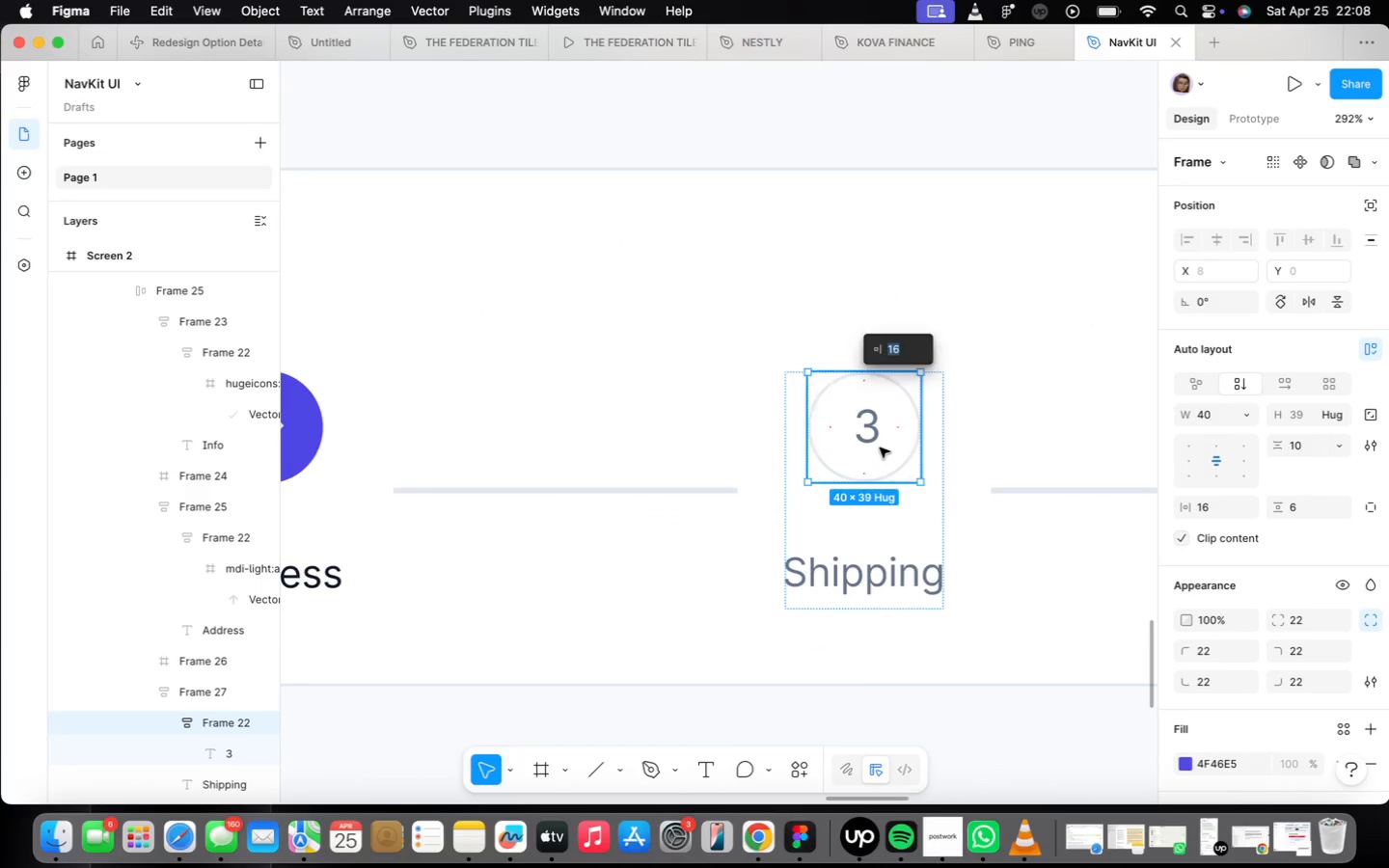 
scroll: coordinate [869, 407], scroll_direction: down, amount: 17.0
 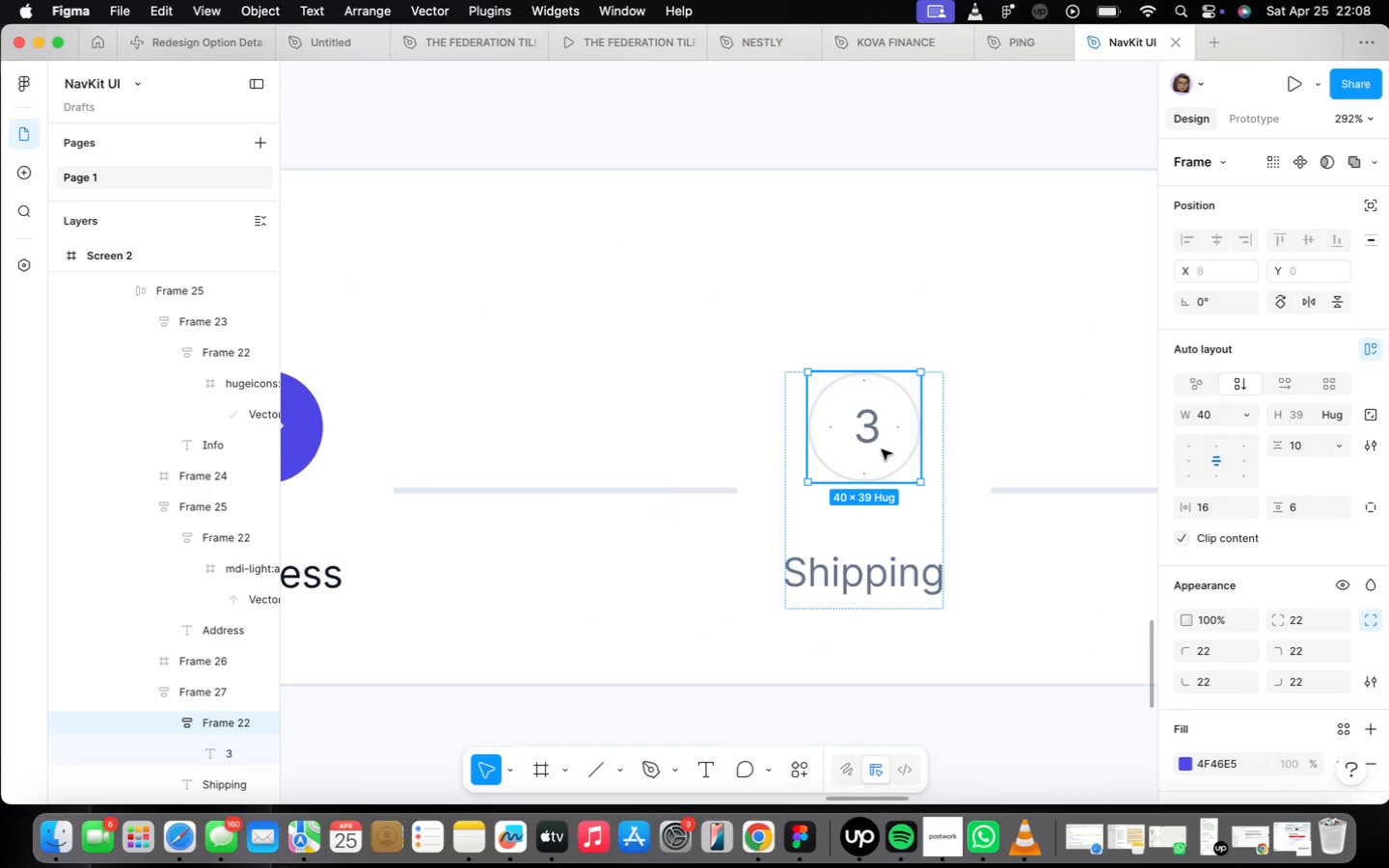 
double_click([880, 448])
 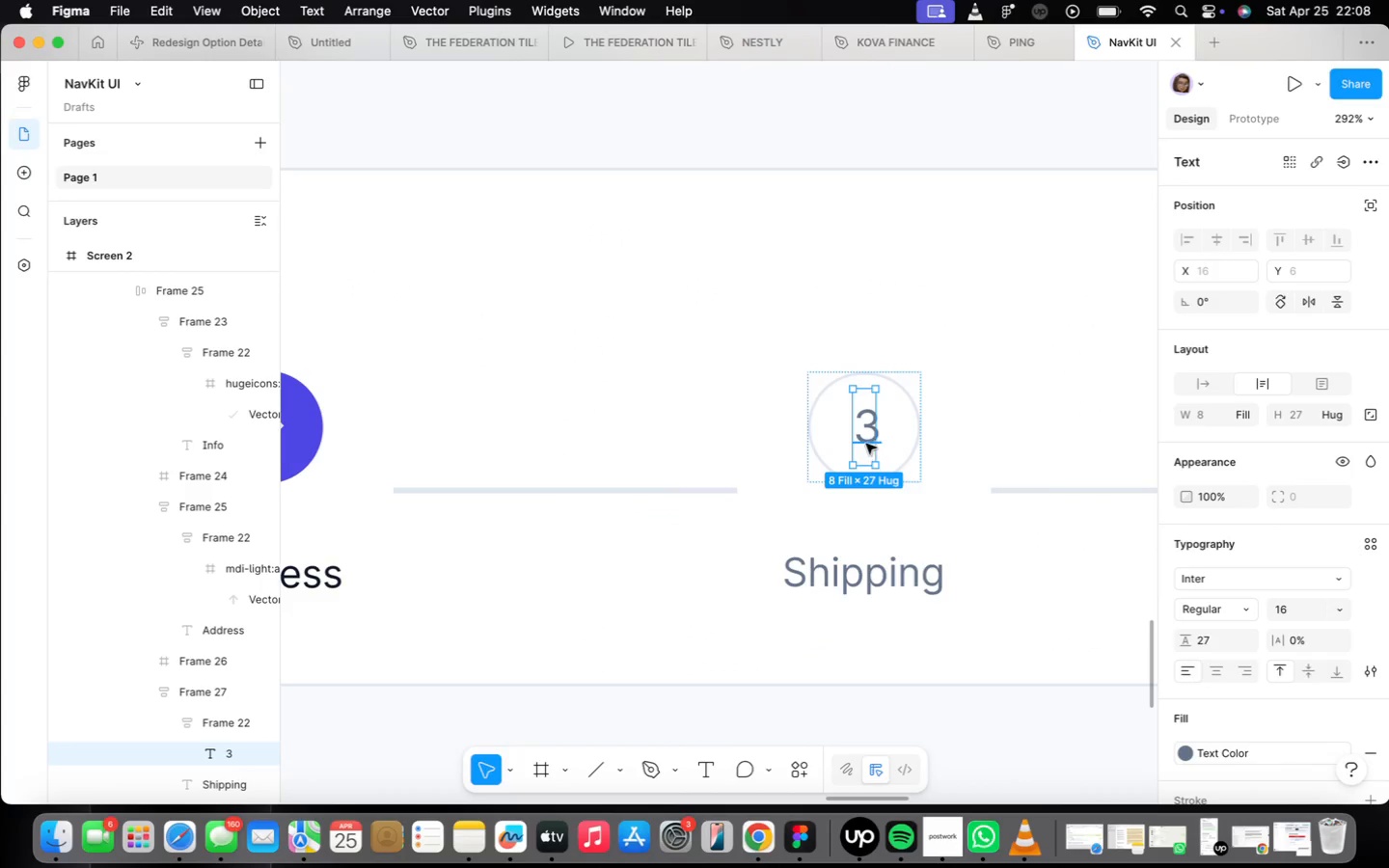 
triple_click([875, 560])
 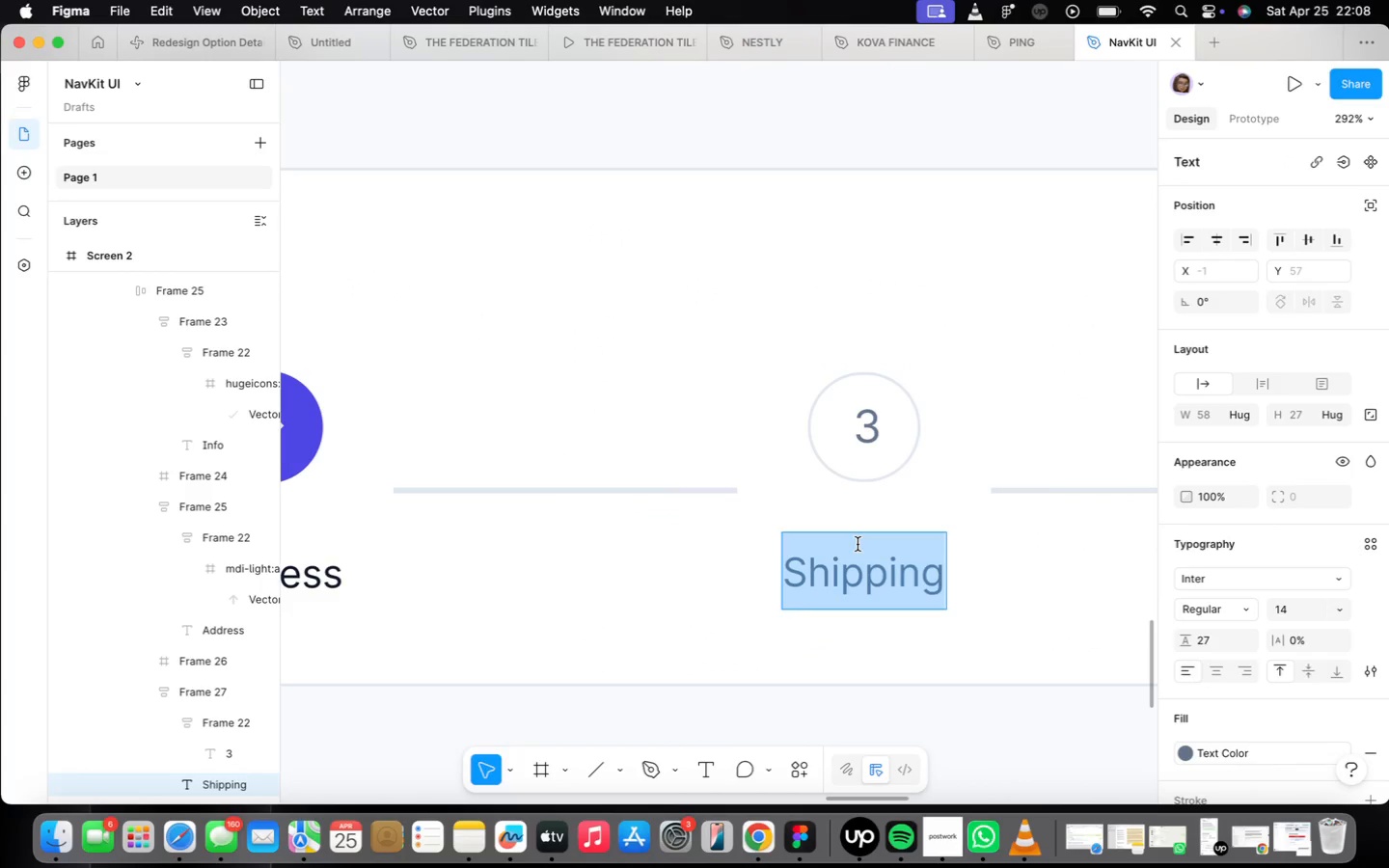 
type(eview)
 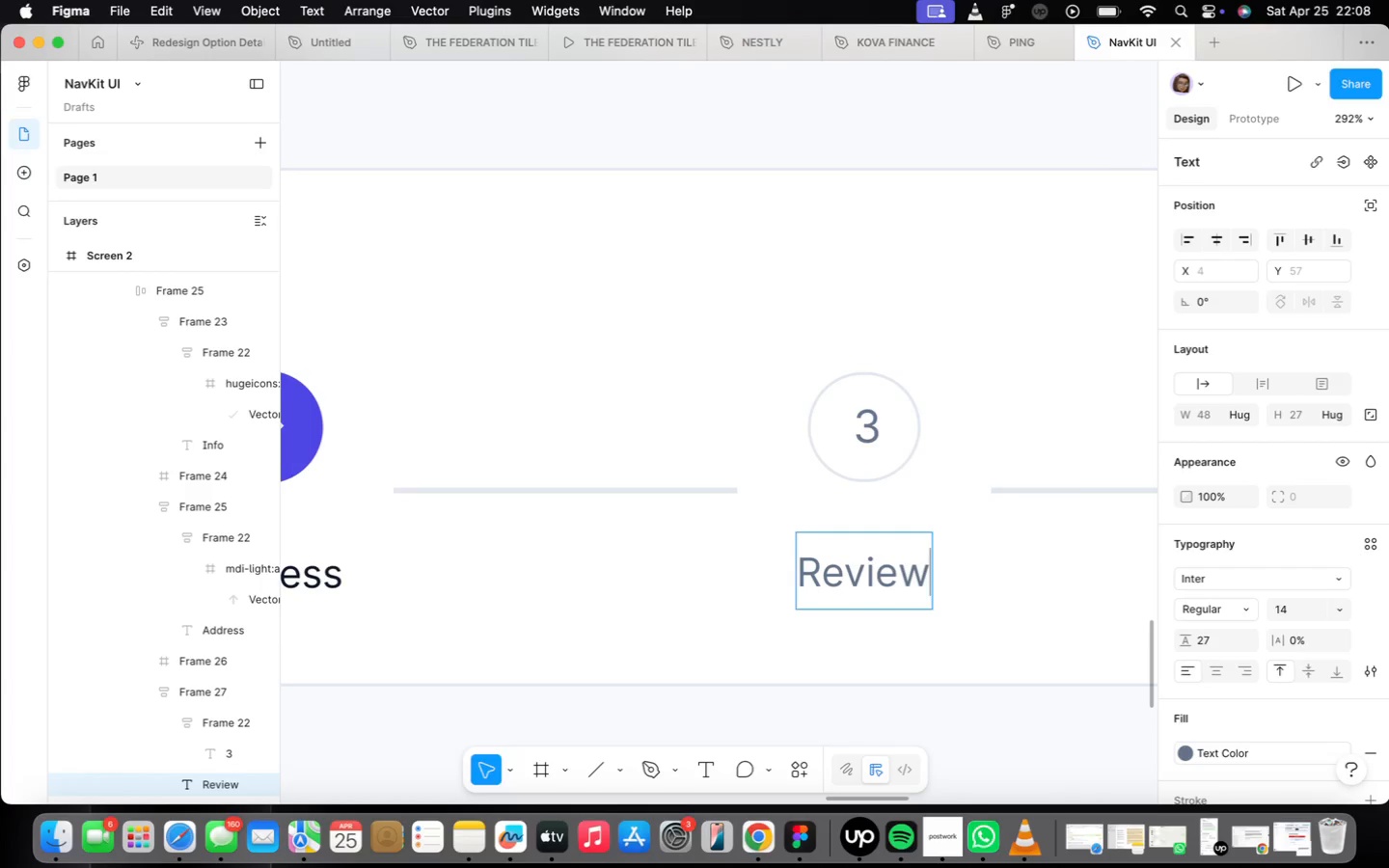 
hold_key(key=R, duration=0.33)
 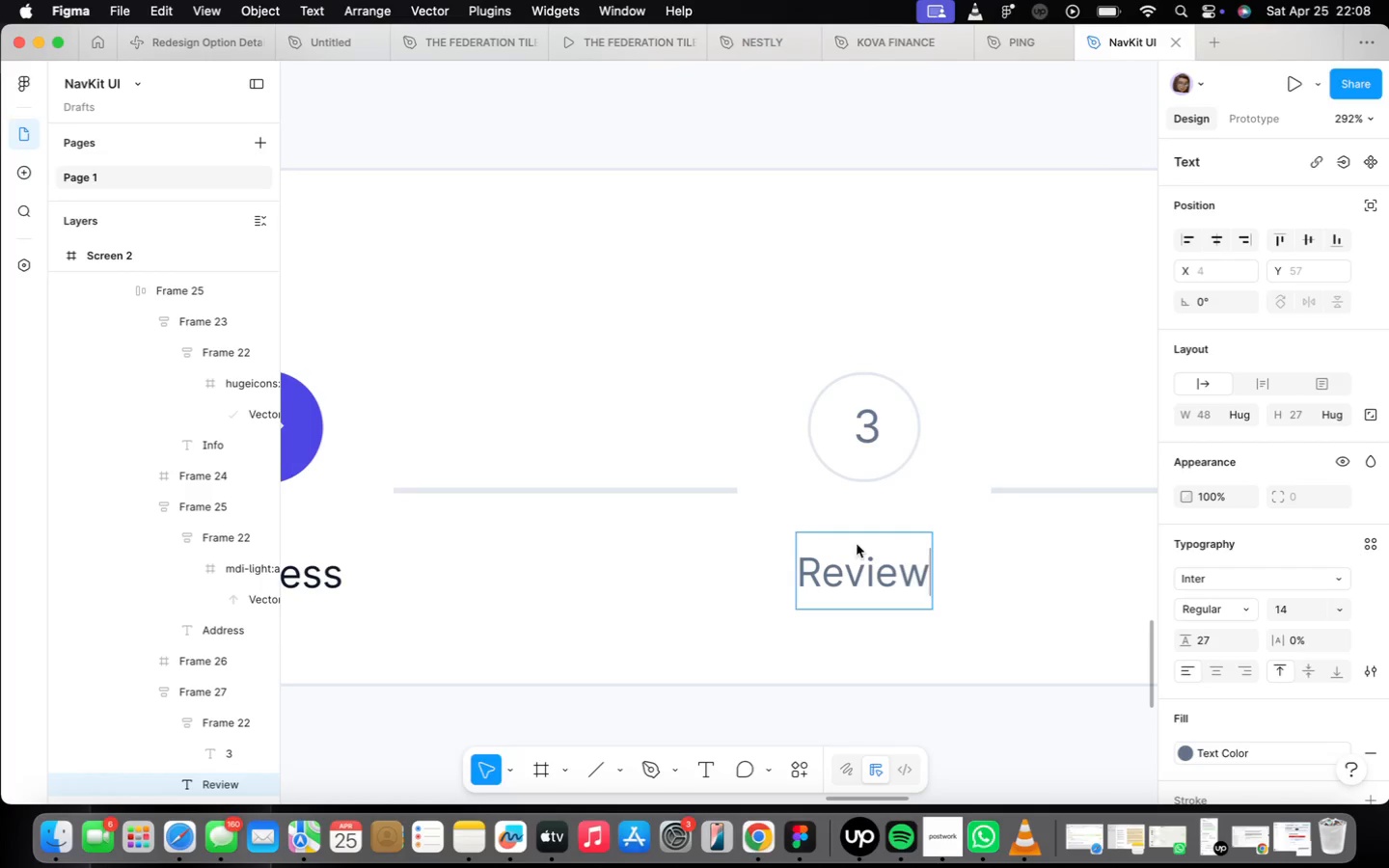 
scroll: coordinate [679, 624], scroll_direction: down, amount: 7.0
 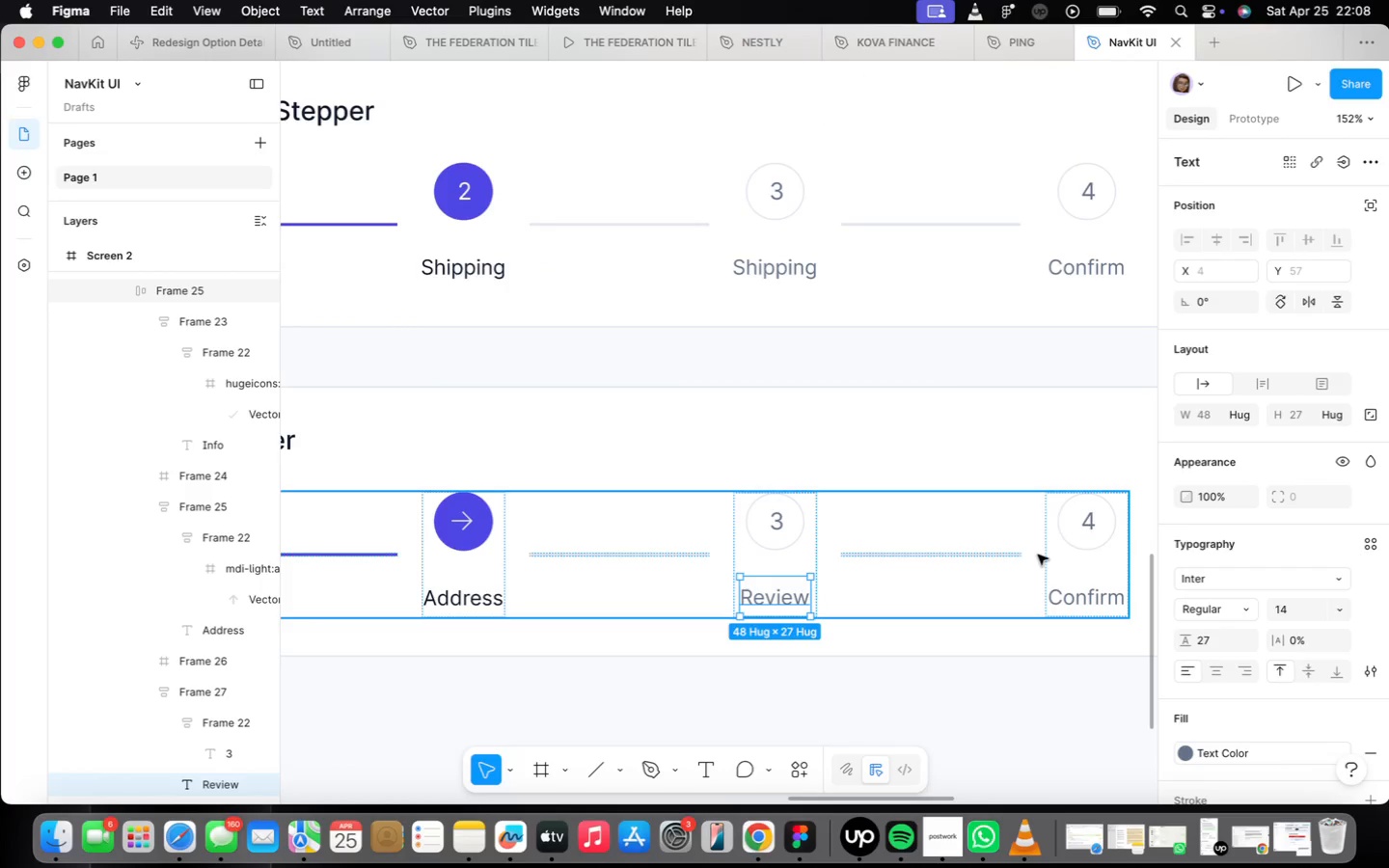 
double_click([1042, 555])
 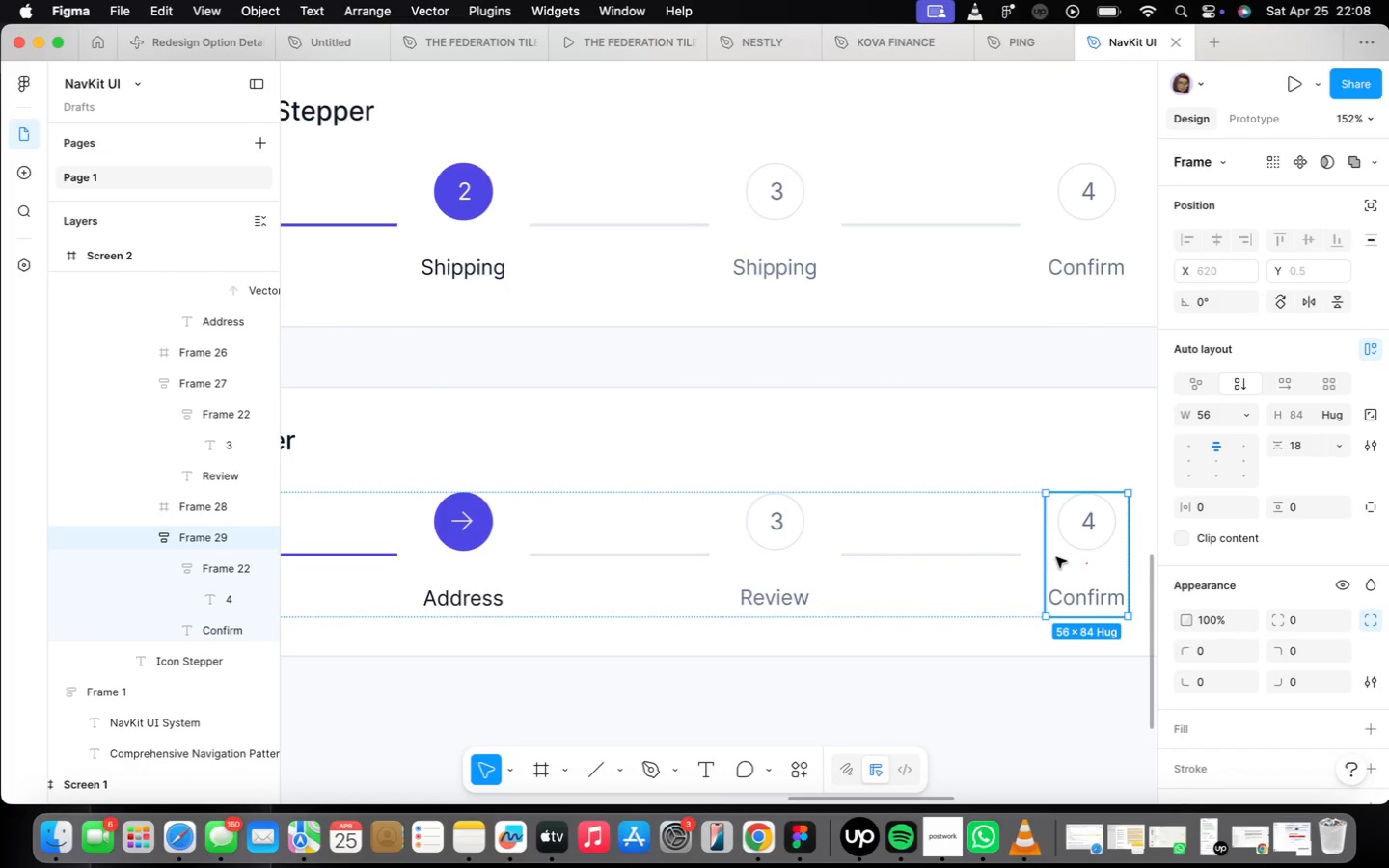 
key(Backspace)
 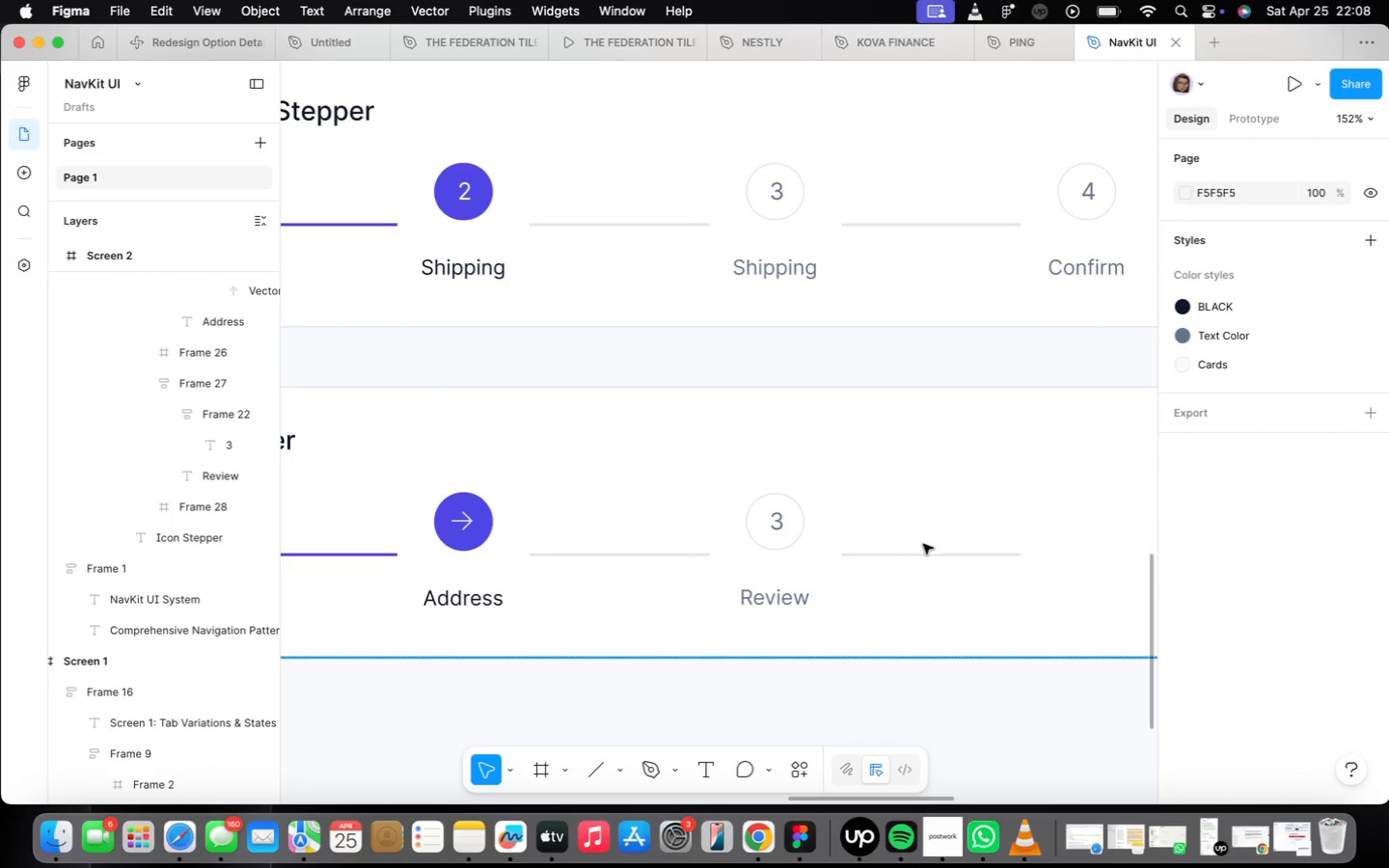 
double_click([915, 562])
 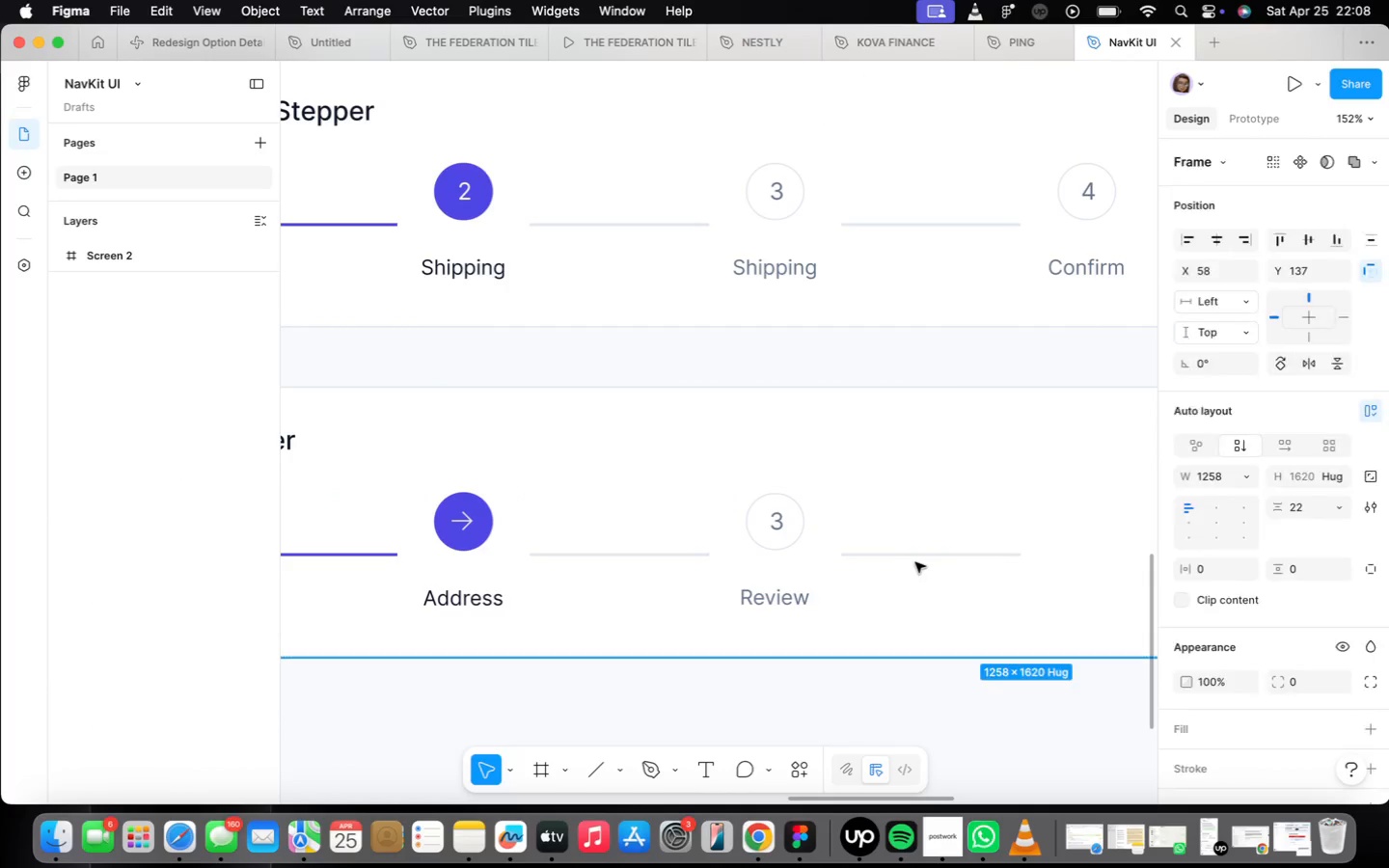 
triple_click([915, 562])
 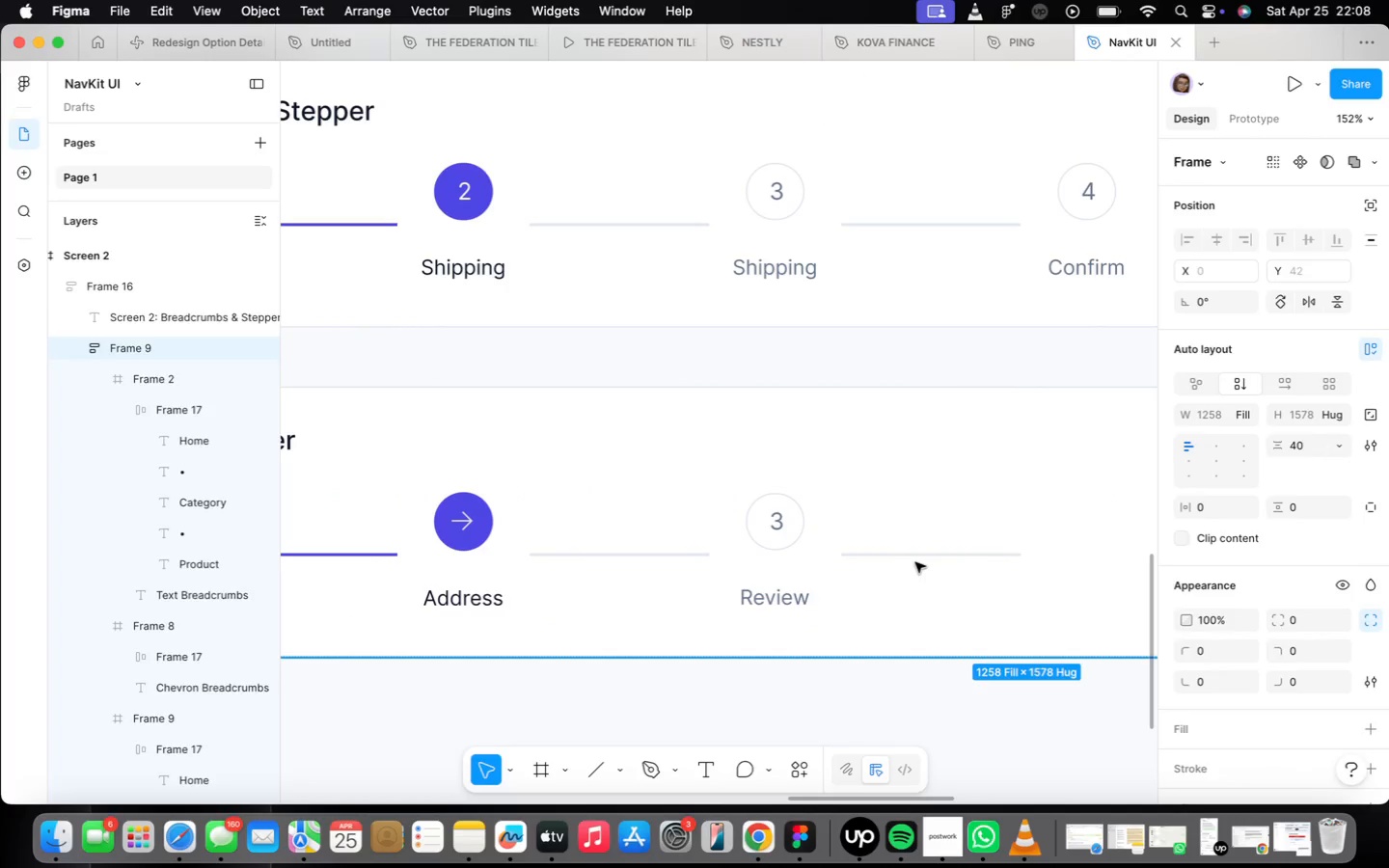 
triple_click([915, 562])
 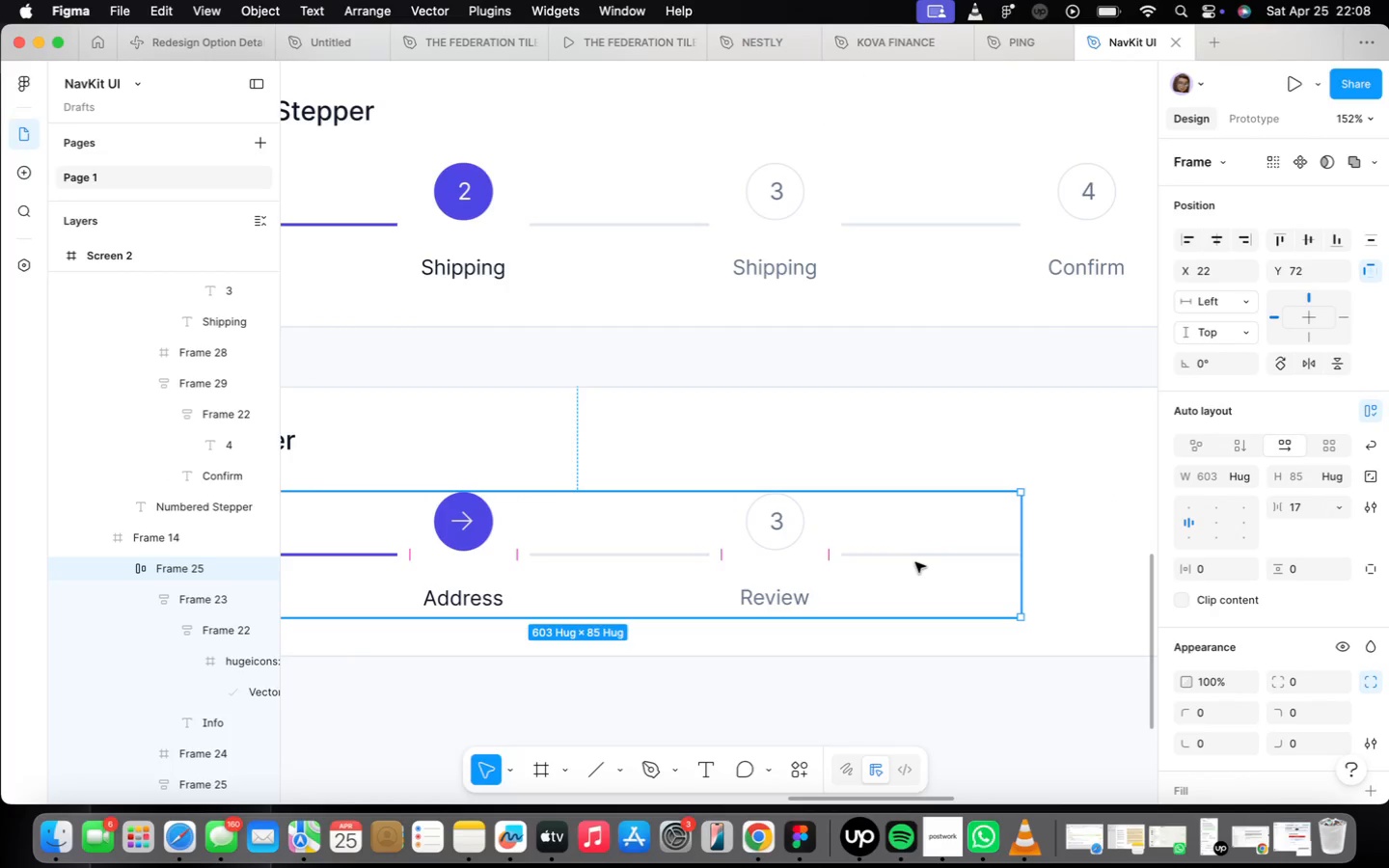 
left_click([913, 553])
 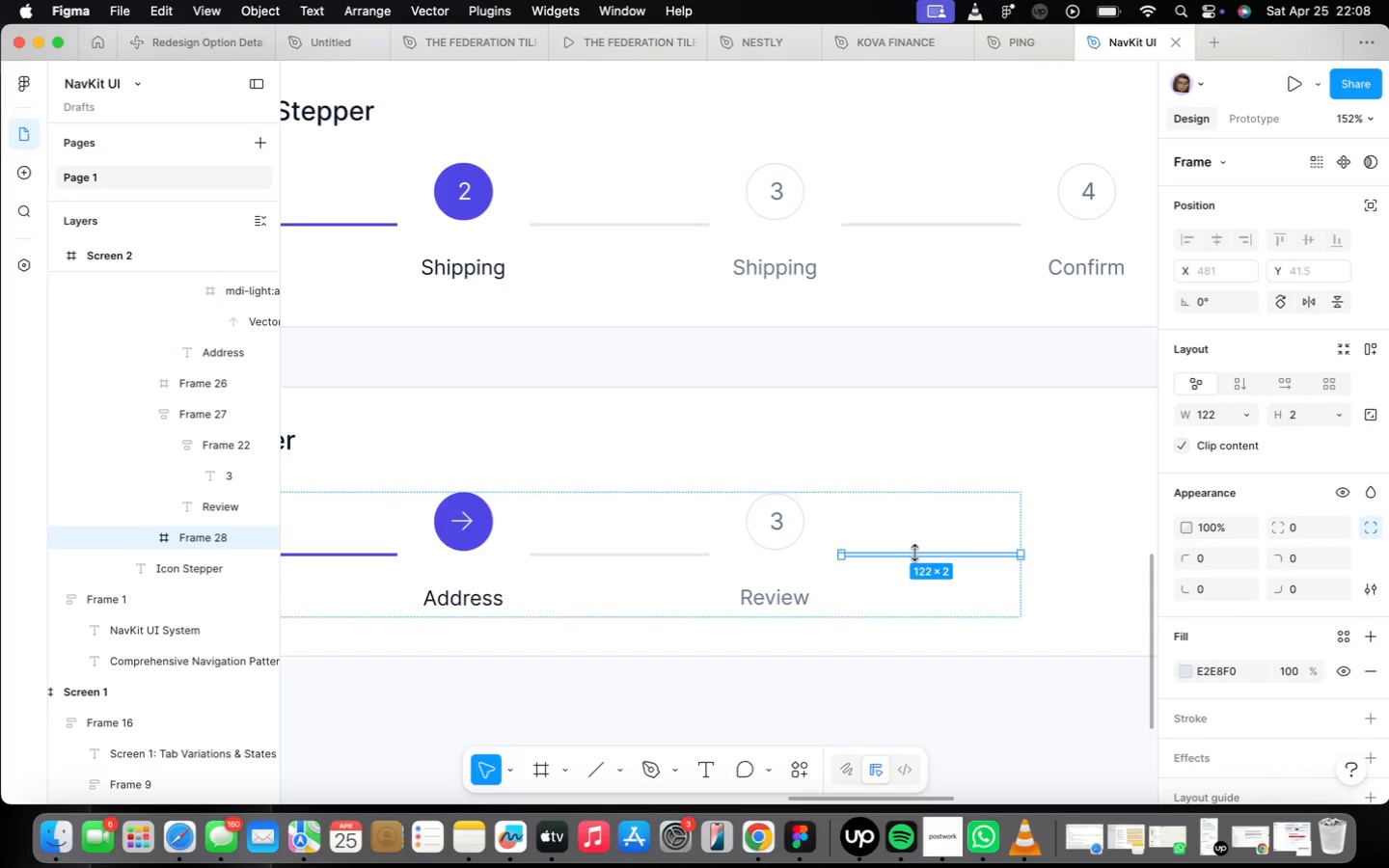 
key(Backspace)
 